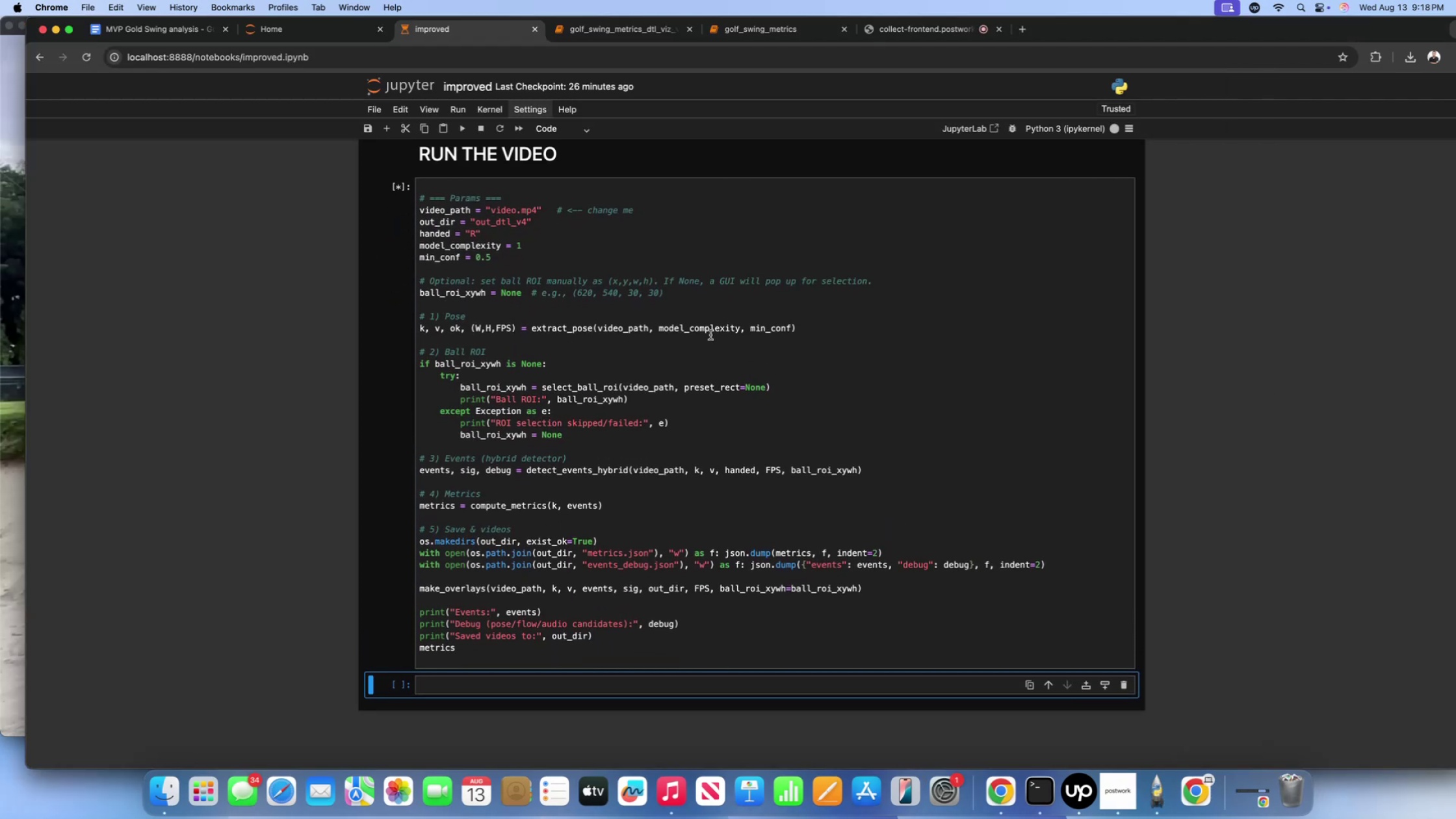 
left_click([709, 331])
 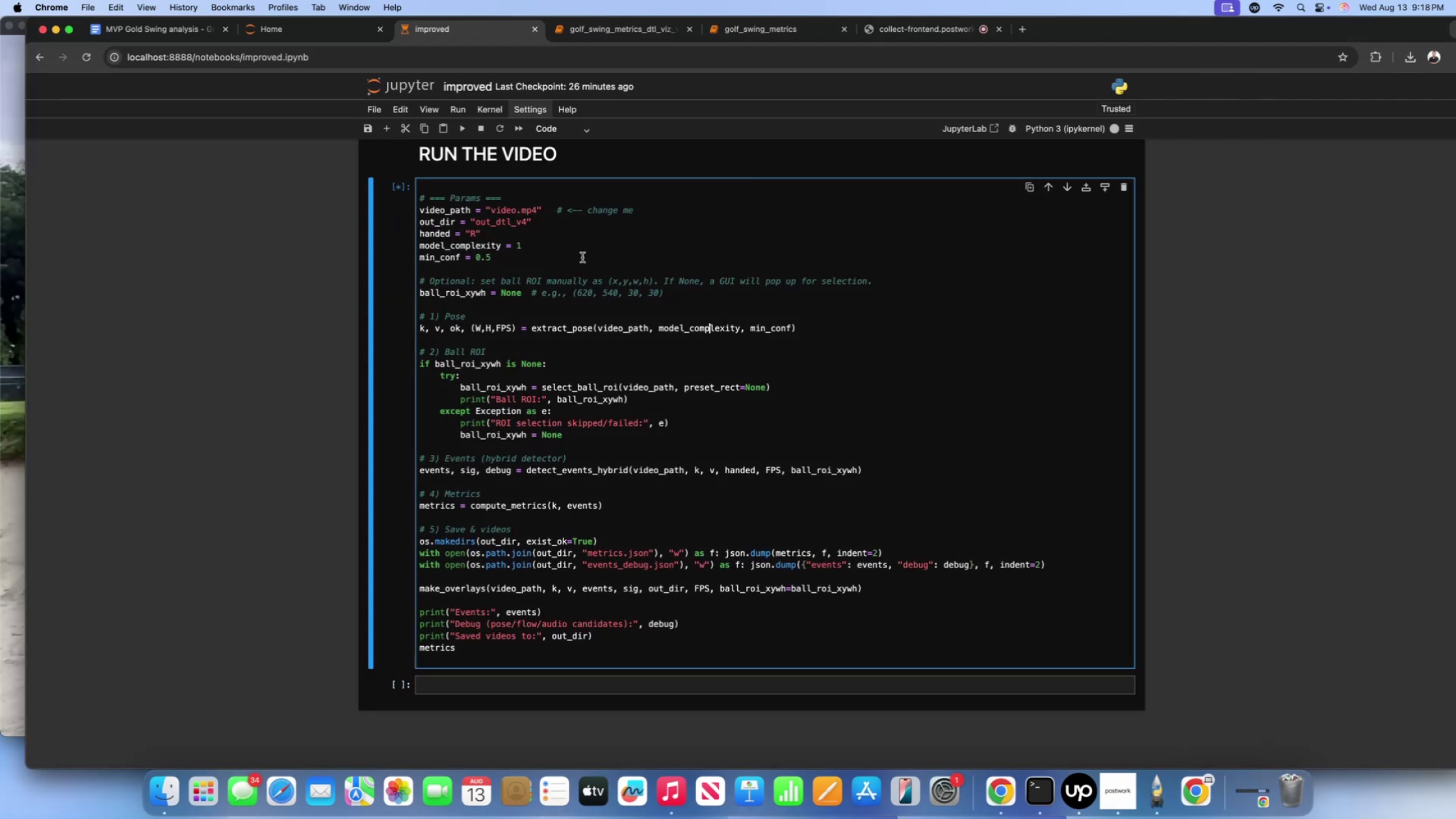 
left_click([582, 257])
 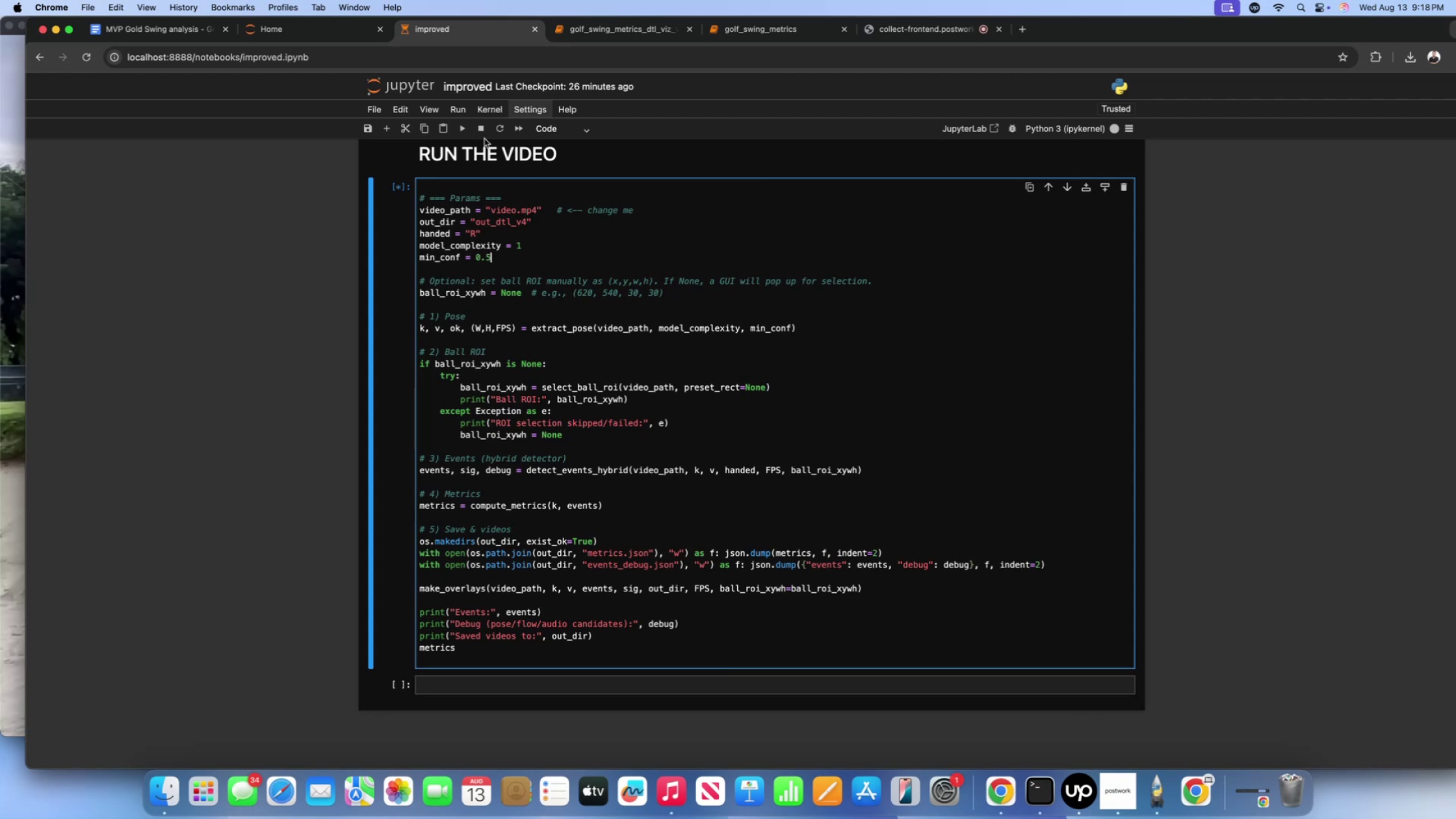 
left_click([483, 131])
 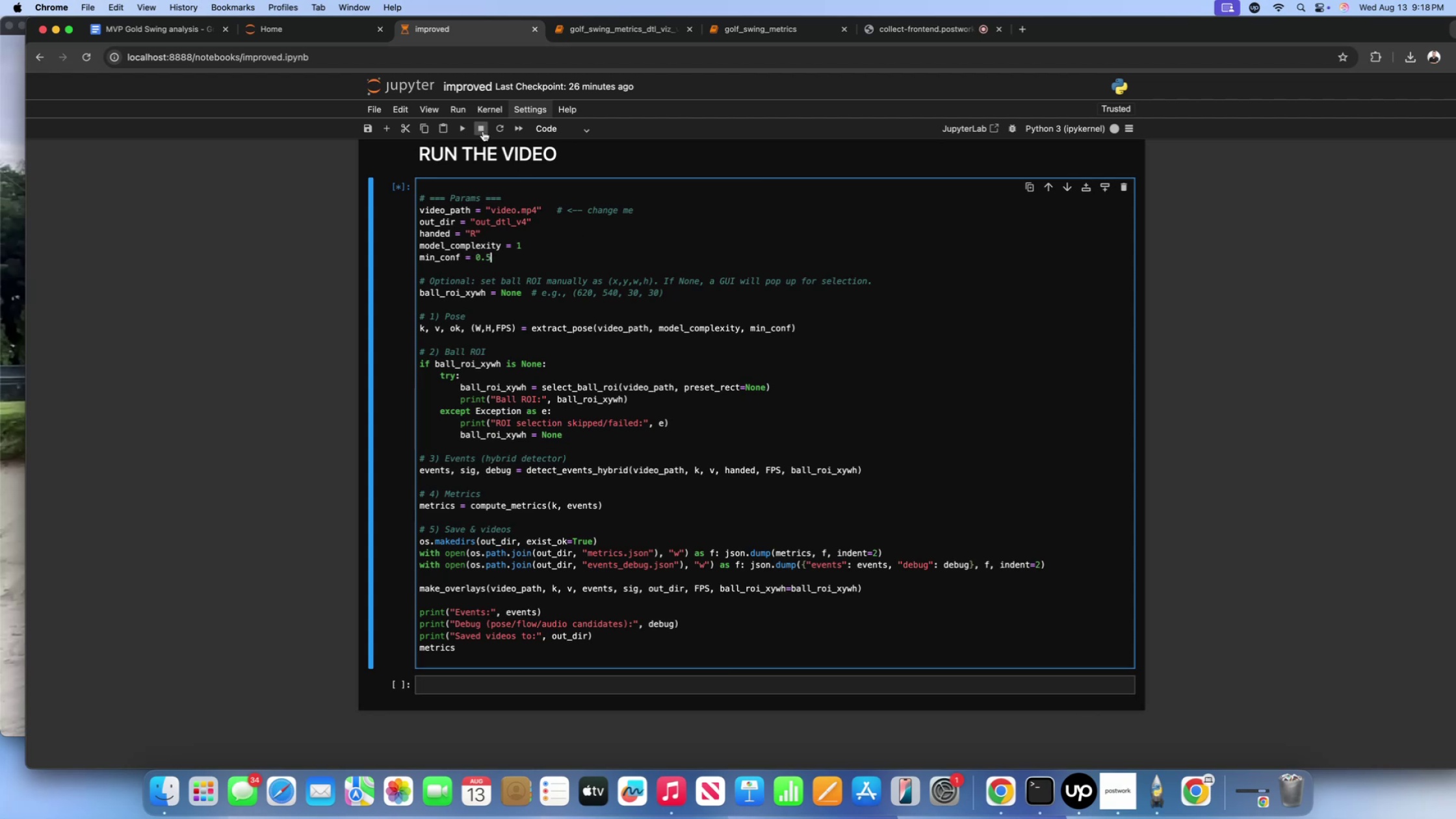 
double_click([483, 131])
 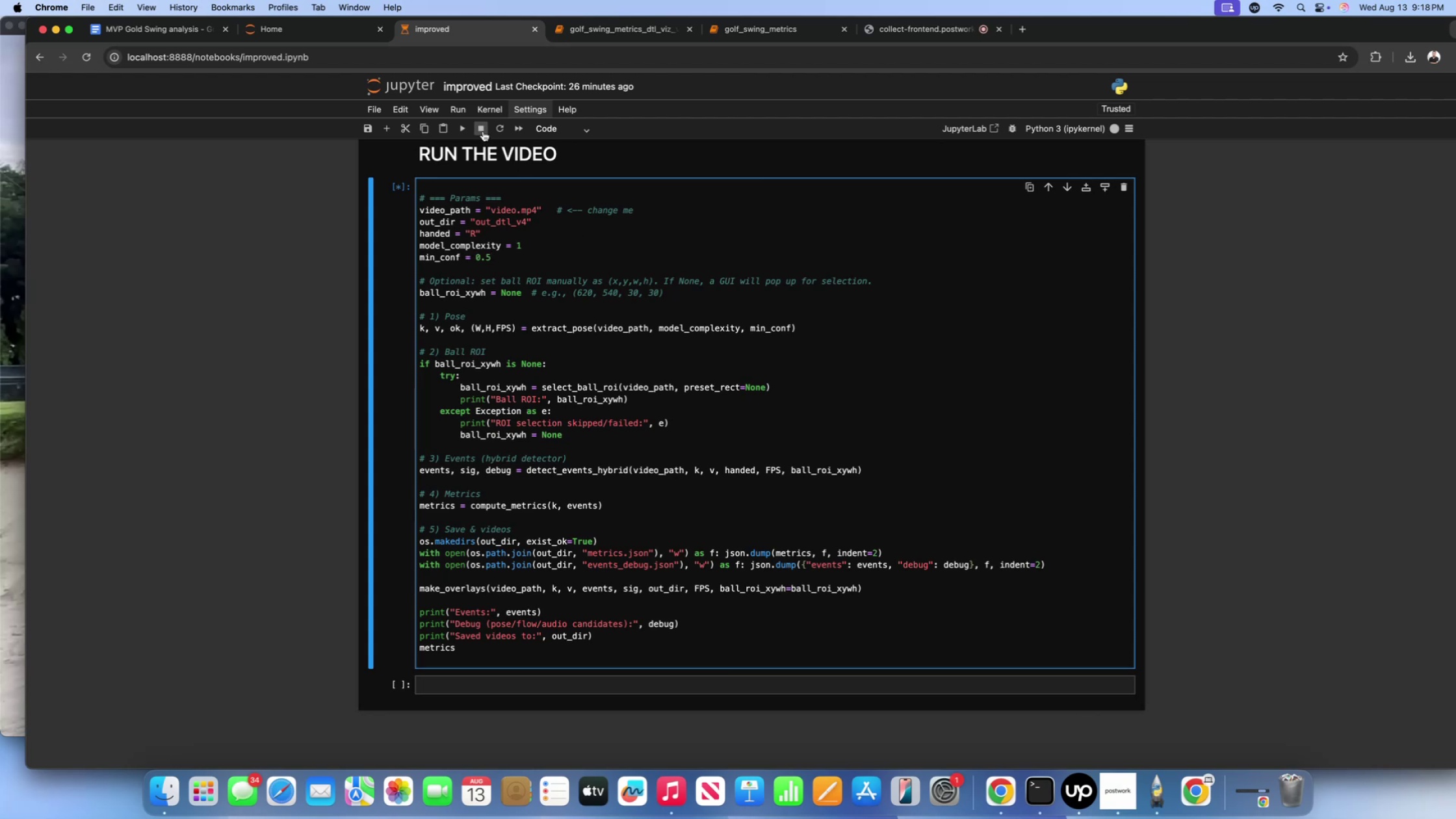 
triple_click([483, 131])
 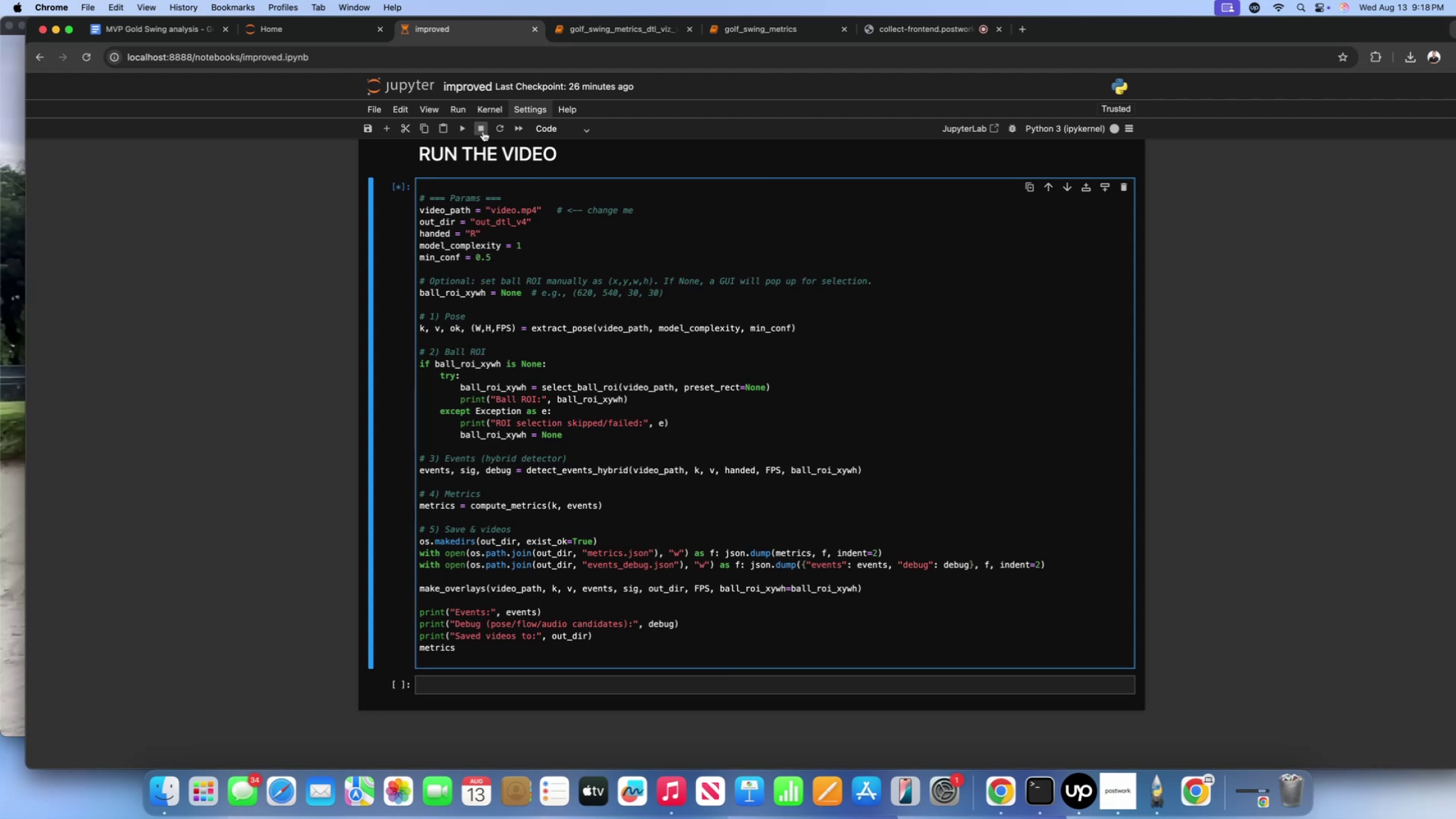 
triple_click([483, 131])
 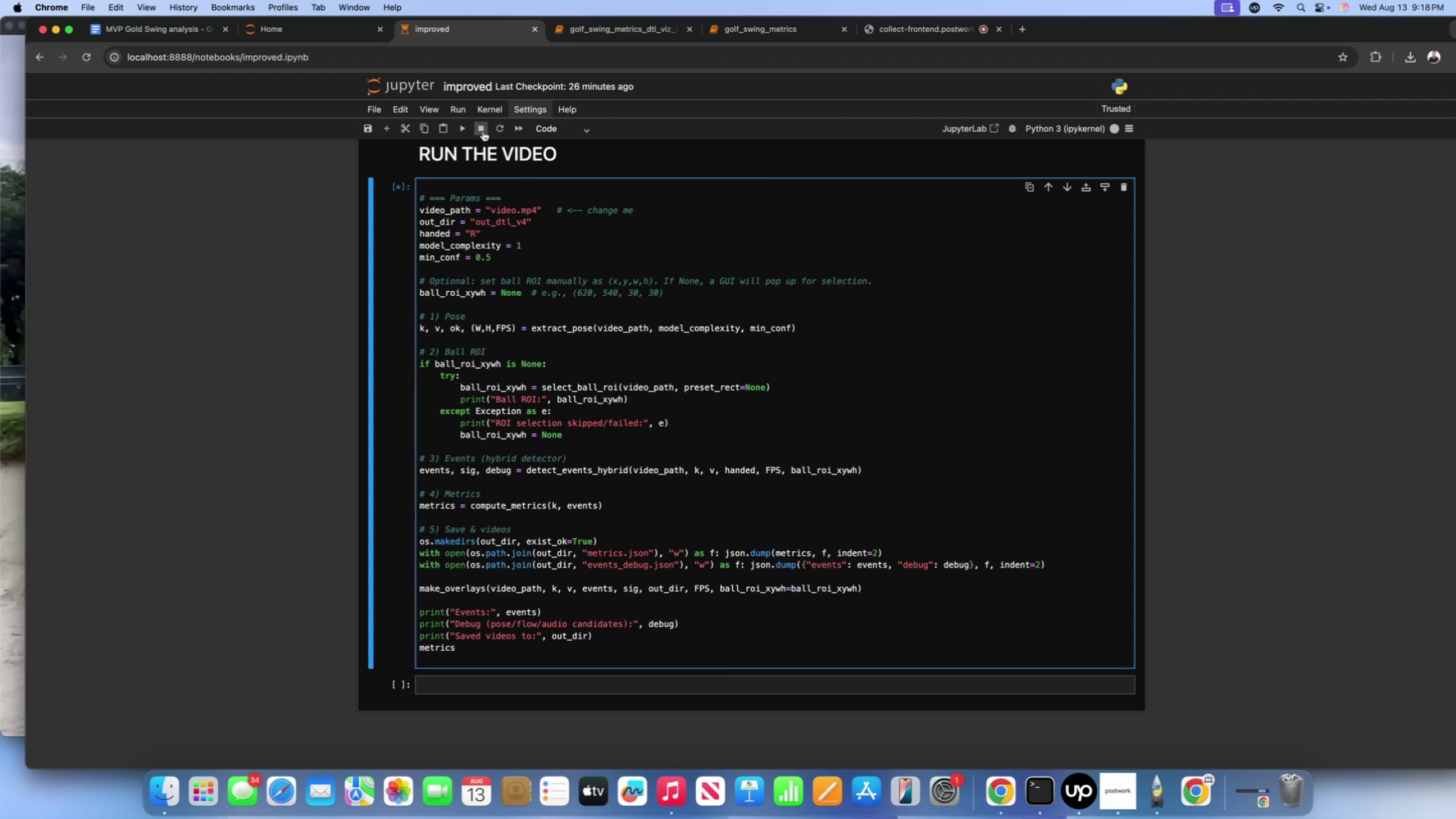 
triple_click([483, 131])
 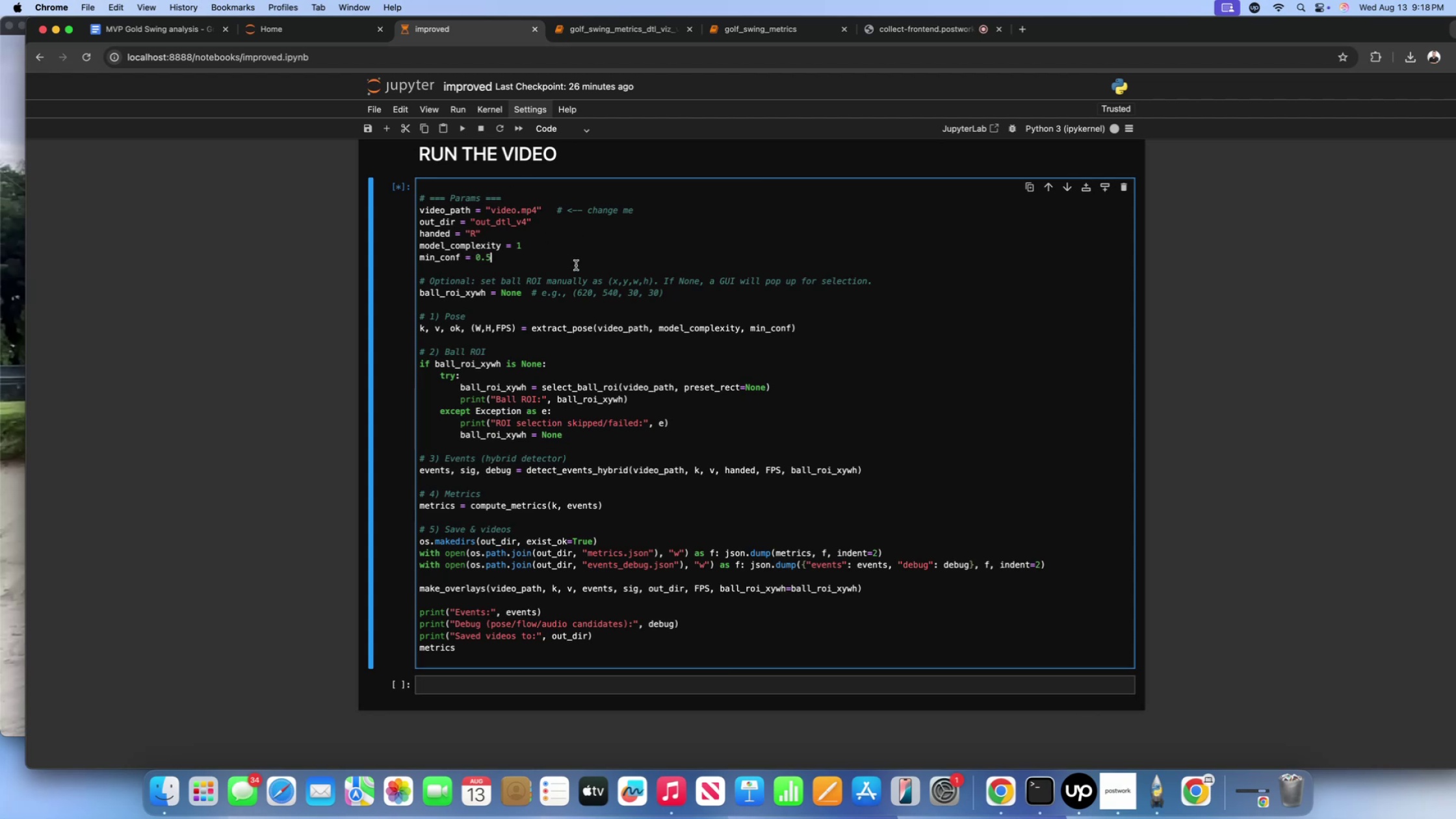 
triple_click([576, 265])
 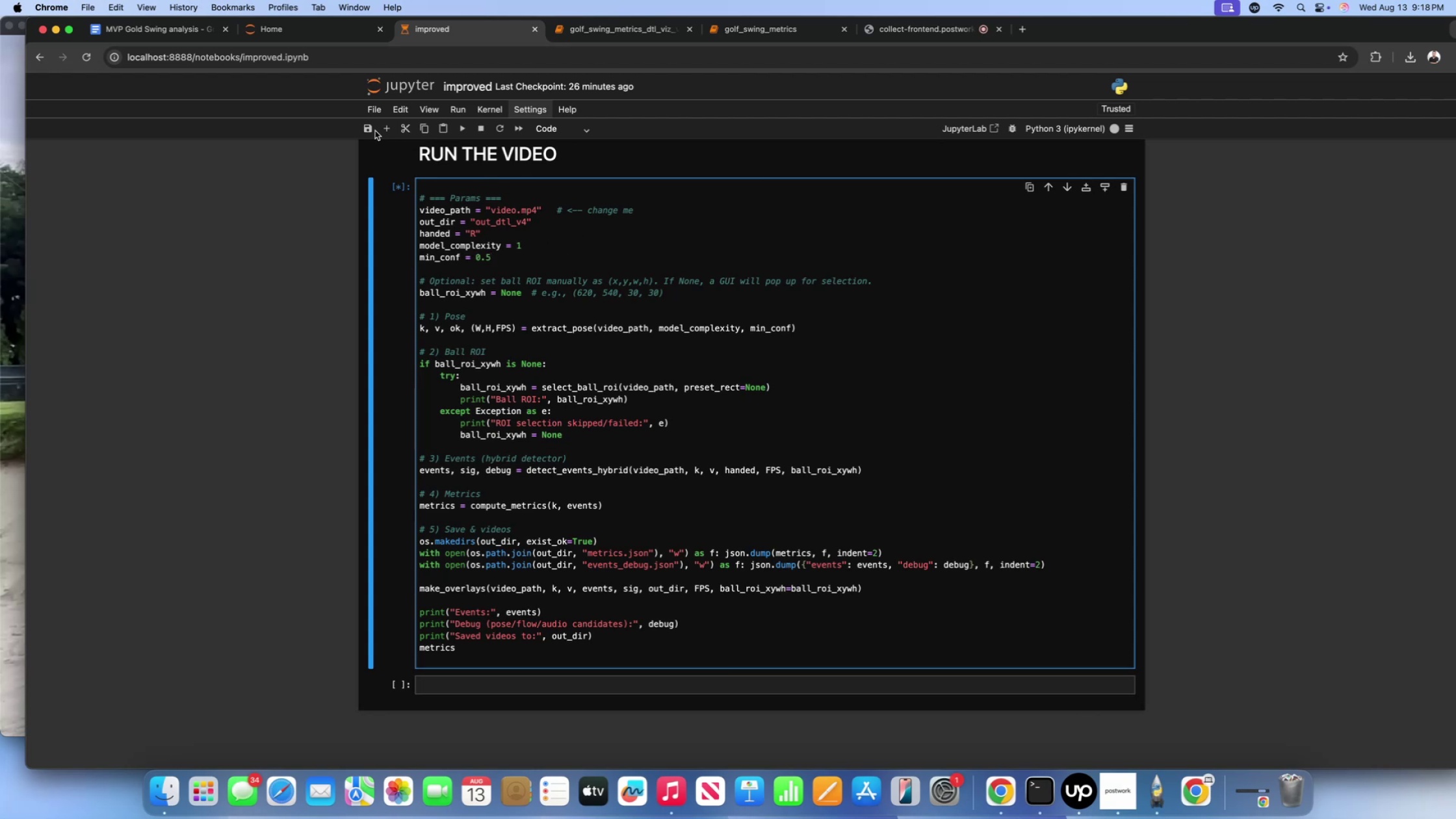 
left_click([359, 127])
 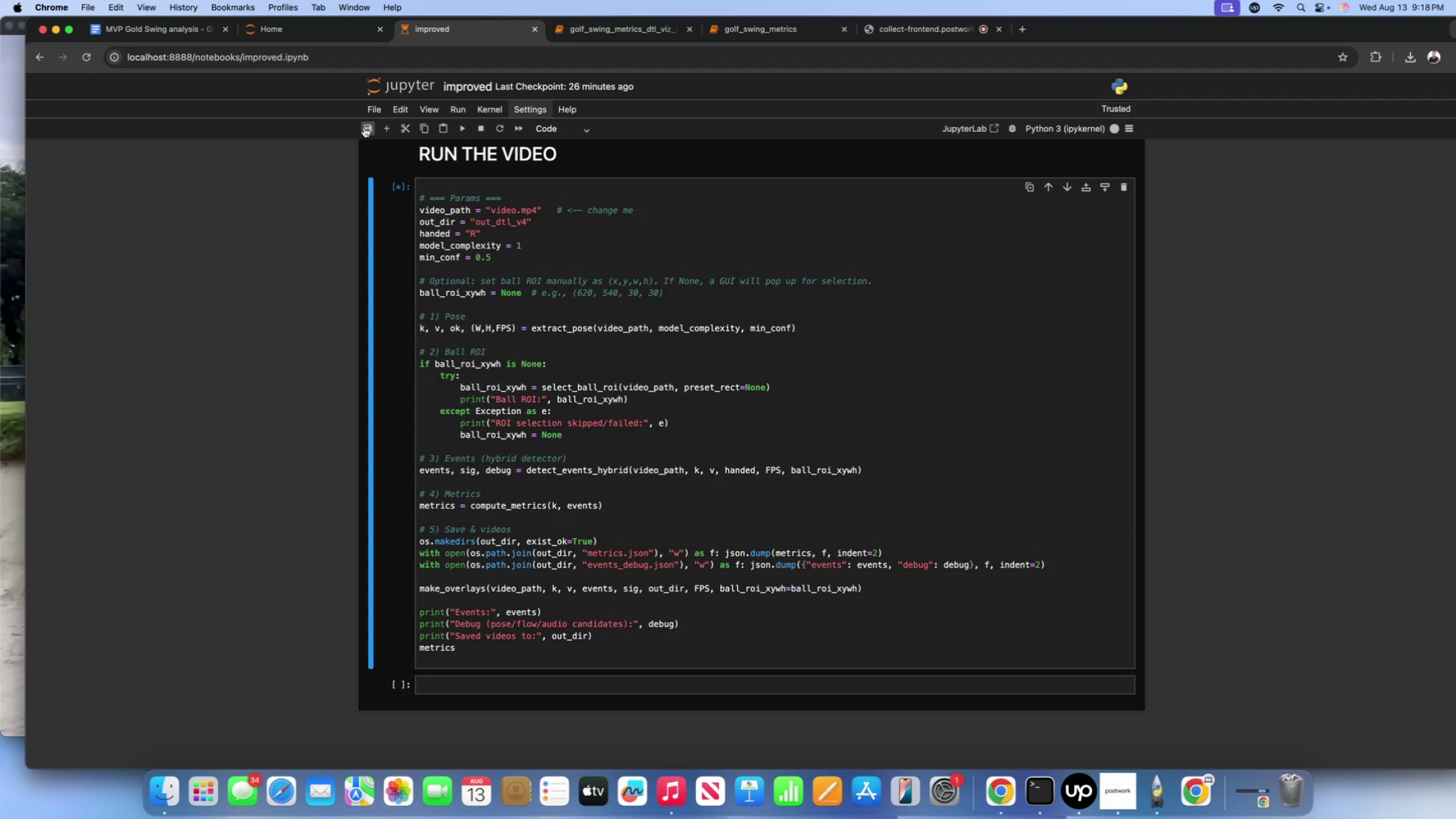 
left_click([364, 127])
 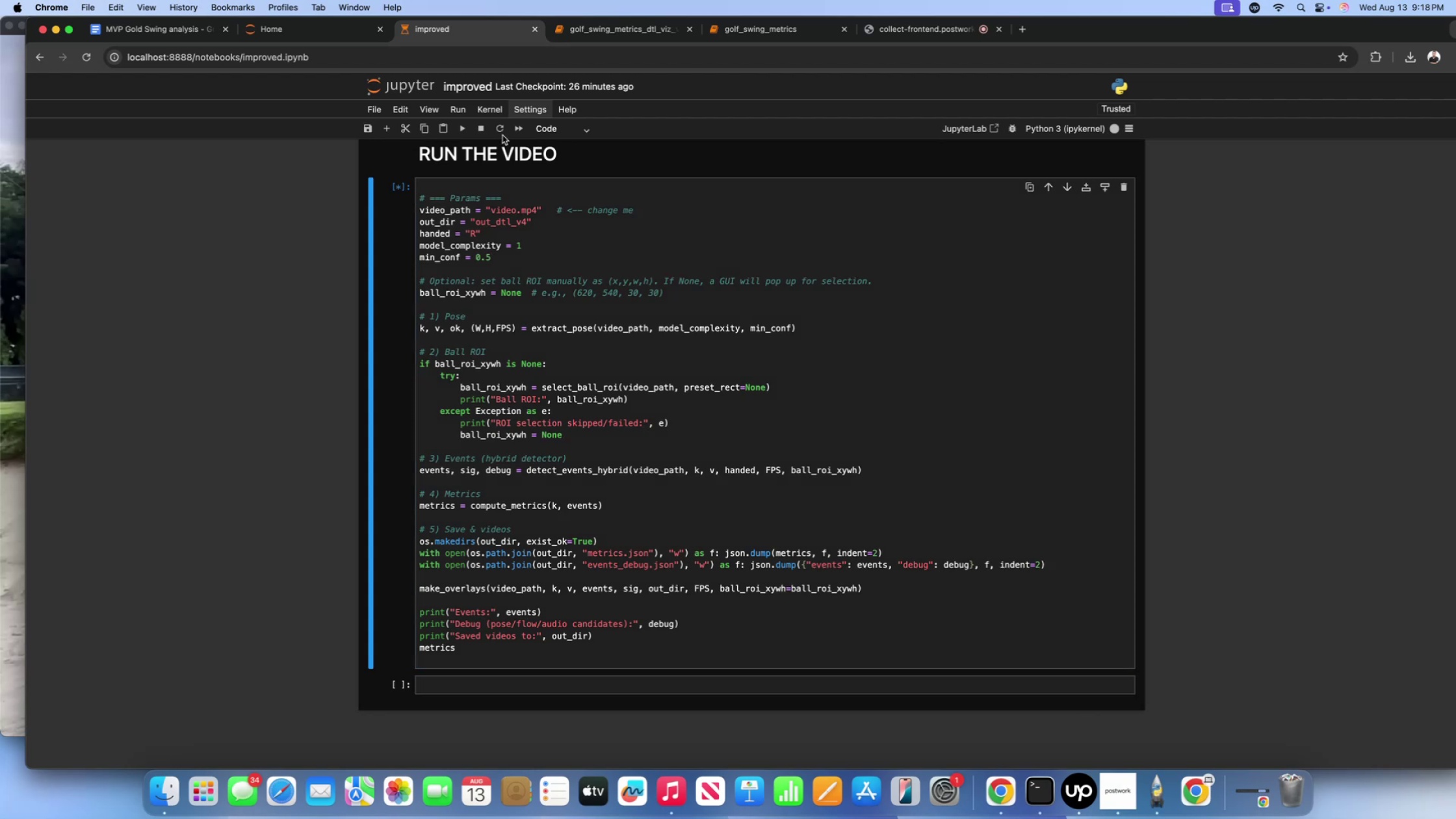 
left_click([499, 132])
 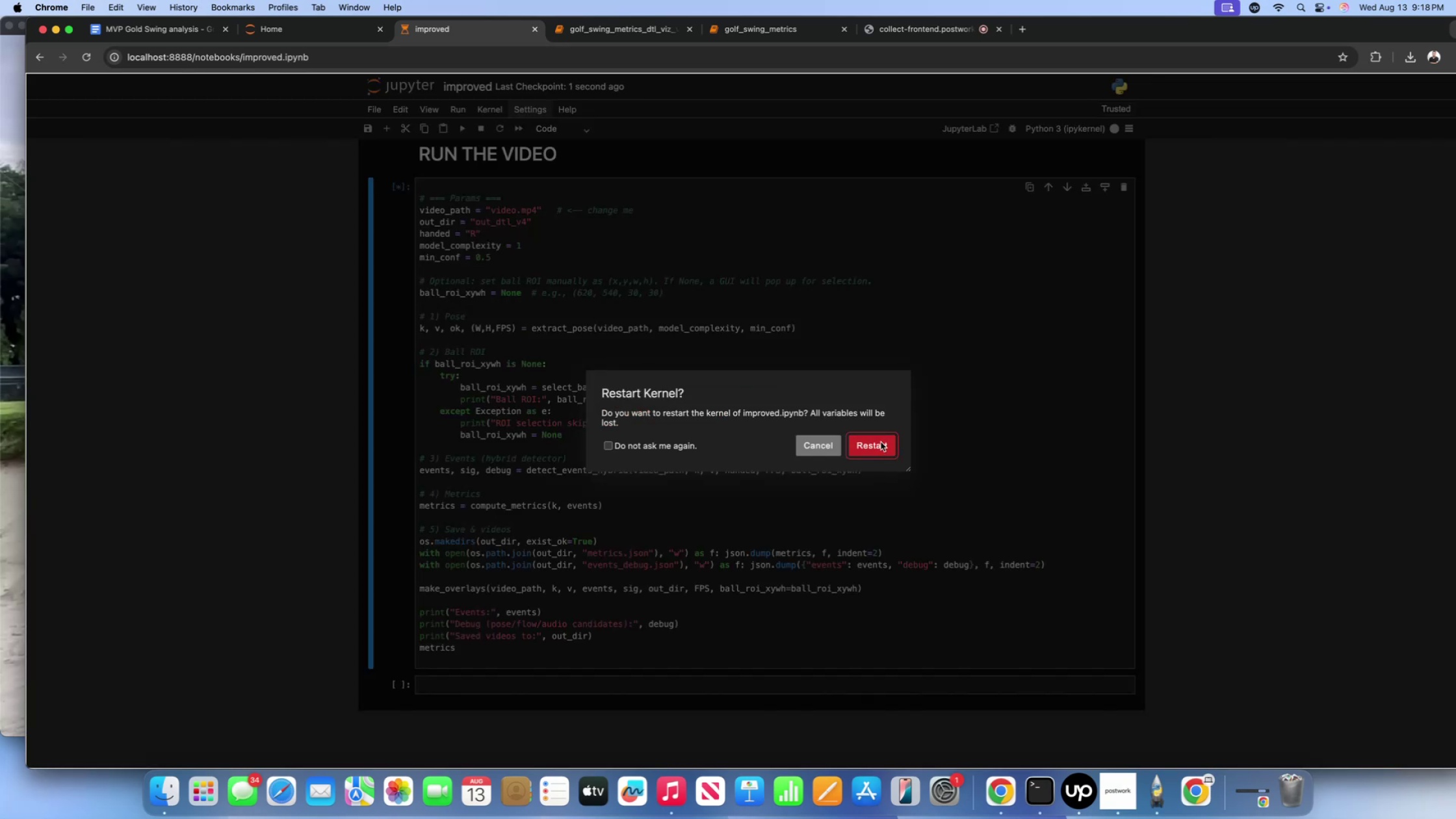 
left_click([879, 439])
 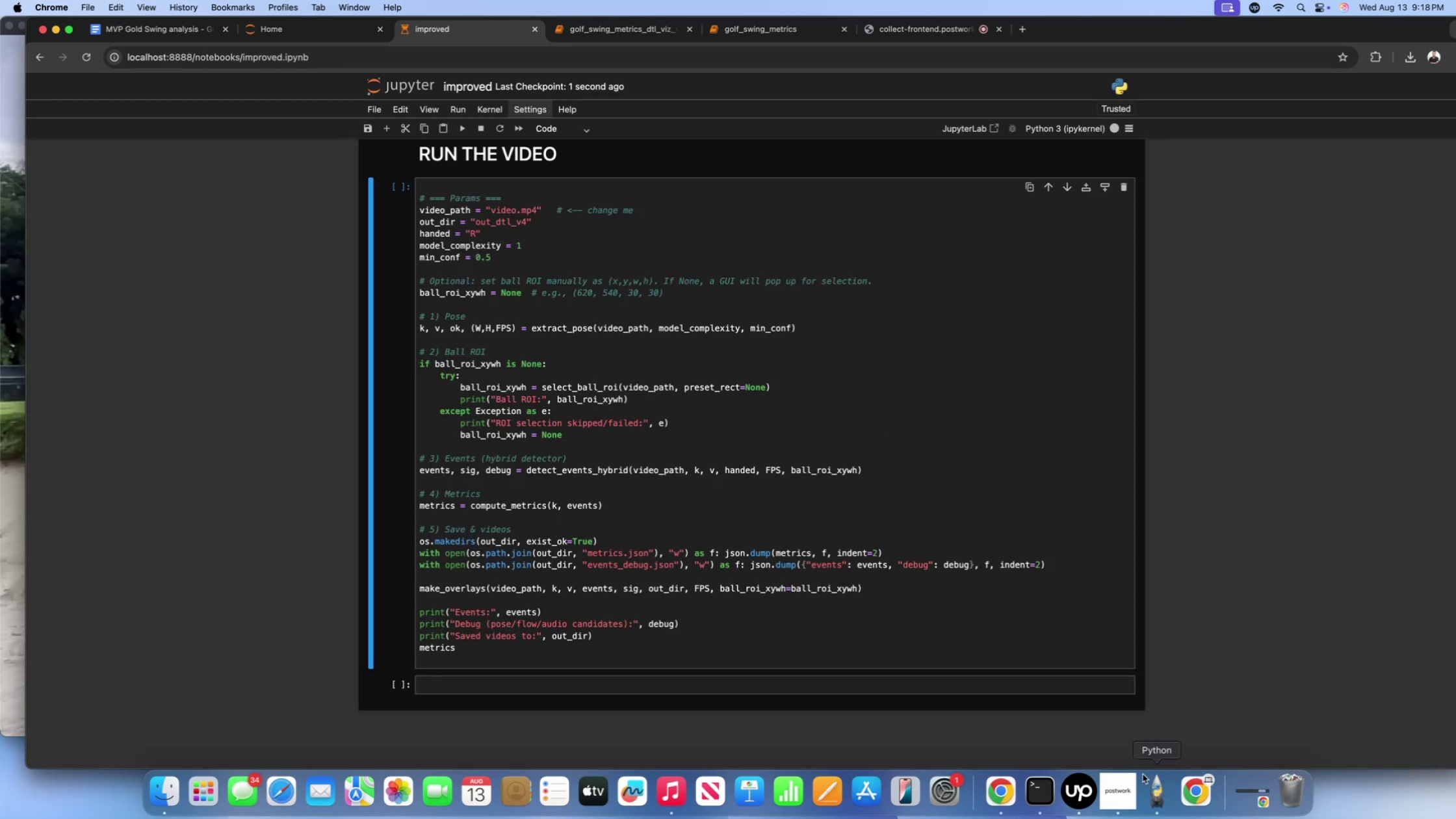 
key(Shift+ShiftLeft)
 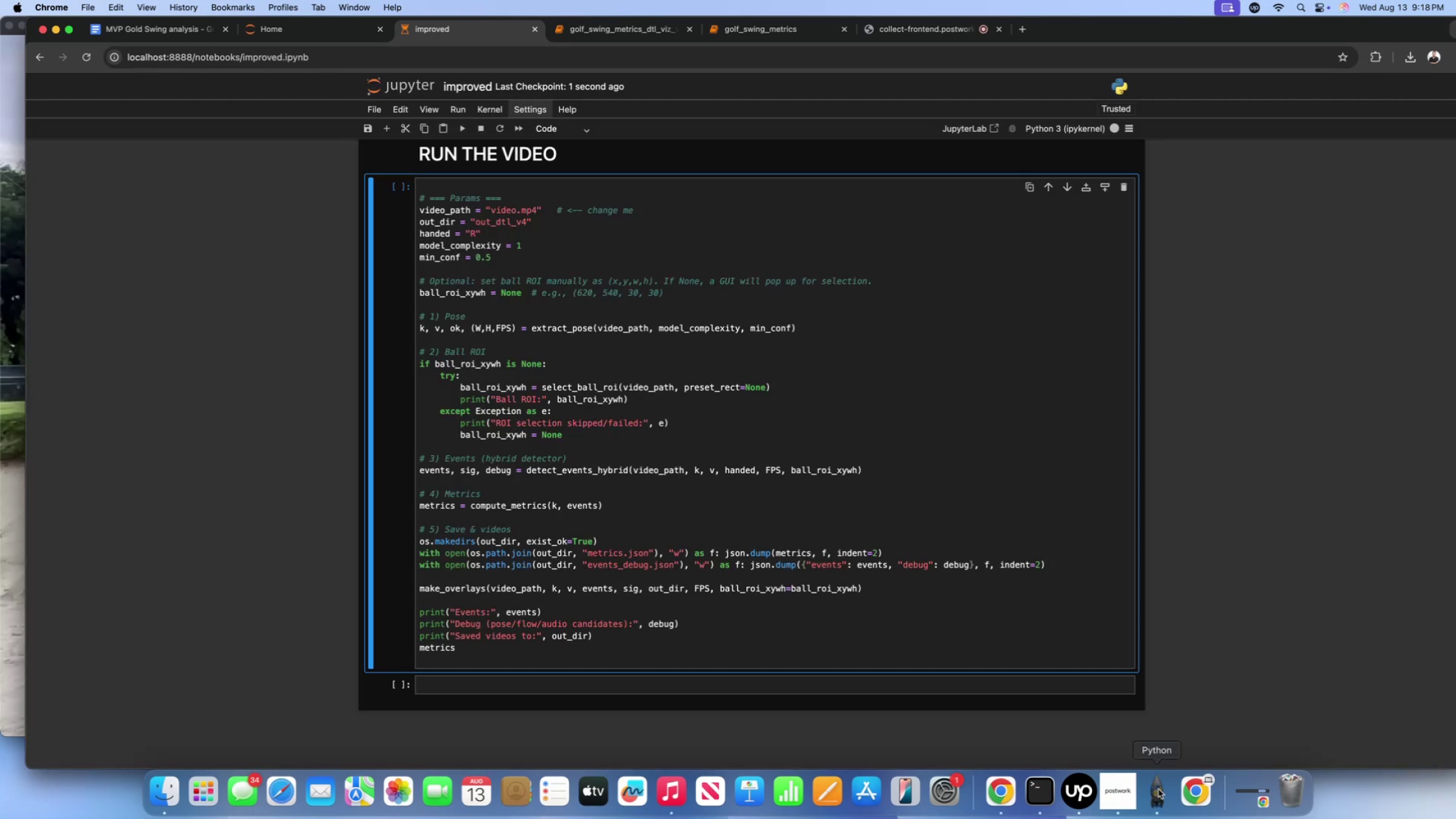 
left_click([1158, 789])
 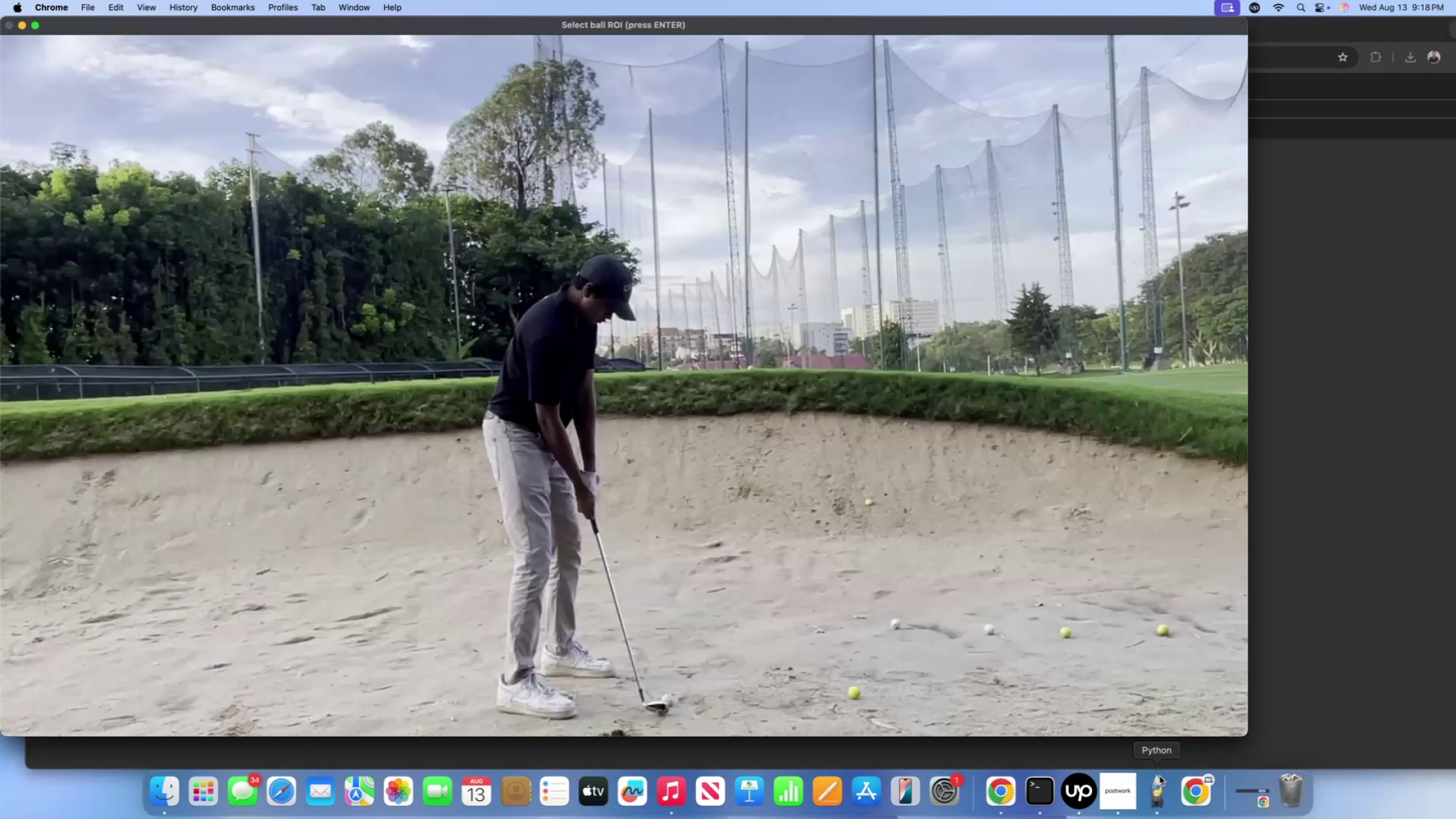 
left_click([1160, 779])
 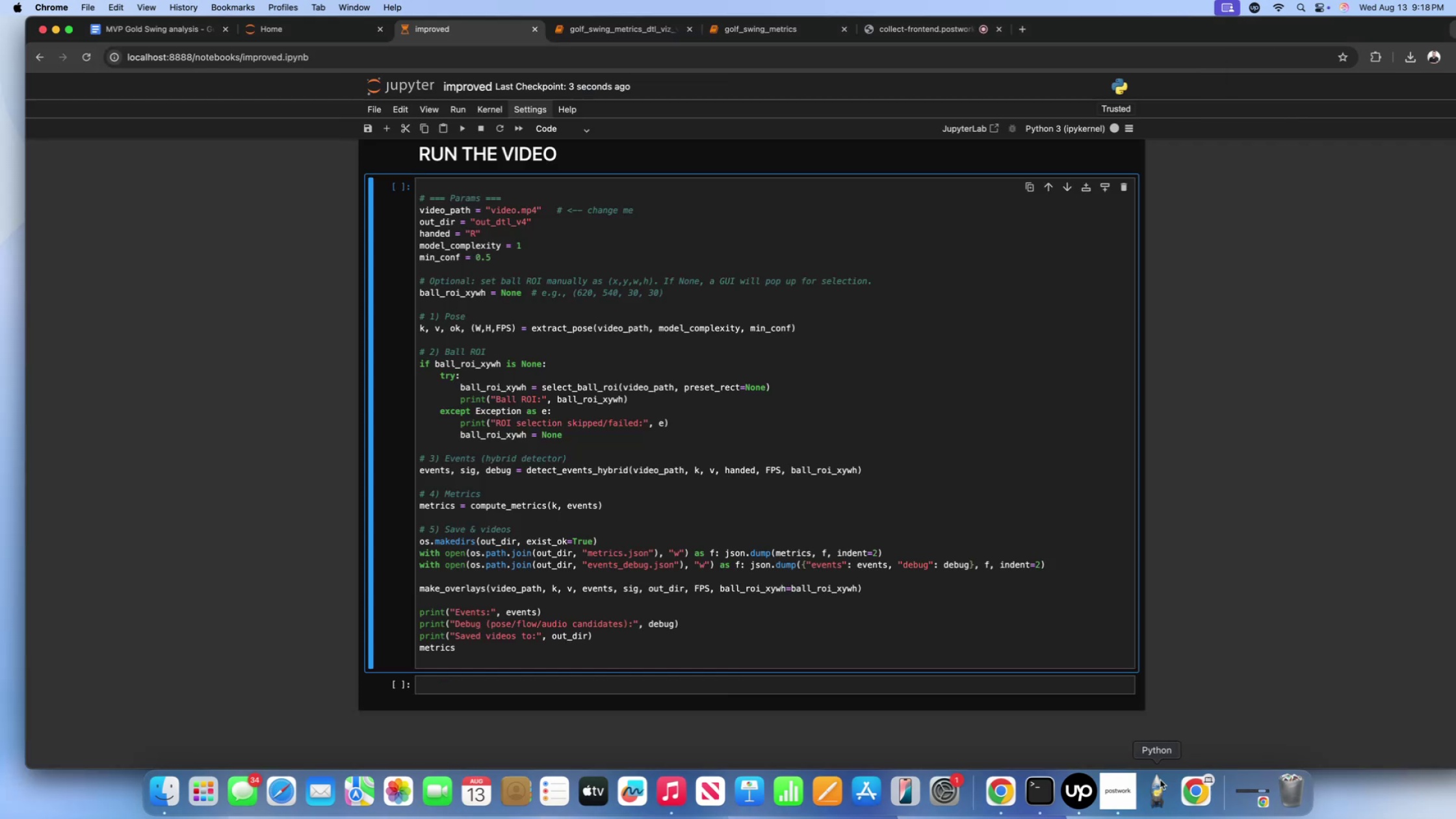 
hold_key(key=ControlLeft, duration=0.42)
left_click([1160, 780])
 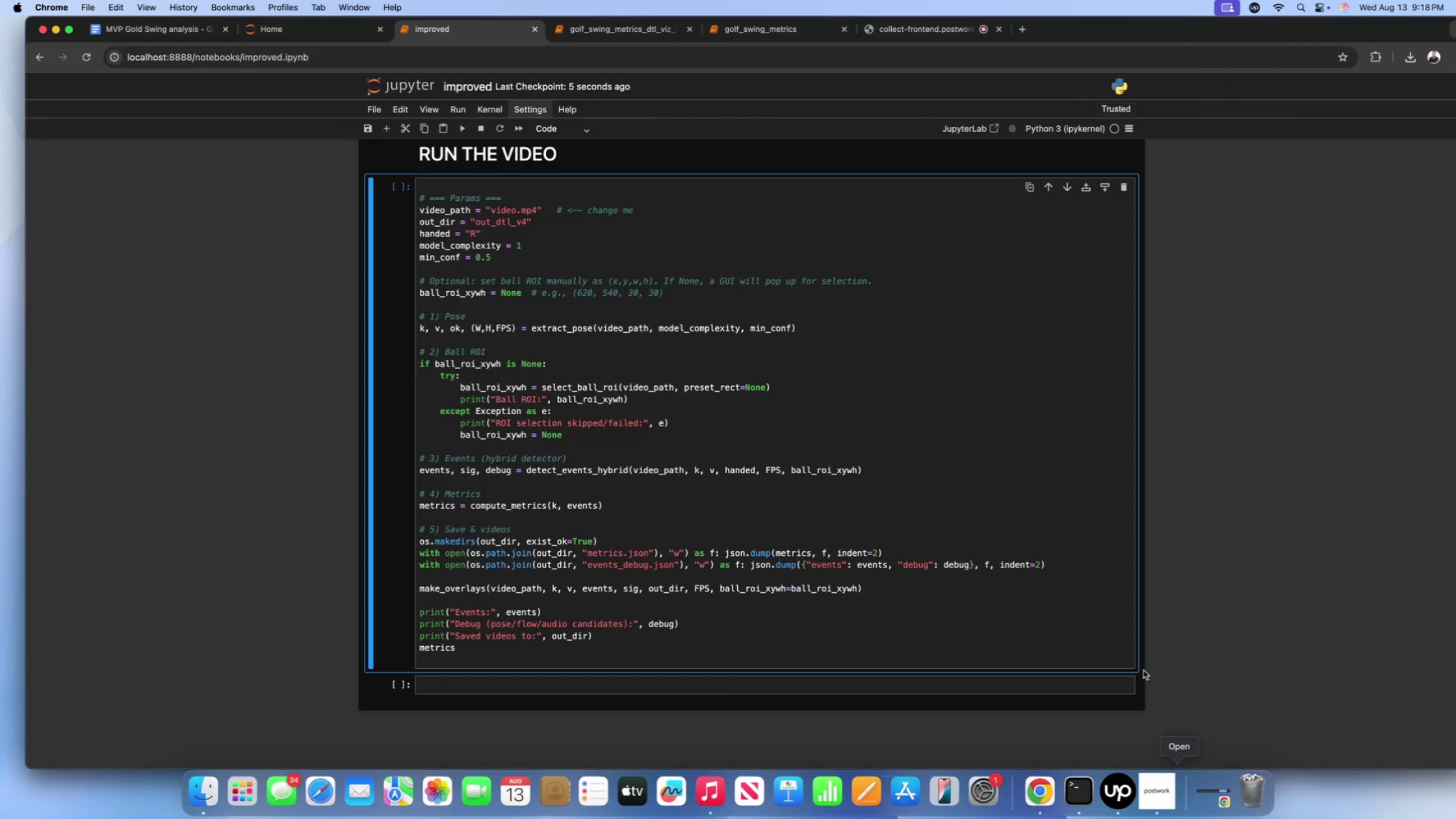 
left_click([1040, 606])
 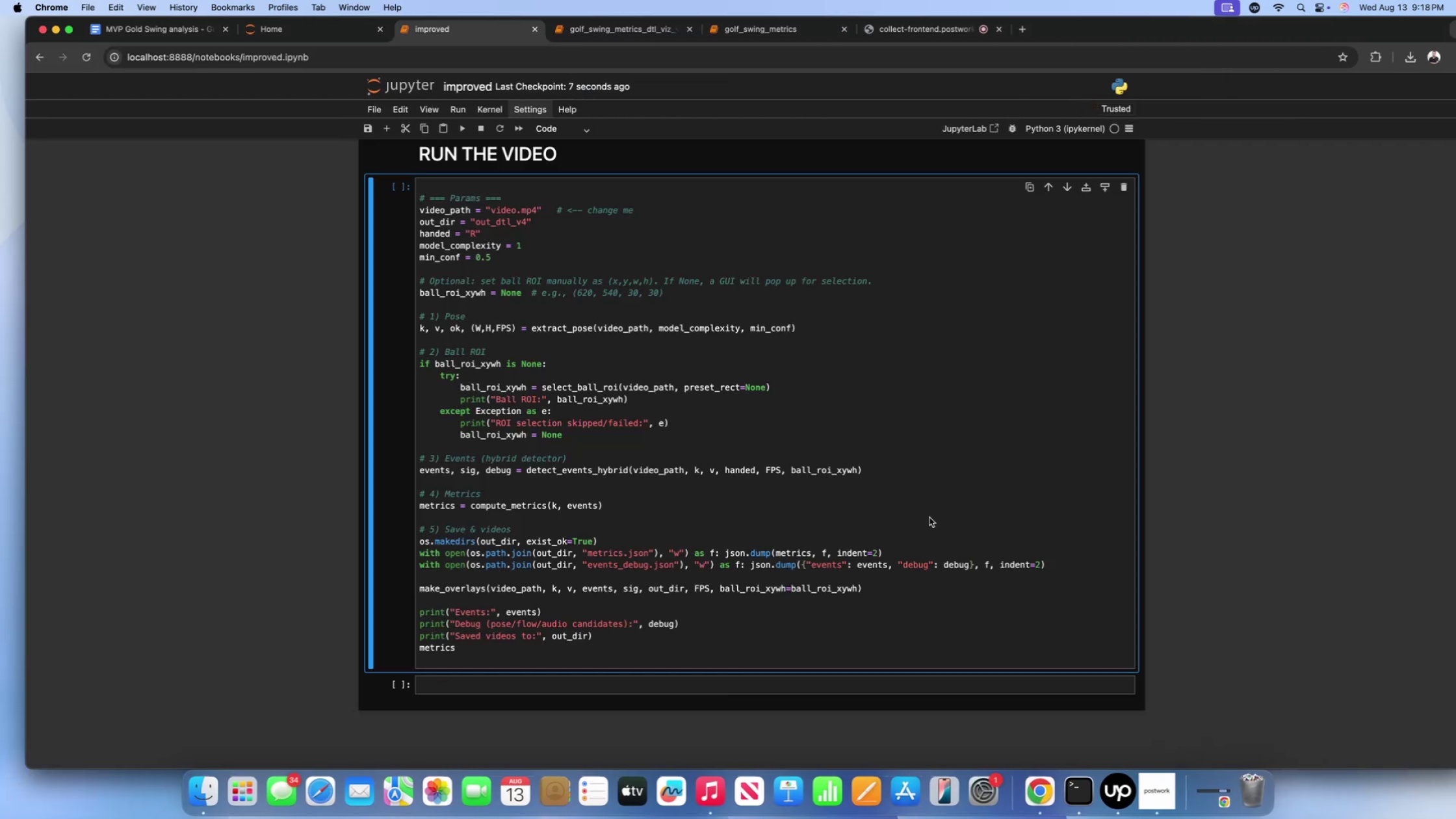 
left_click([857, 410])
 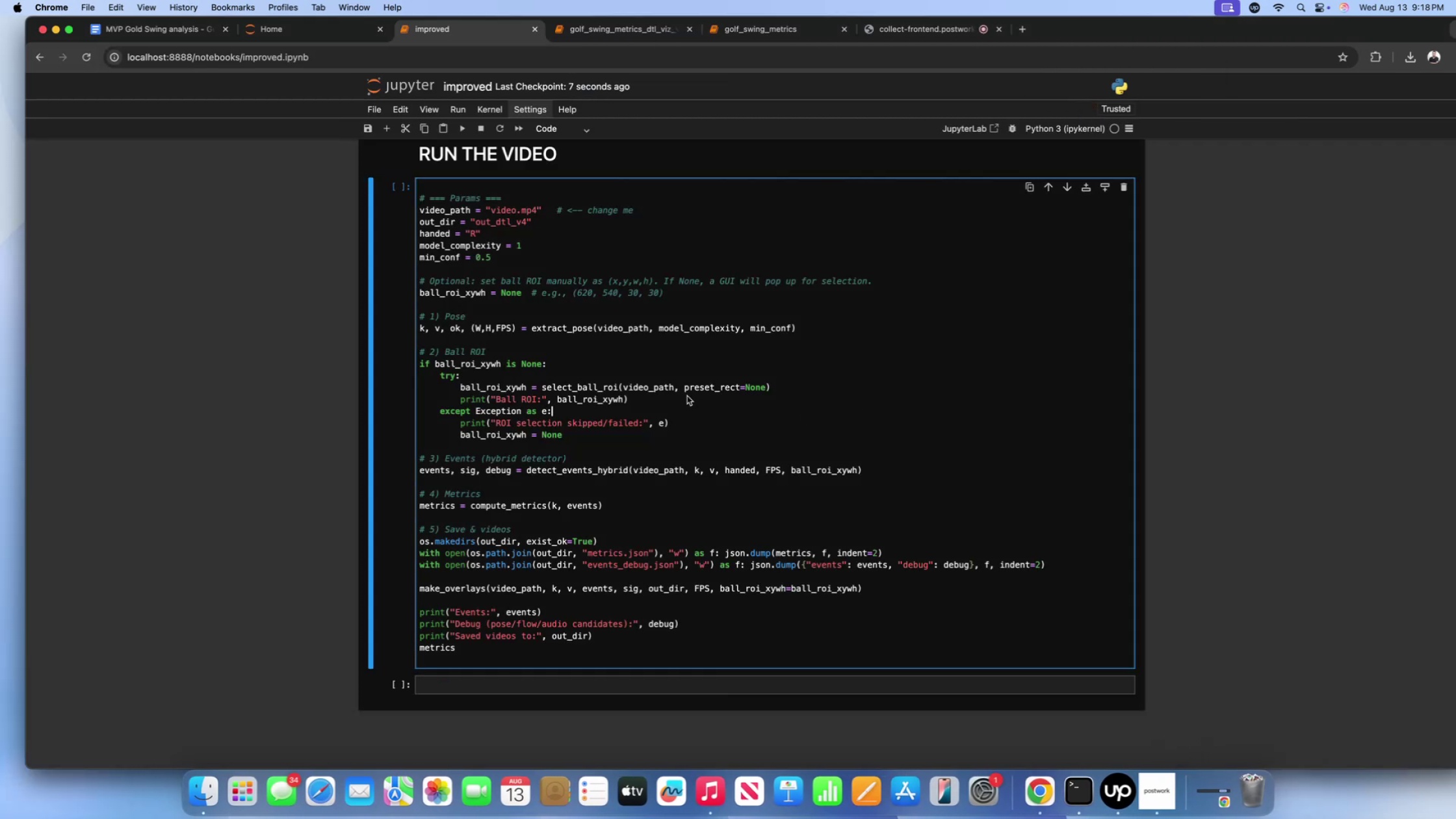 
scroll: coordinate [673, 378], scroll_direction: up, amount: 1398.0
 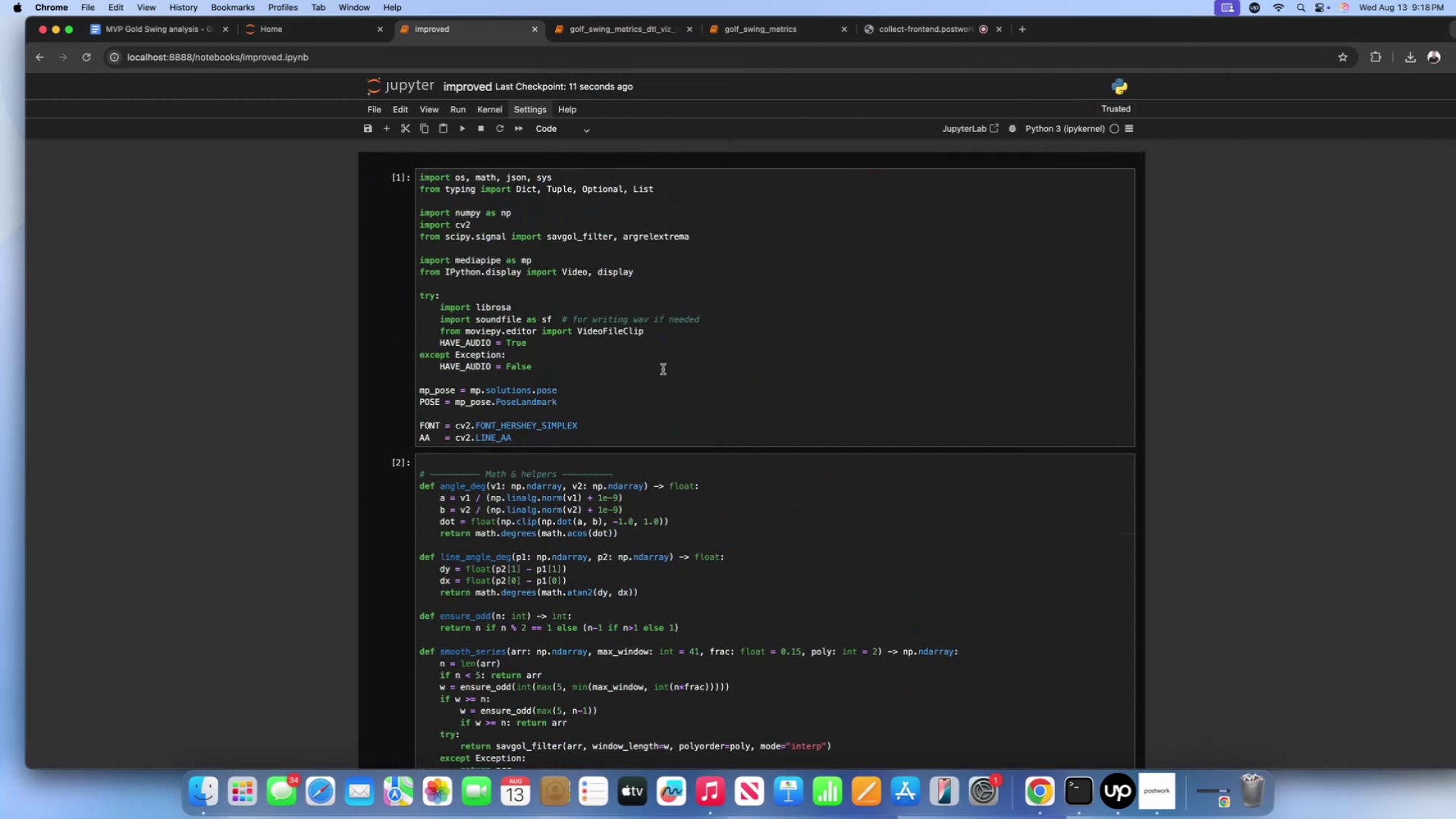 
left_click([663, 369])
 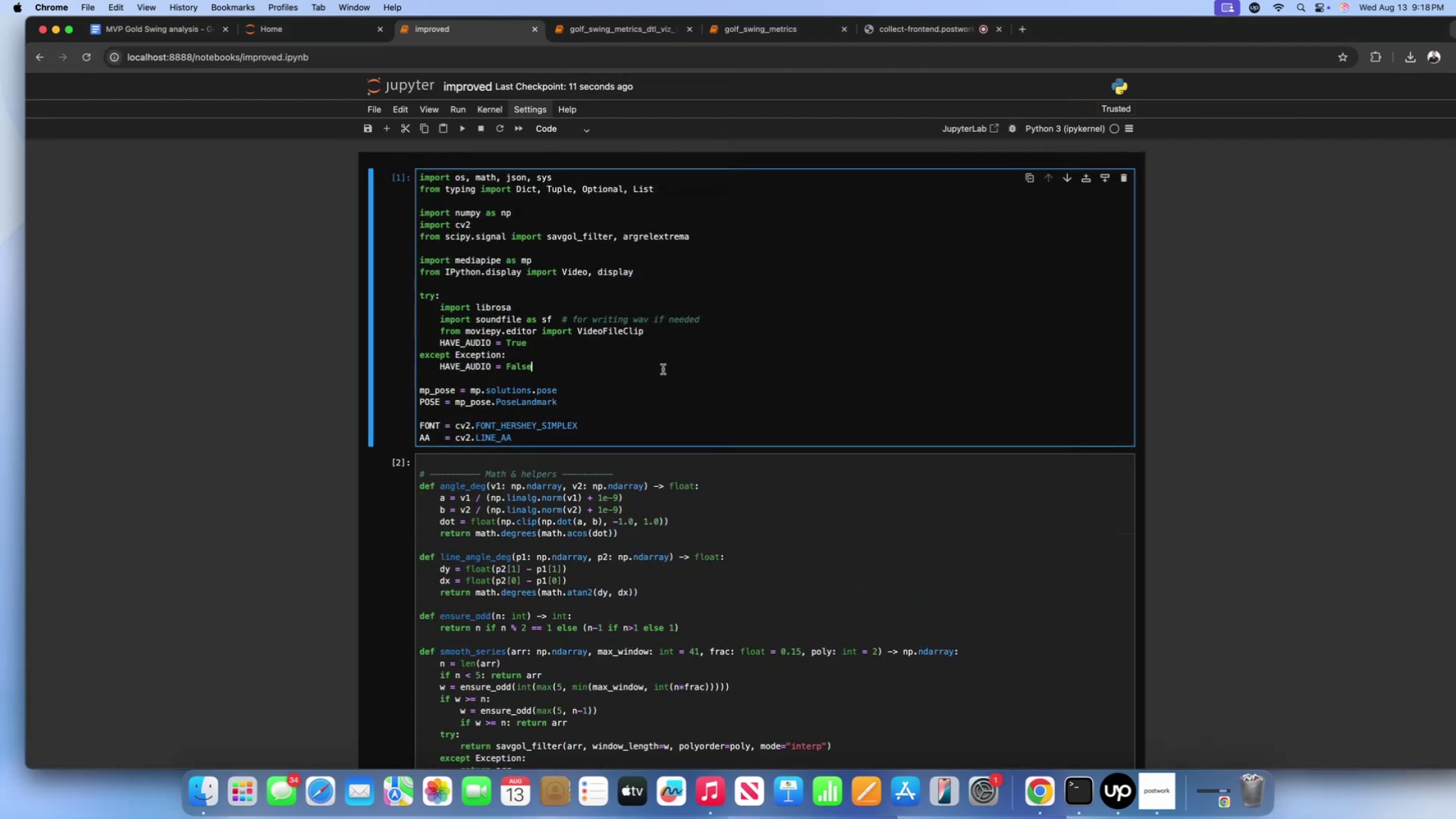 
key(Shift+Enter)
 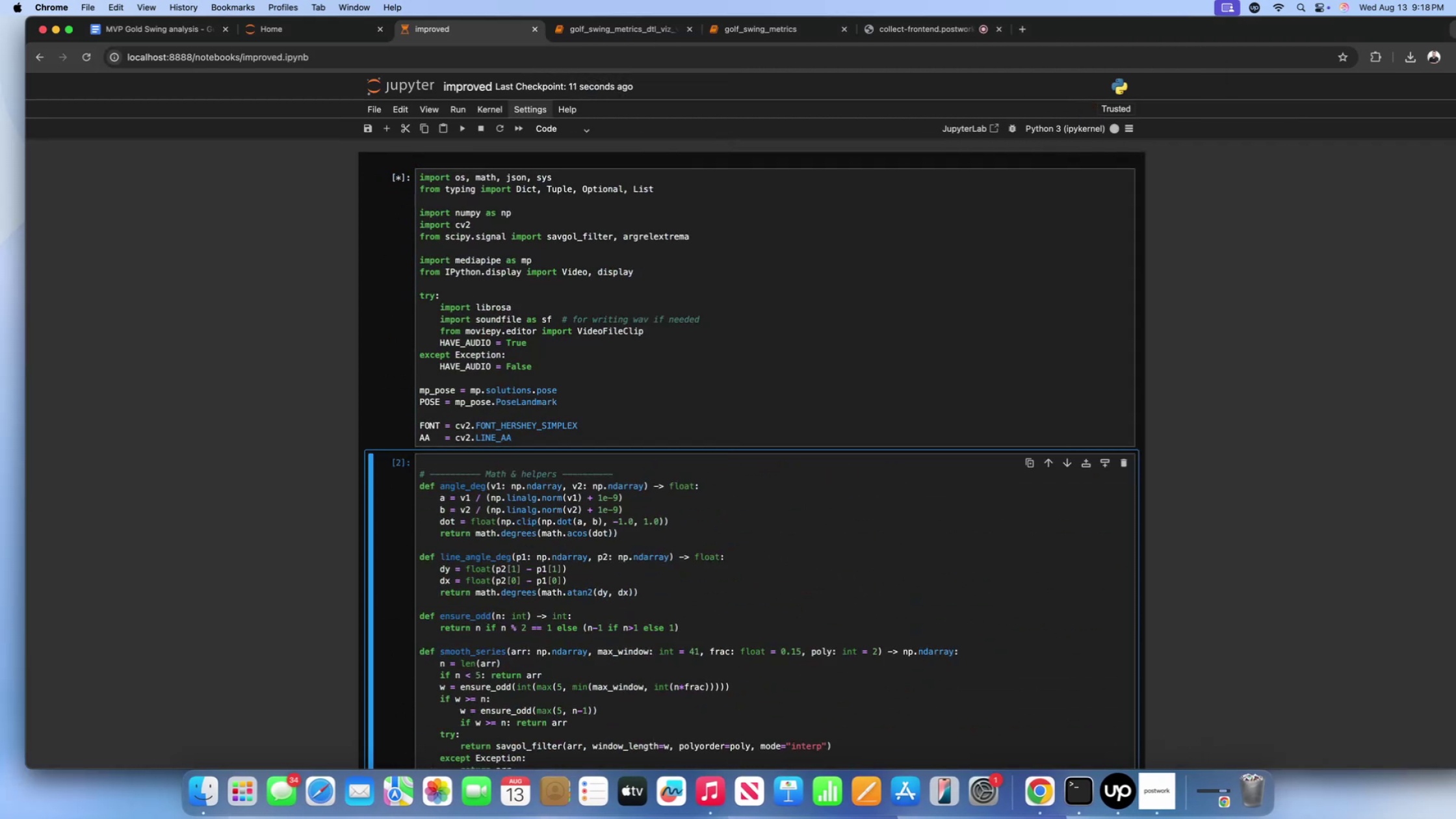 
key(Shift+Enter)
 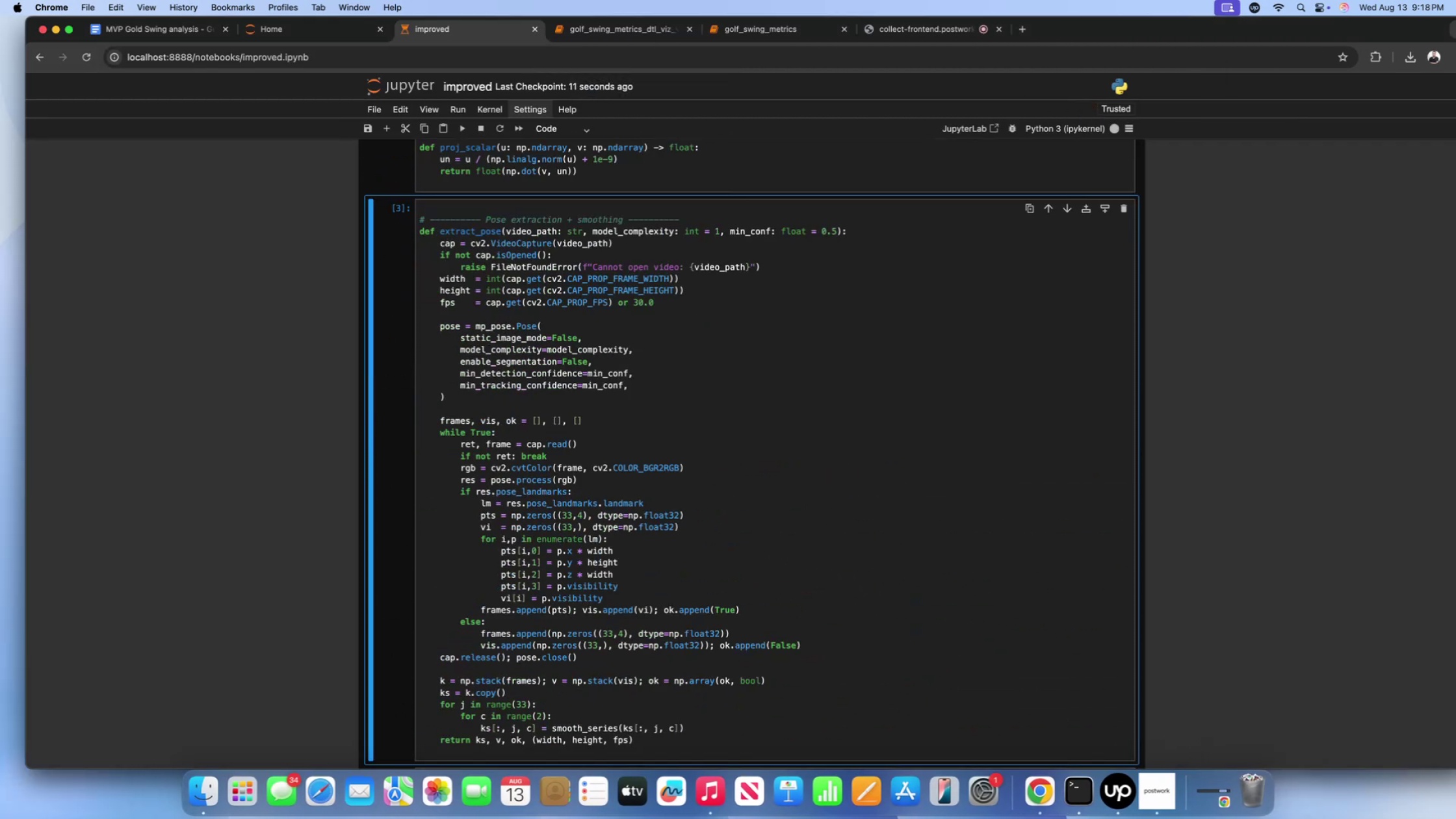 
key(Shift+Enter)
 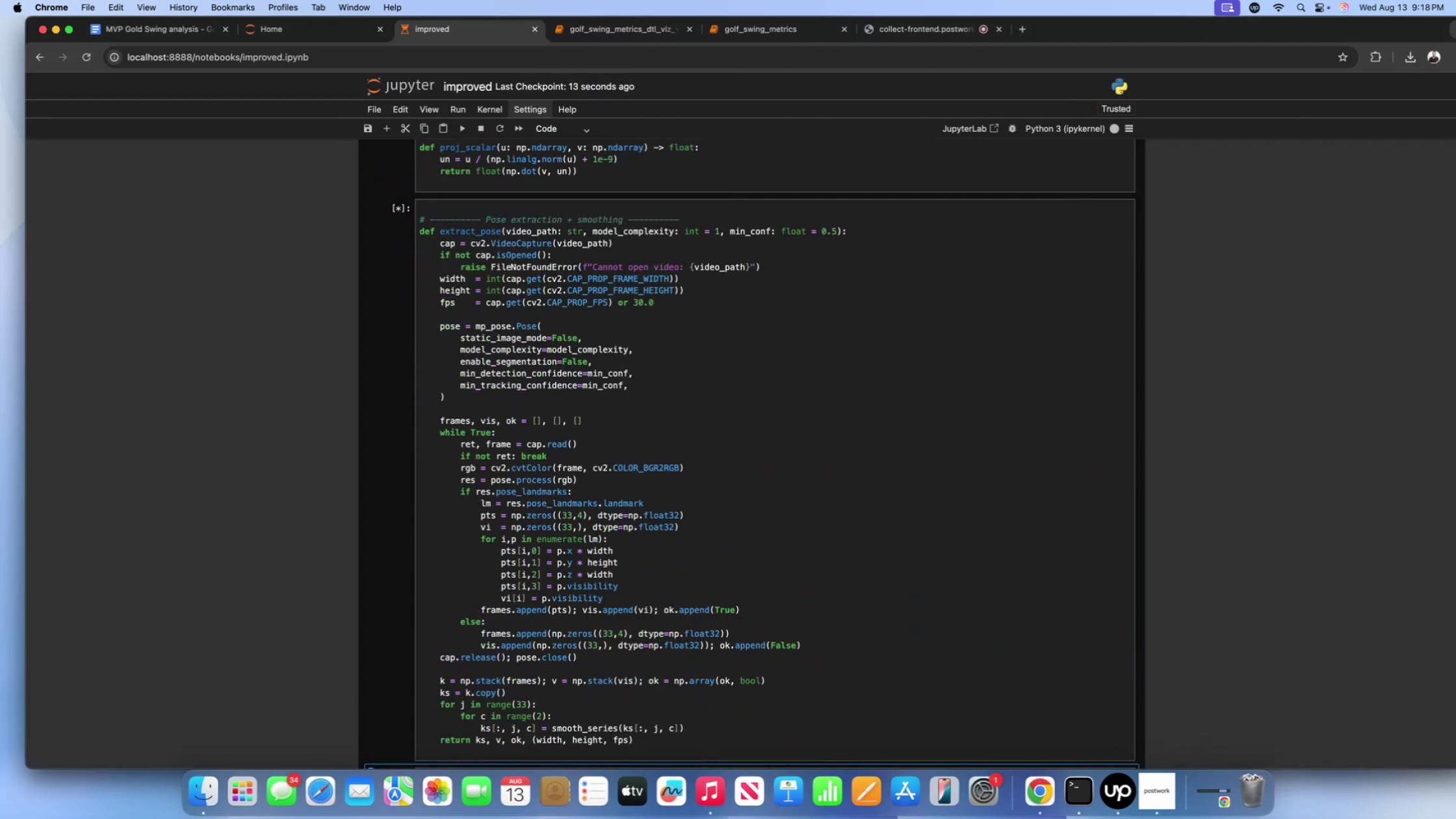 
key(Shift+Enter)
 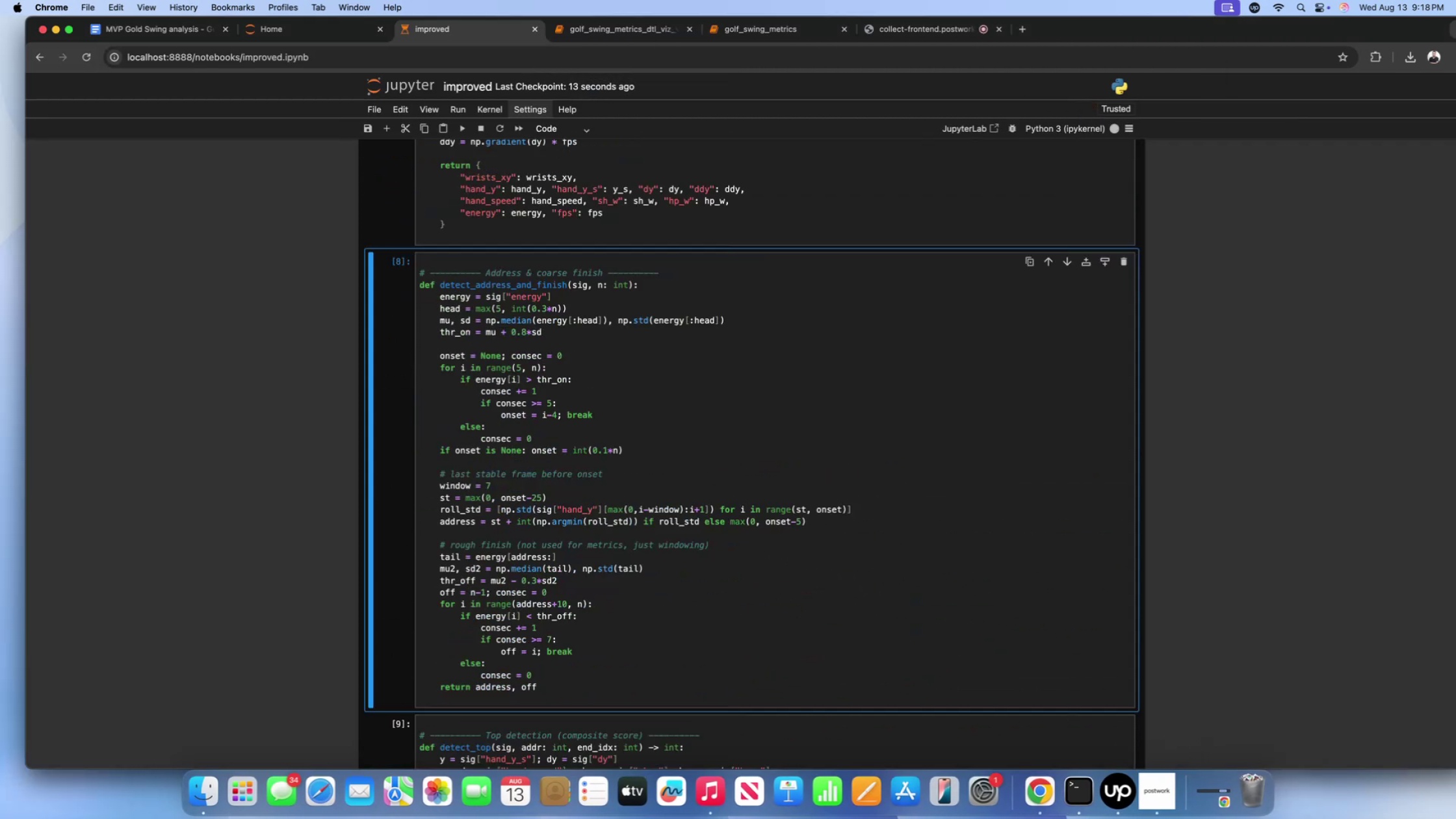 
key(Shift+Enter)
 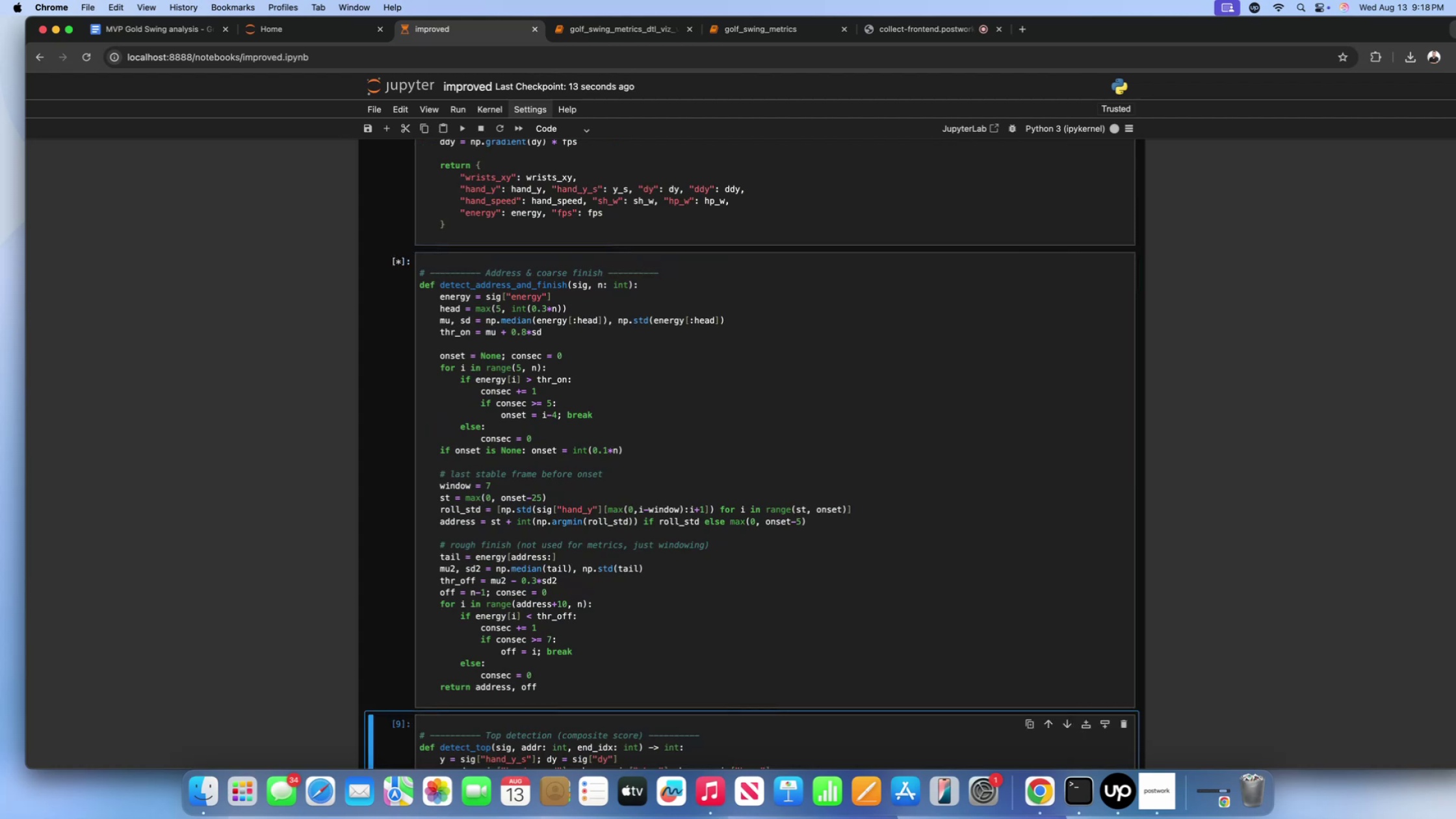 
key(Shift+Enter)
 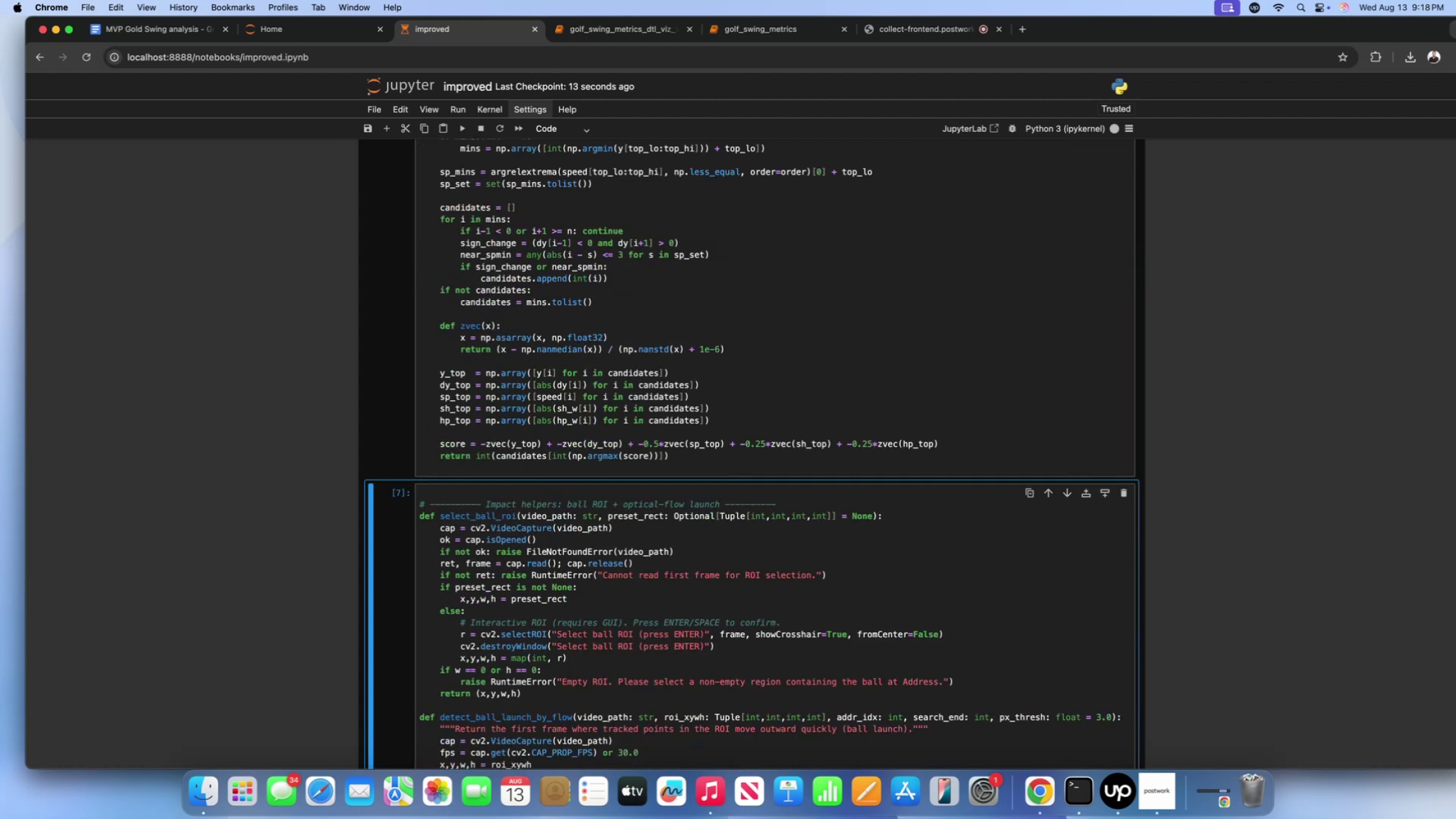 
key(Shift+Enter)
 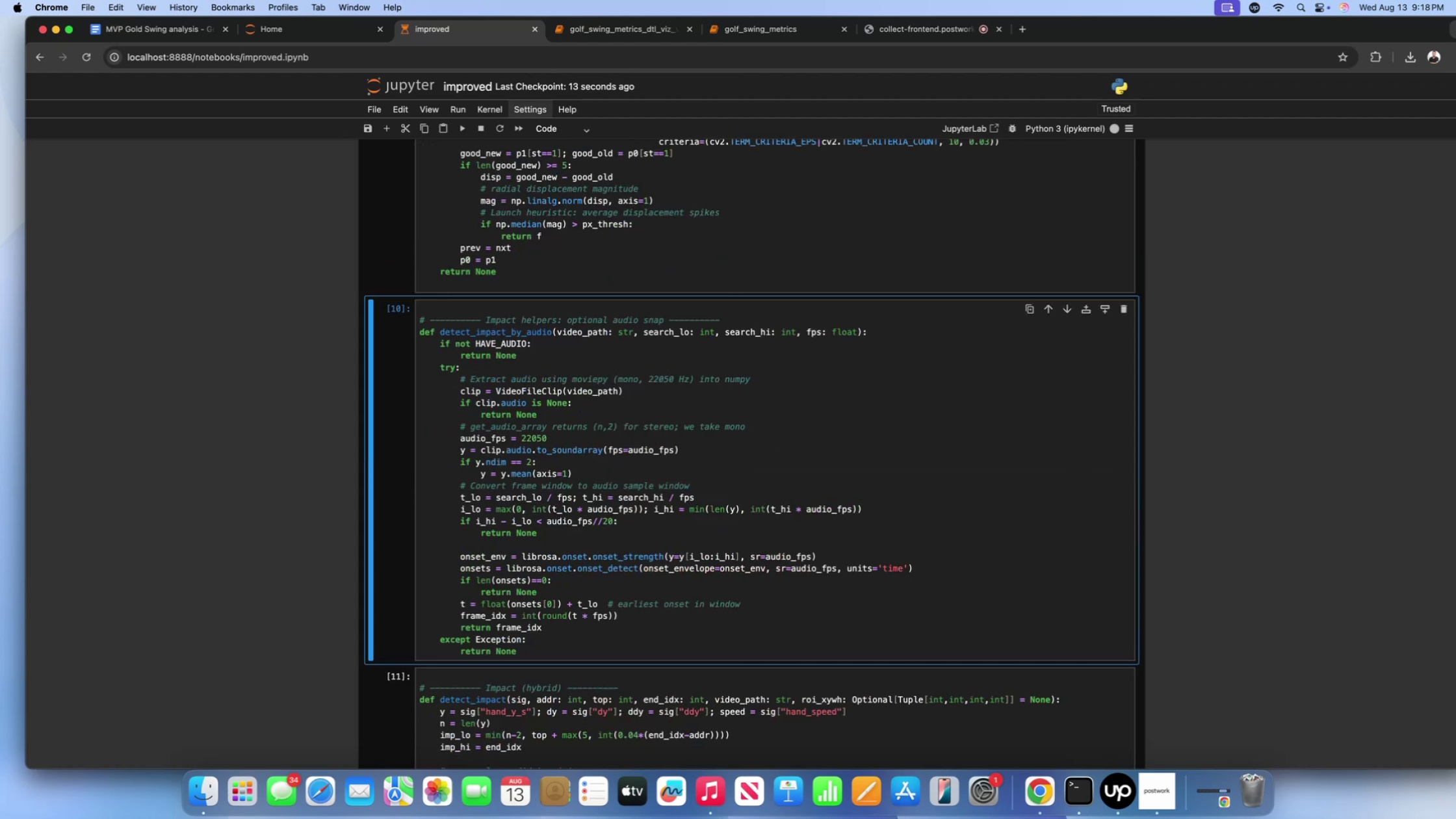 
key(Shift+Enter)
 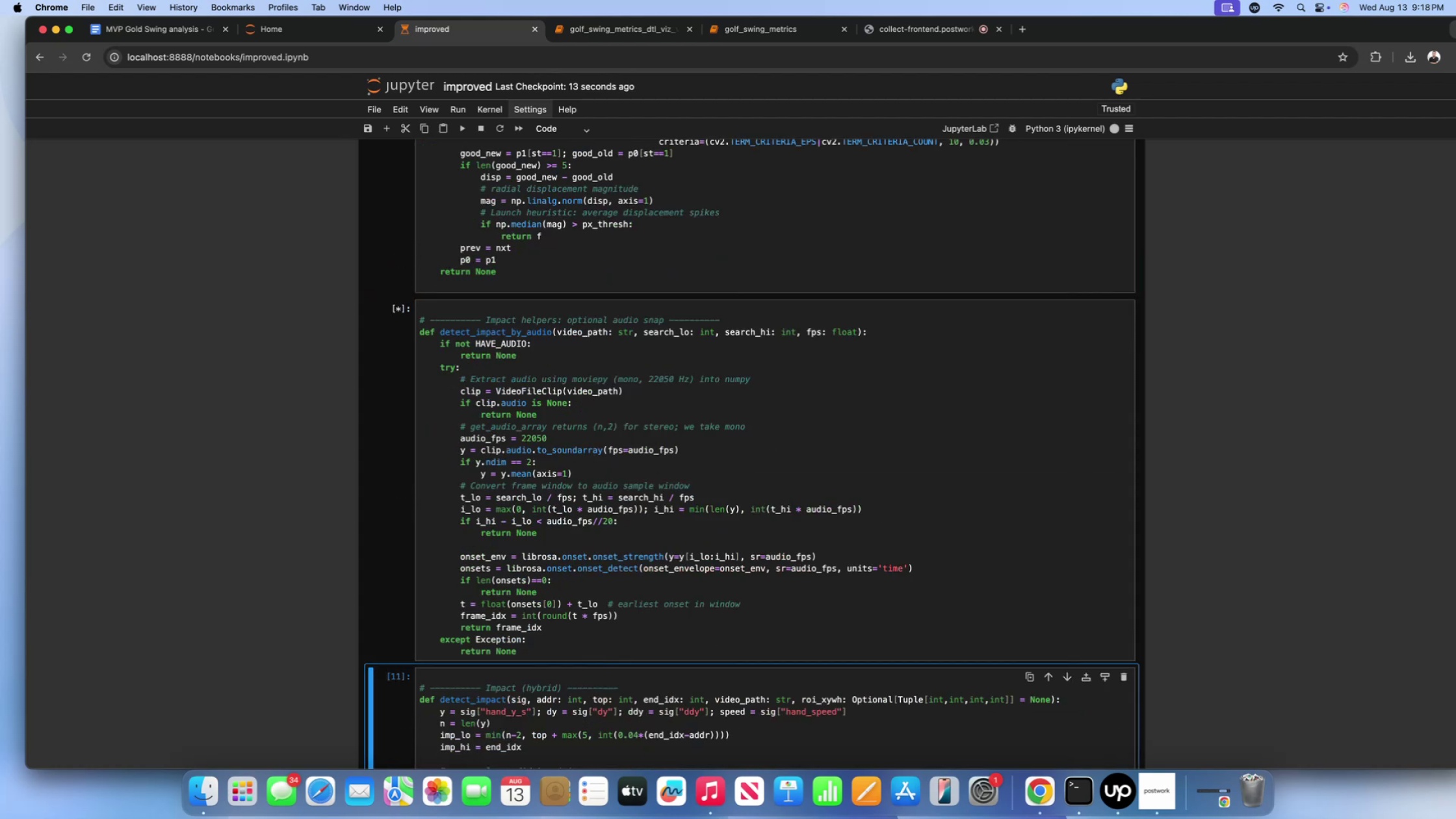 
key(Shift+Enter)
 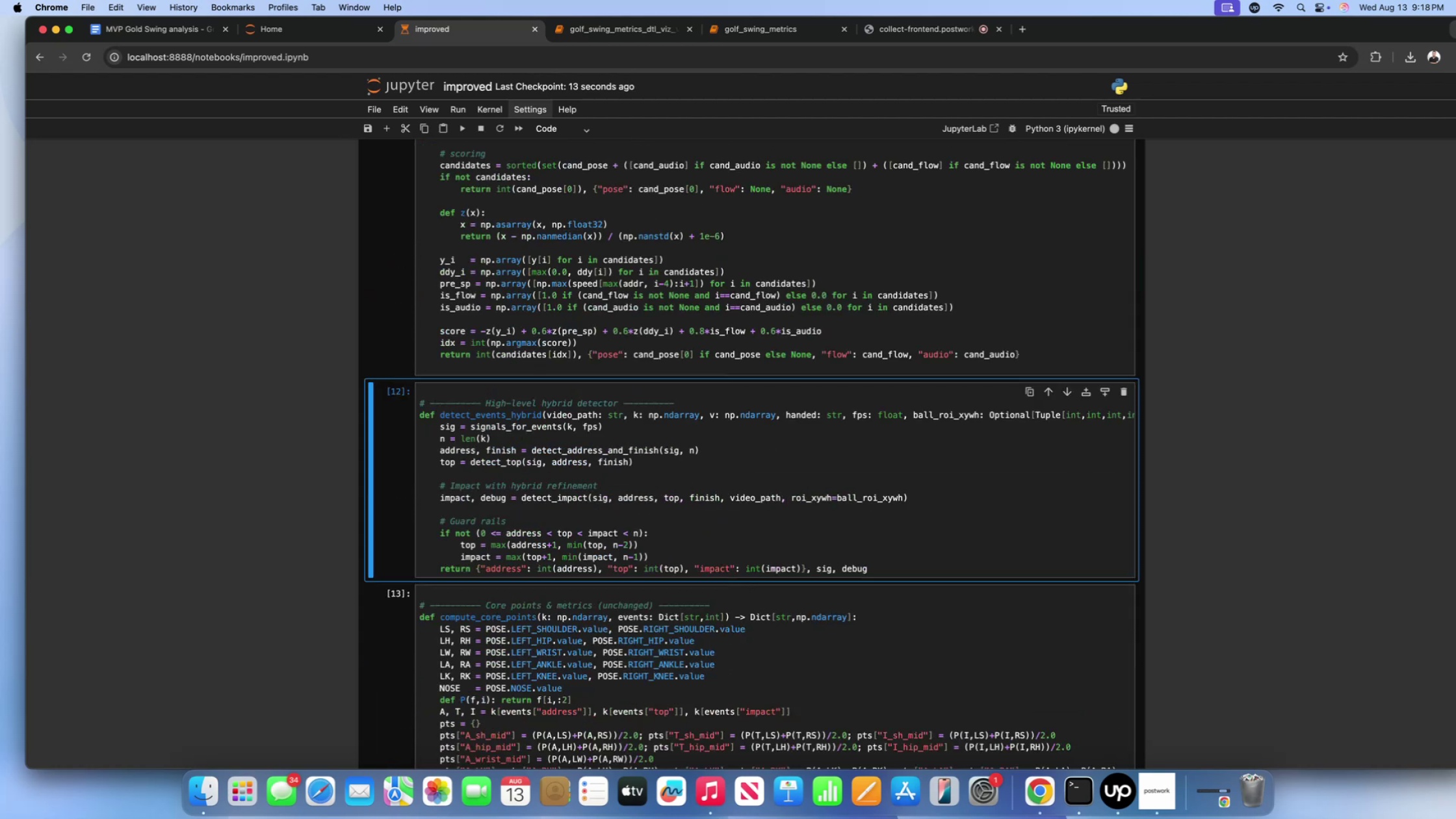 
key(Shift+Enter)
 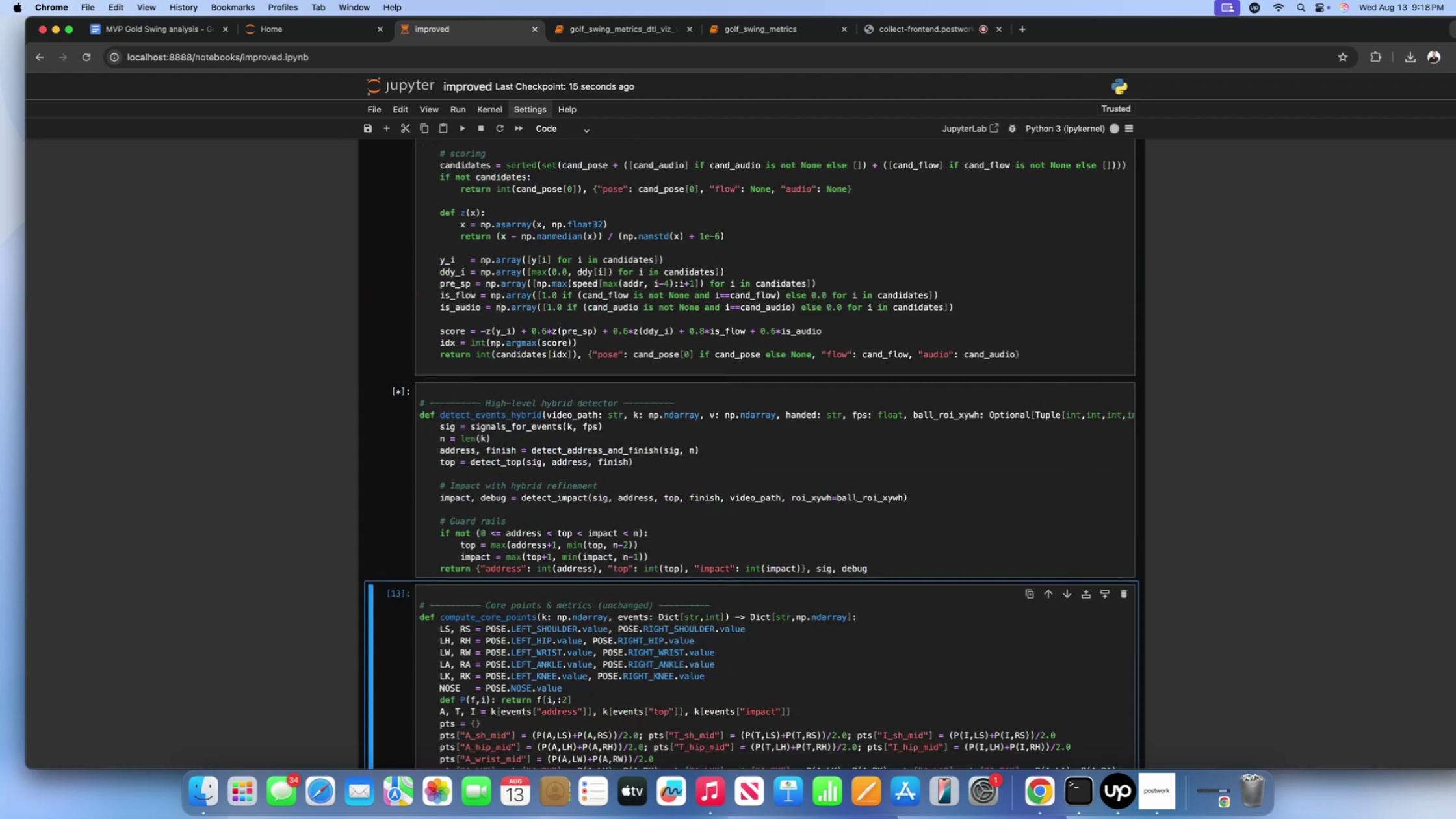 
key(Shift+Enter)
 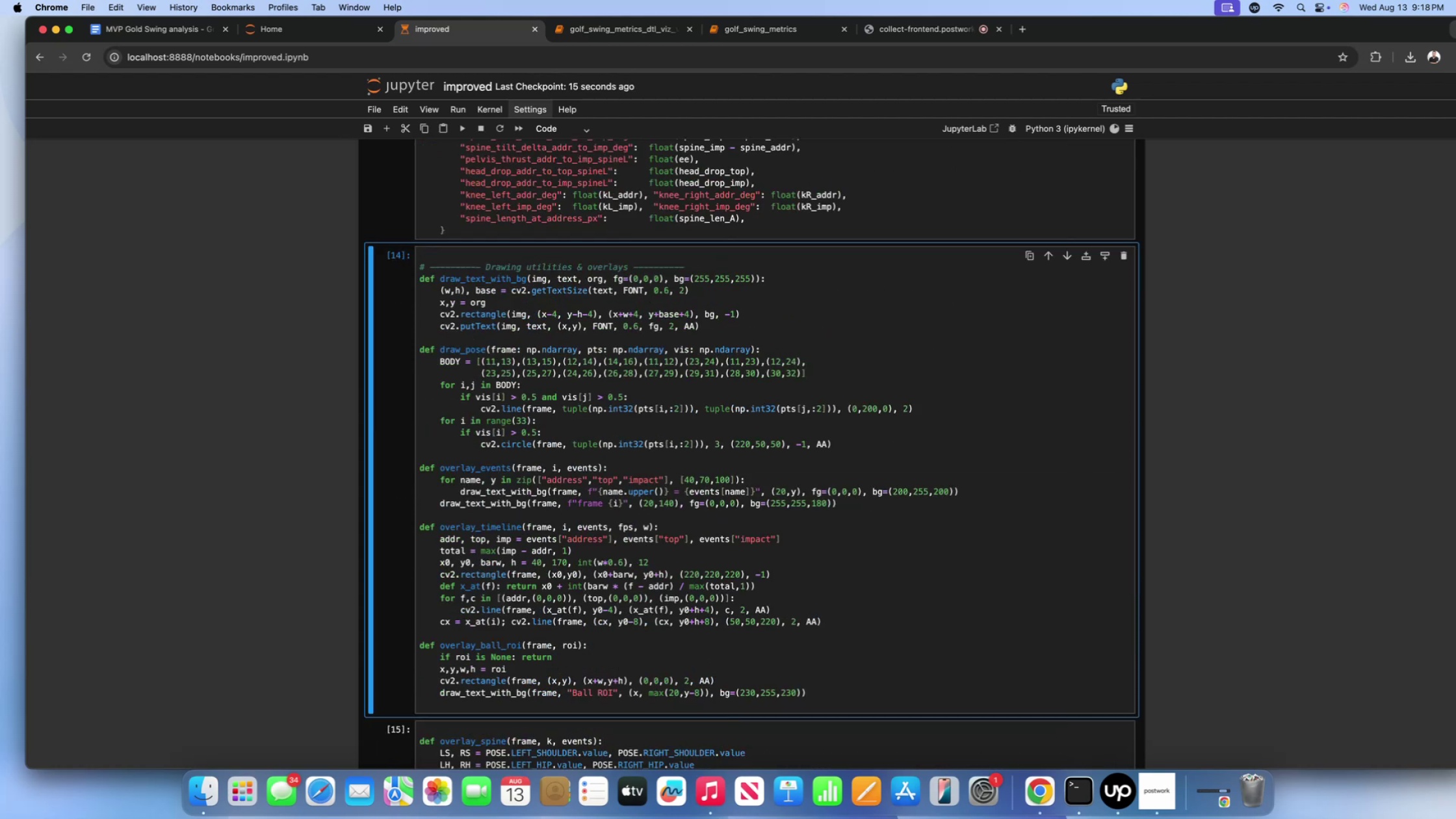 
key(Shift+Enter)
 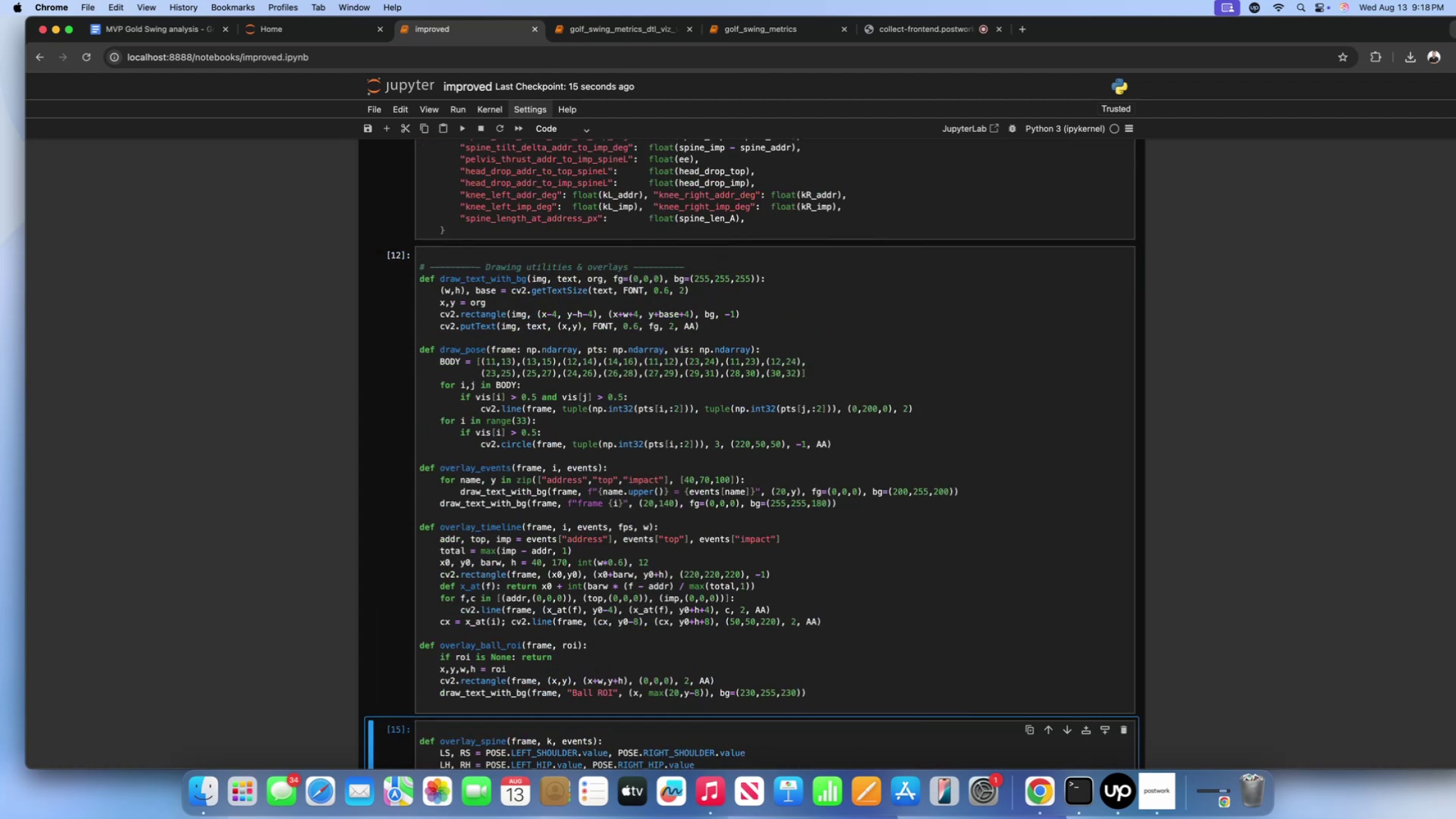 
key(Shift+Enter)
 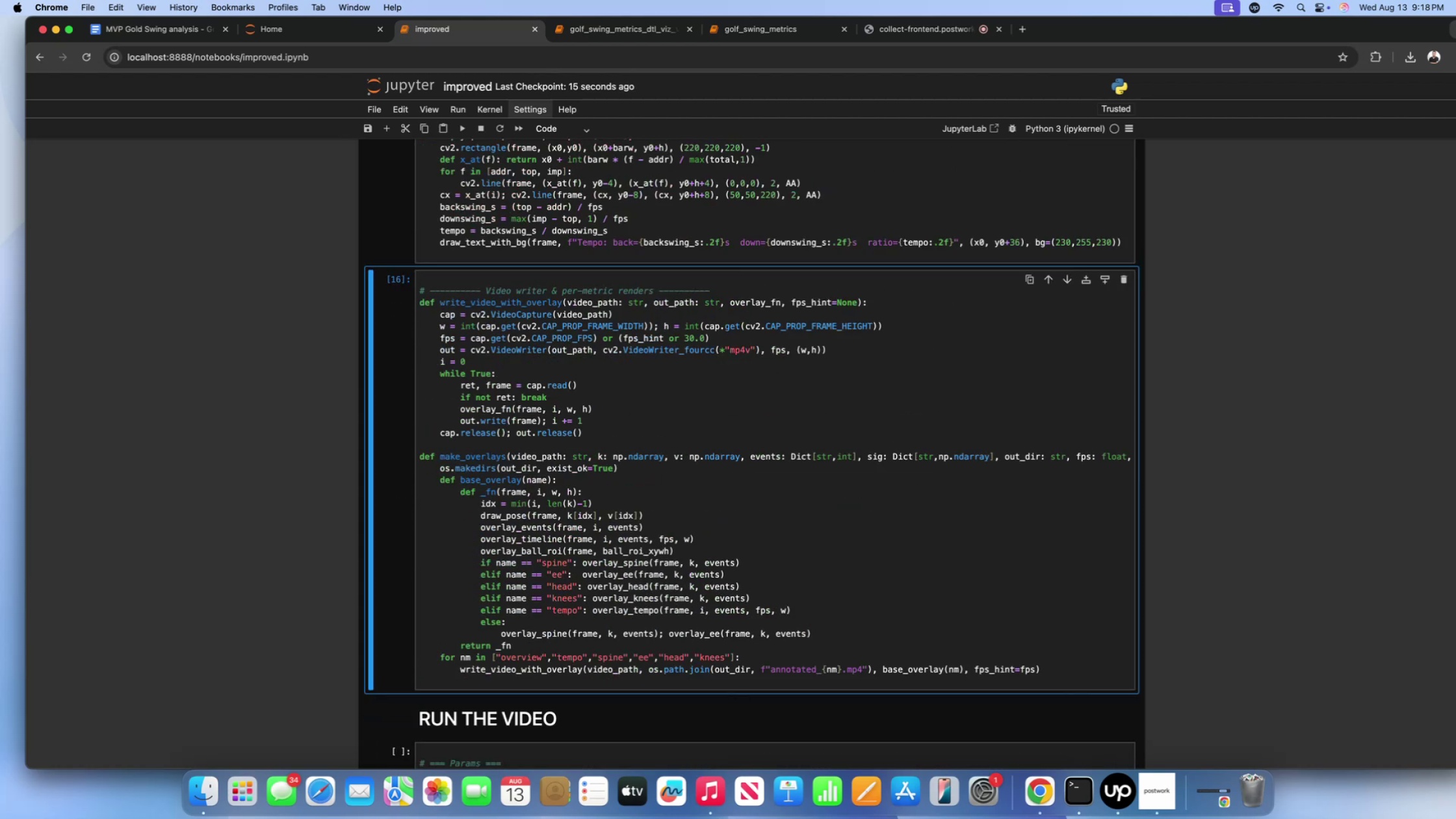 
key(Shift+Enter)
 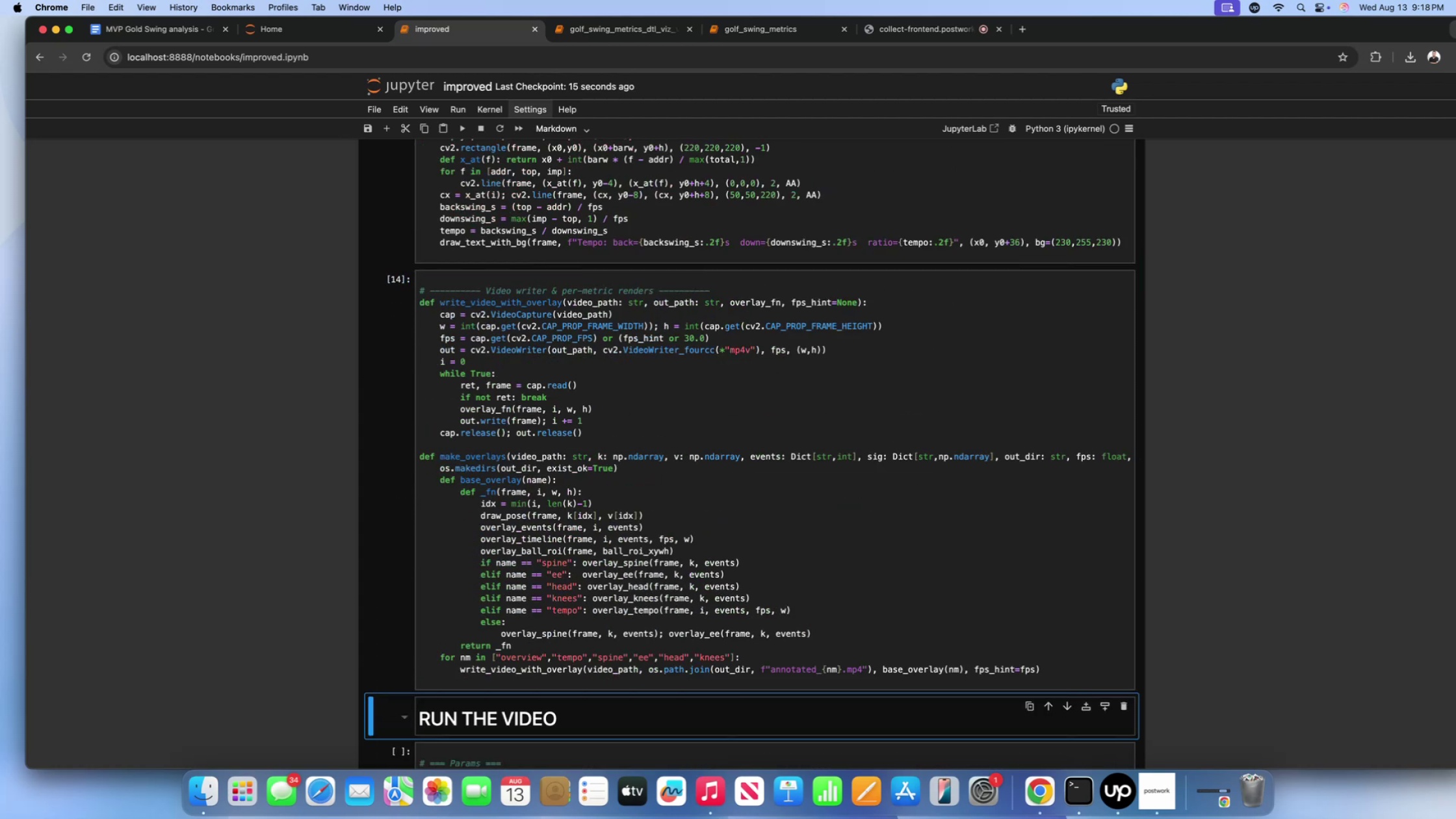 
key(Shift+Enter)
 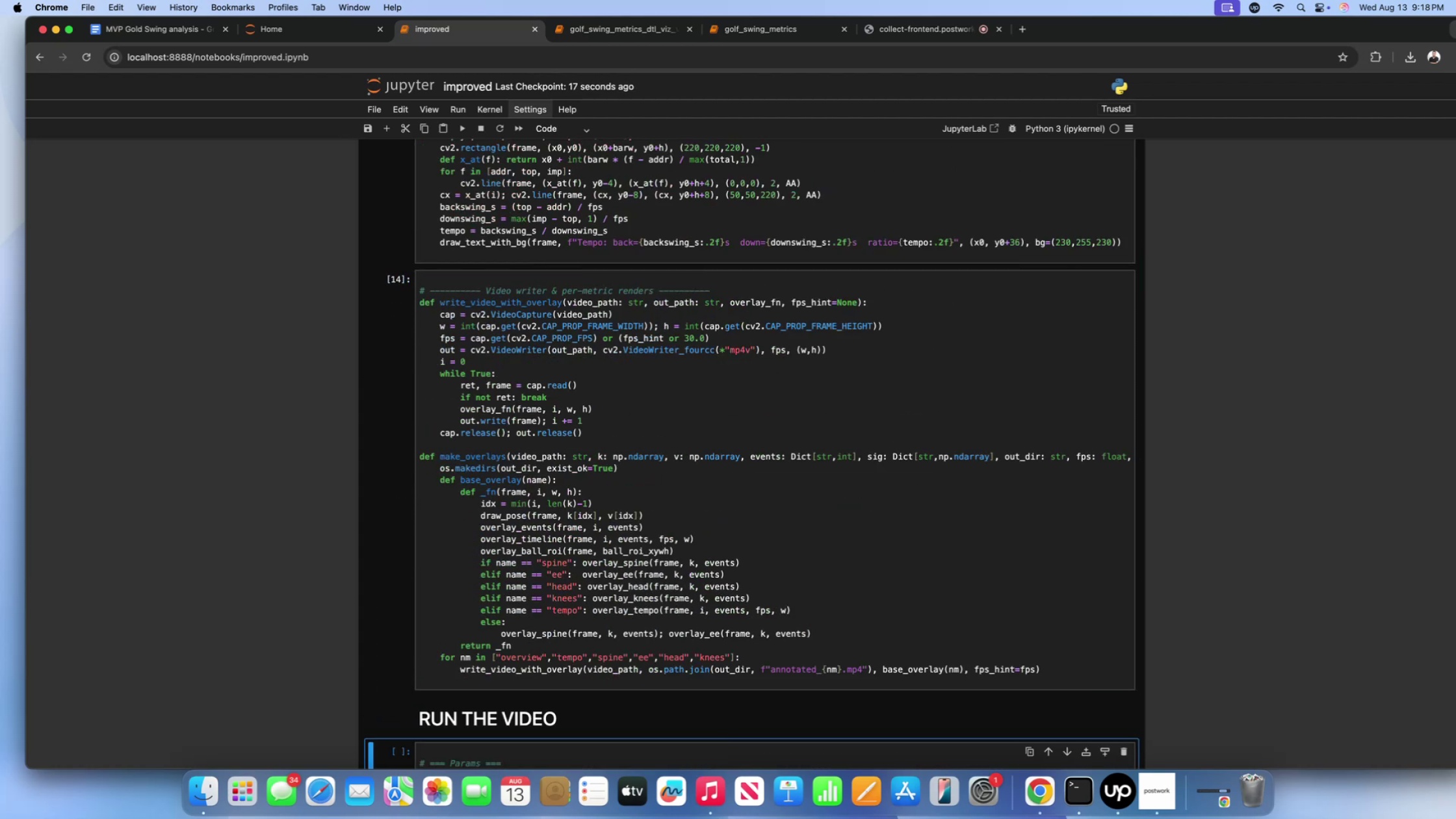 
scroll: coordinate [696, 410], scroll_direction: down, amount: 80.0
 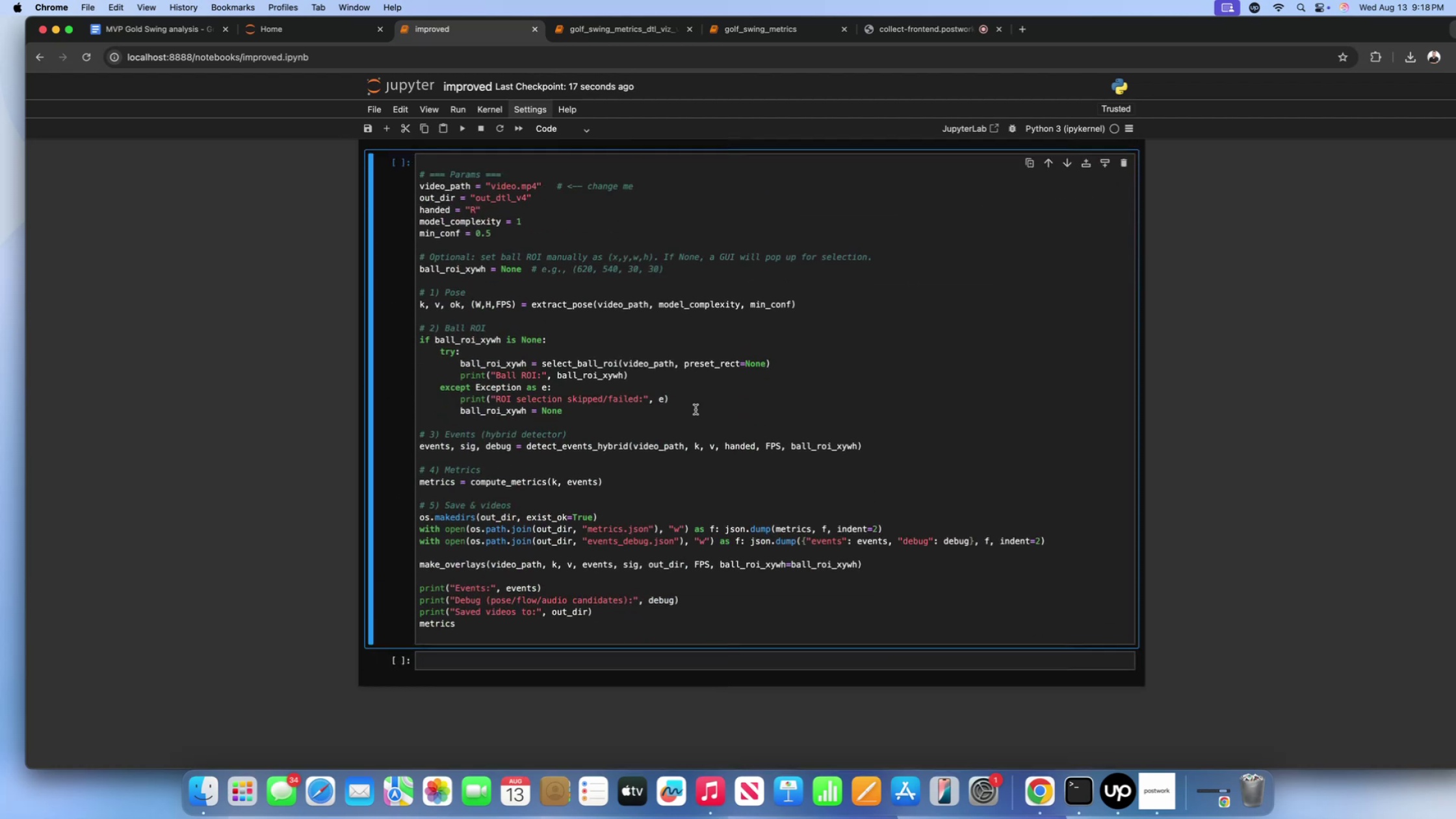 
scroll: coordinate [696, 413], scroll_direction: up, amount: 4.0
 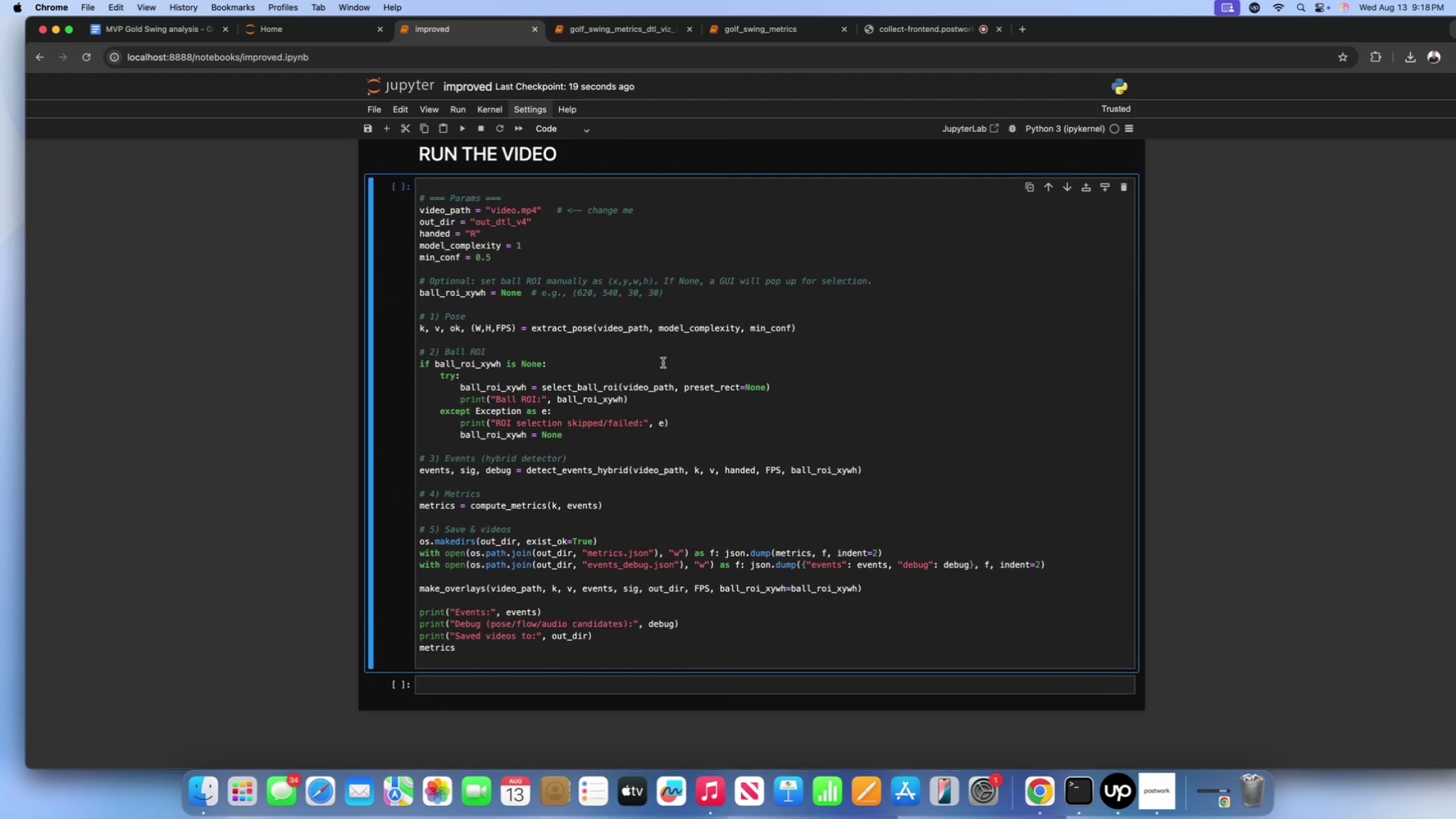 
left_click([663, 363])
 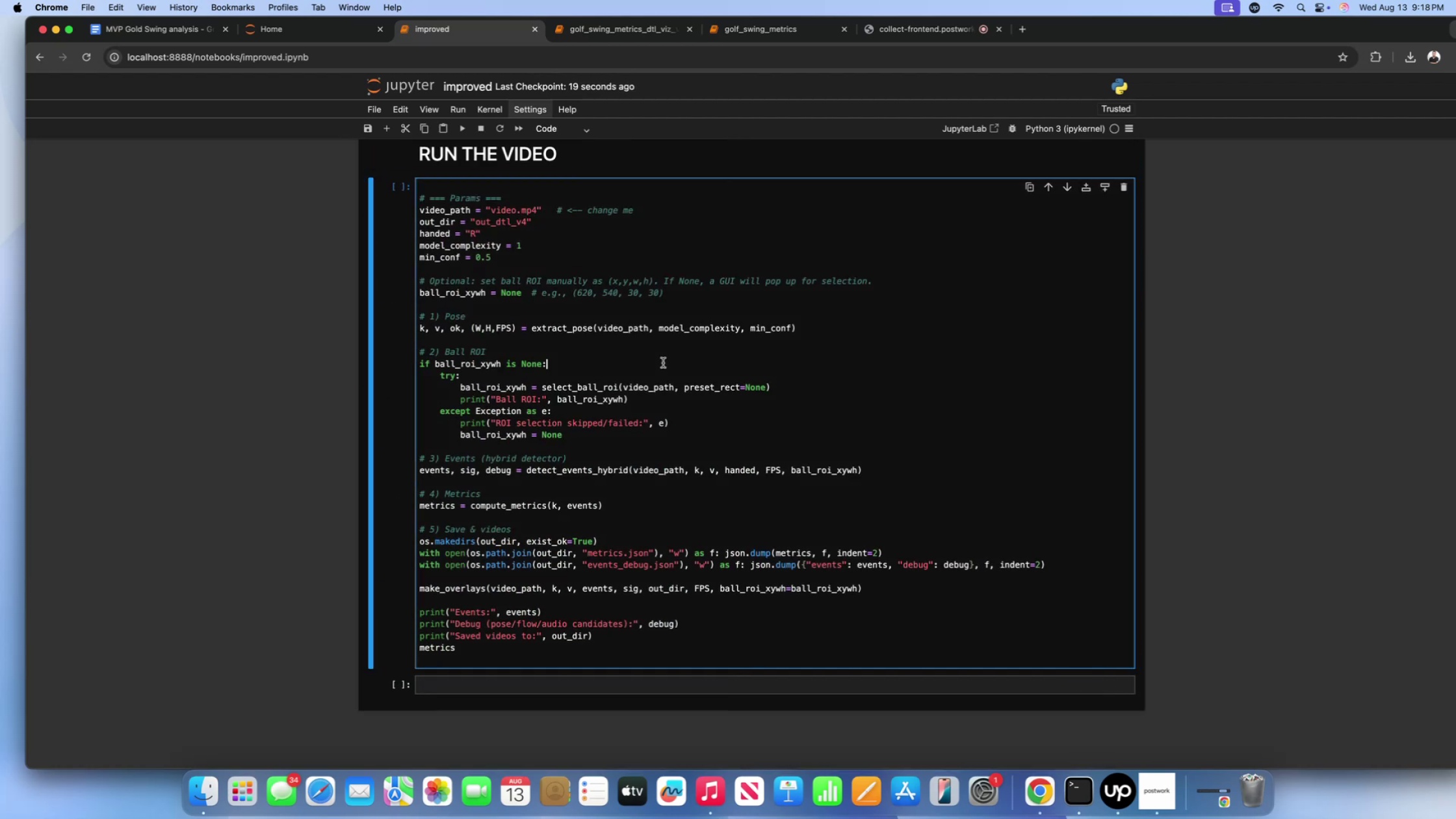 
key(Shift+Enter)
 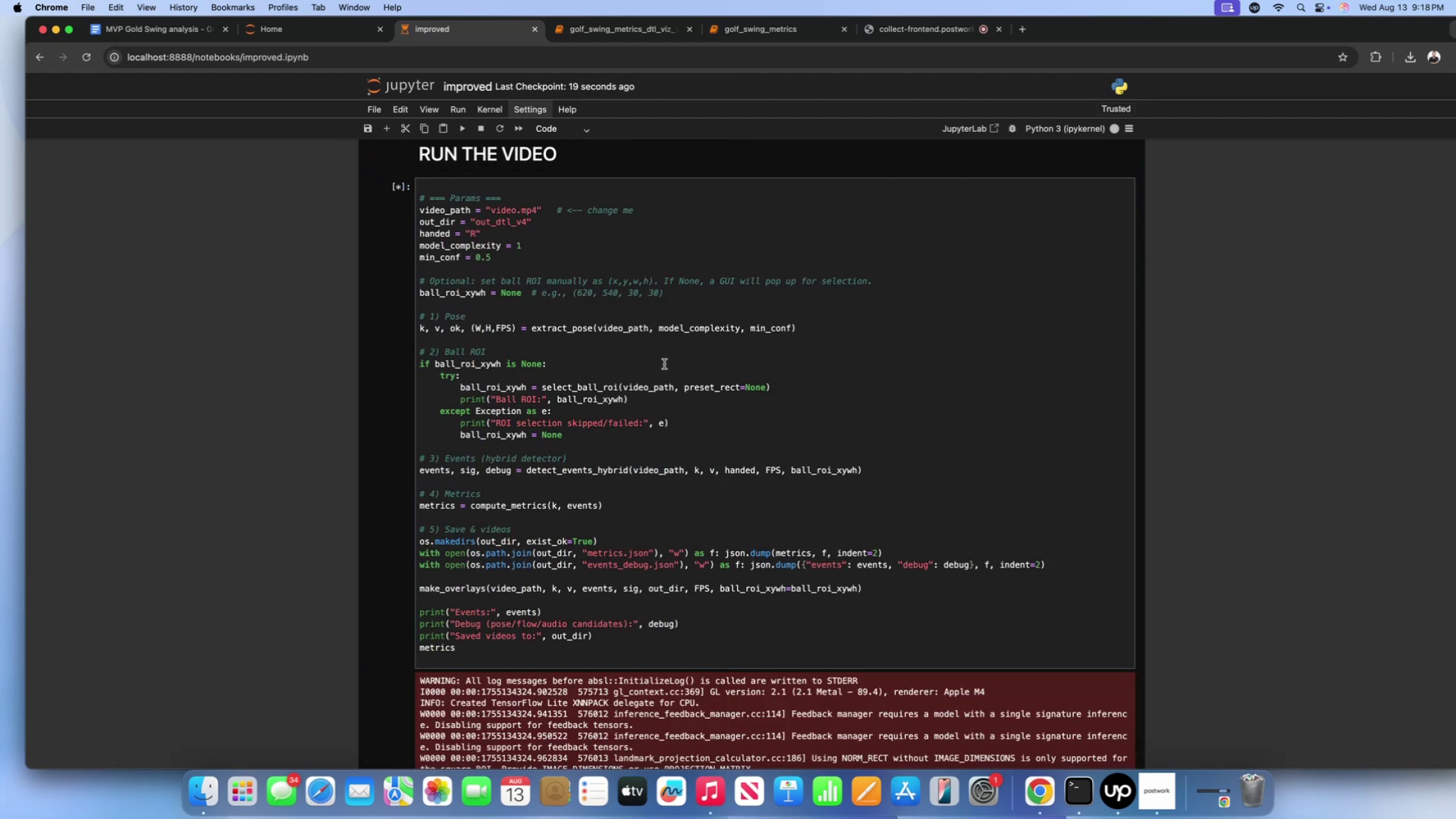 
scroll: coordinate [670, 372], scroll_direction: down, amount: 29.0
 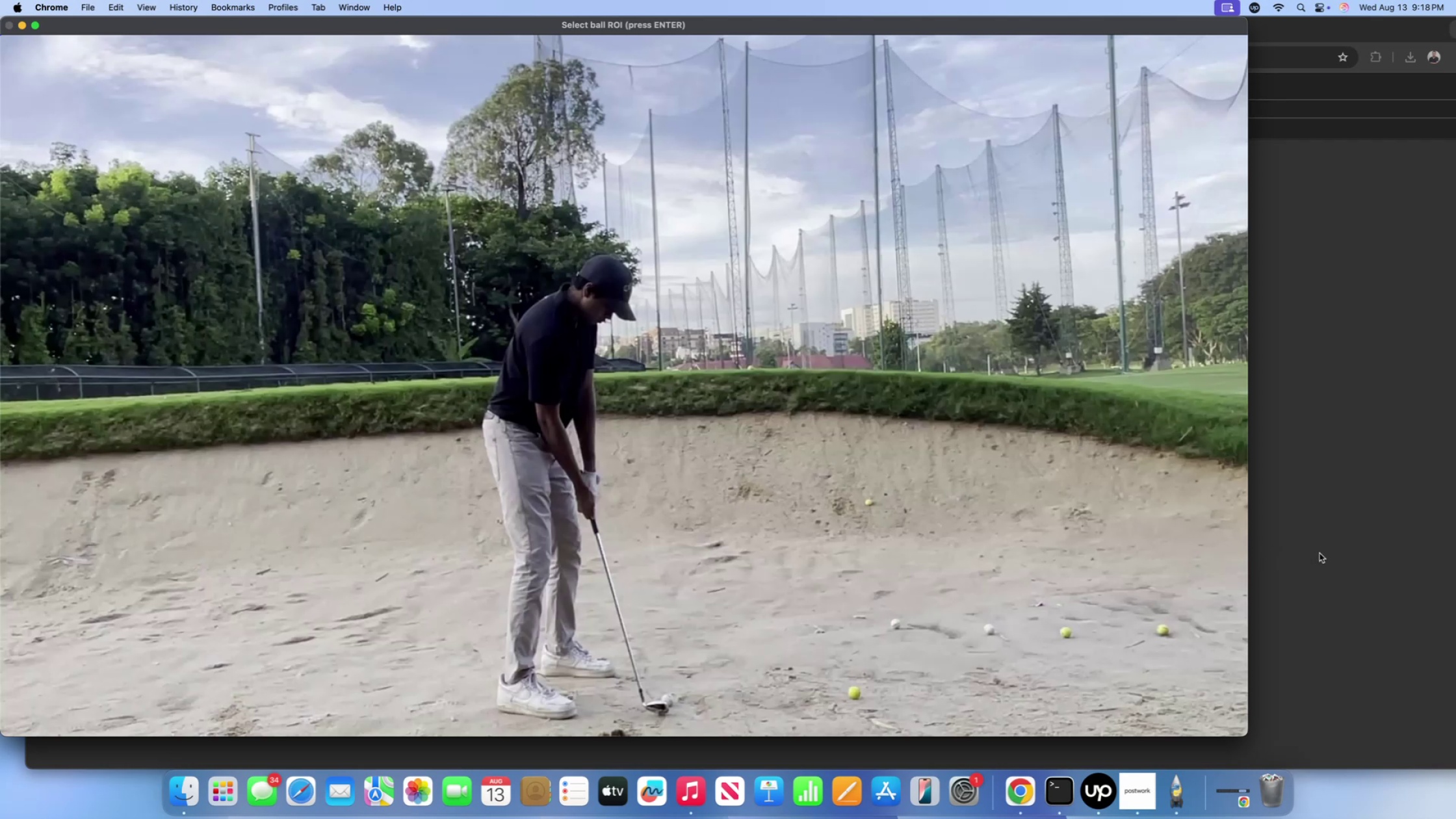 
wait(10.67)
 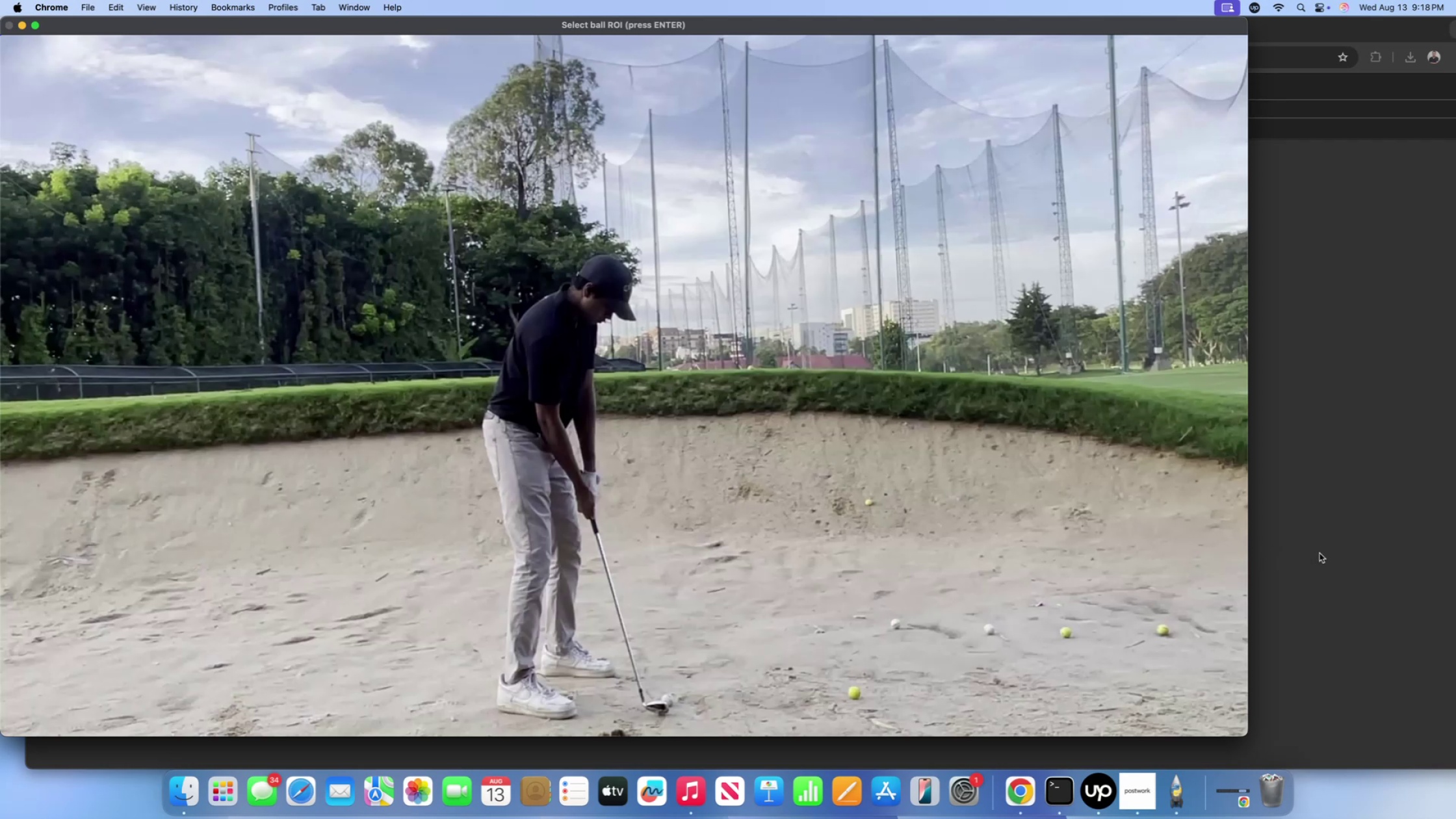 
left_click([669, 701])
 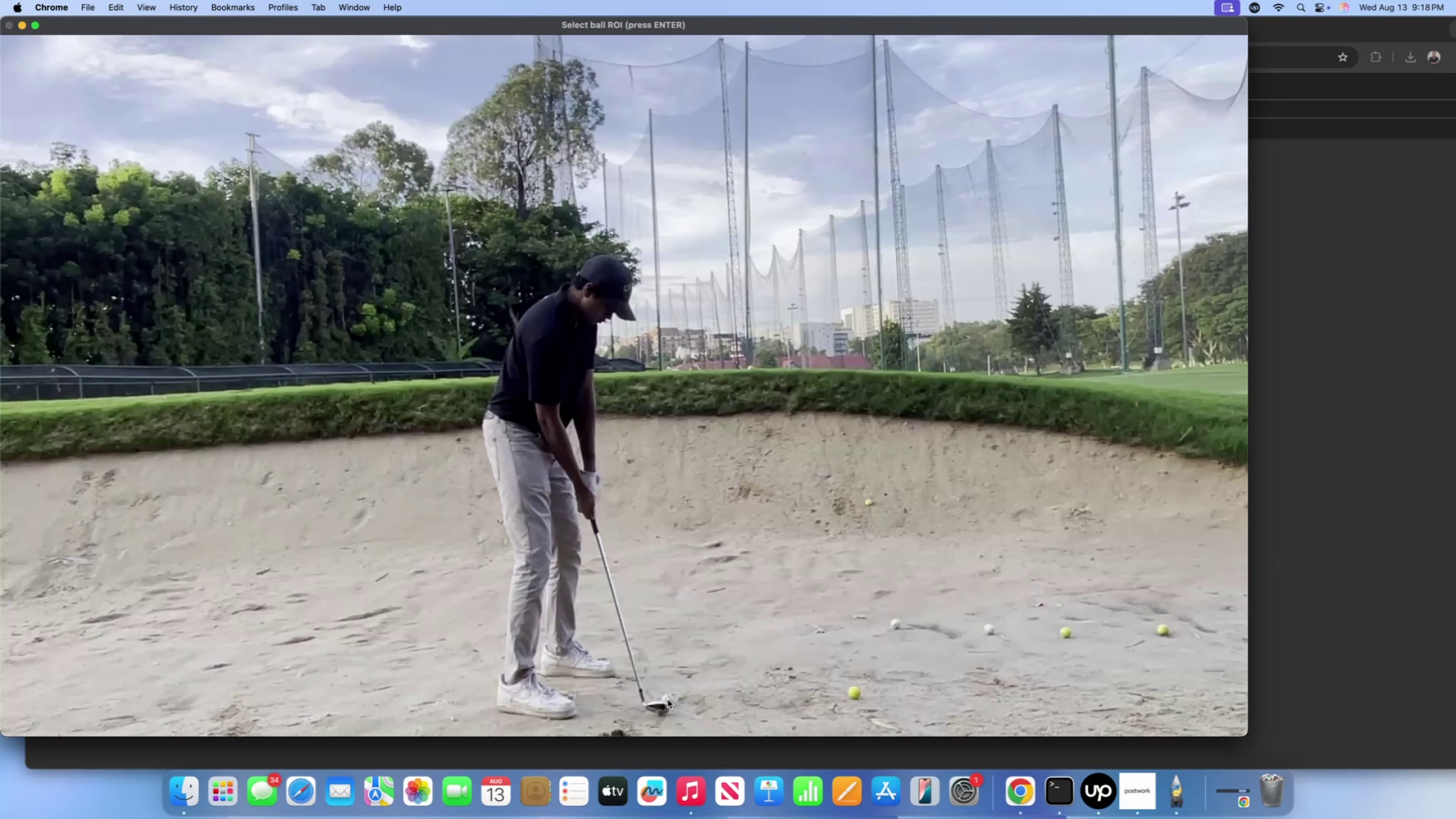 
left_click_drag(start_coordinate=[659, 691], to_coordinate=[680, 713])
 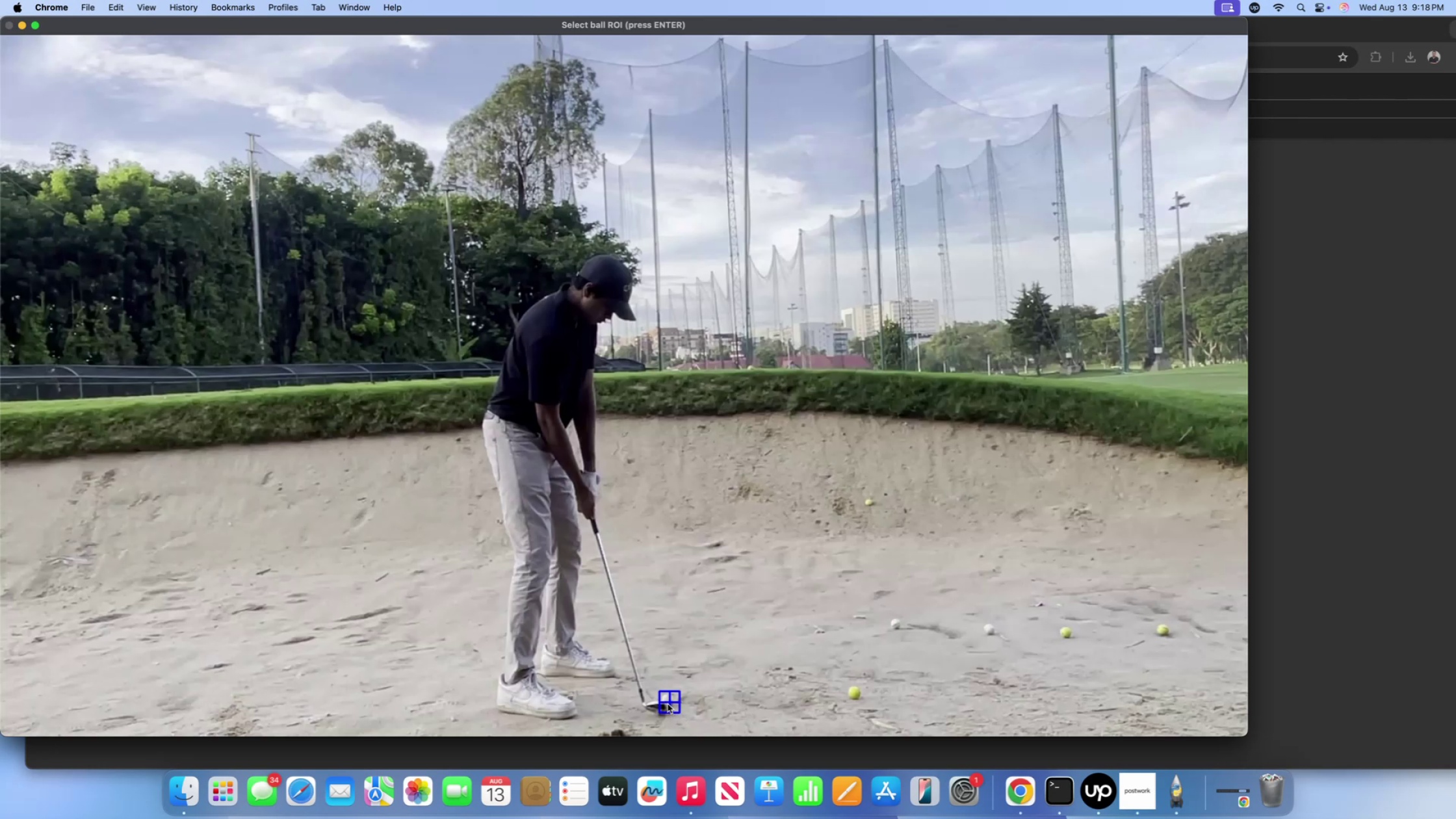 
key(Enter)
 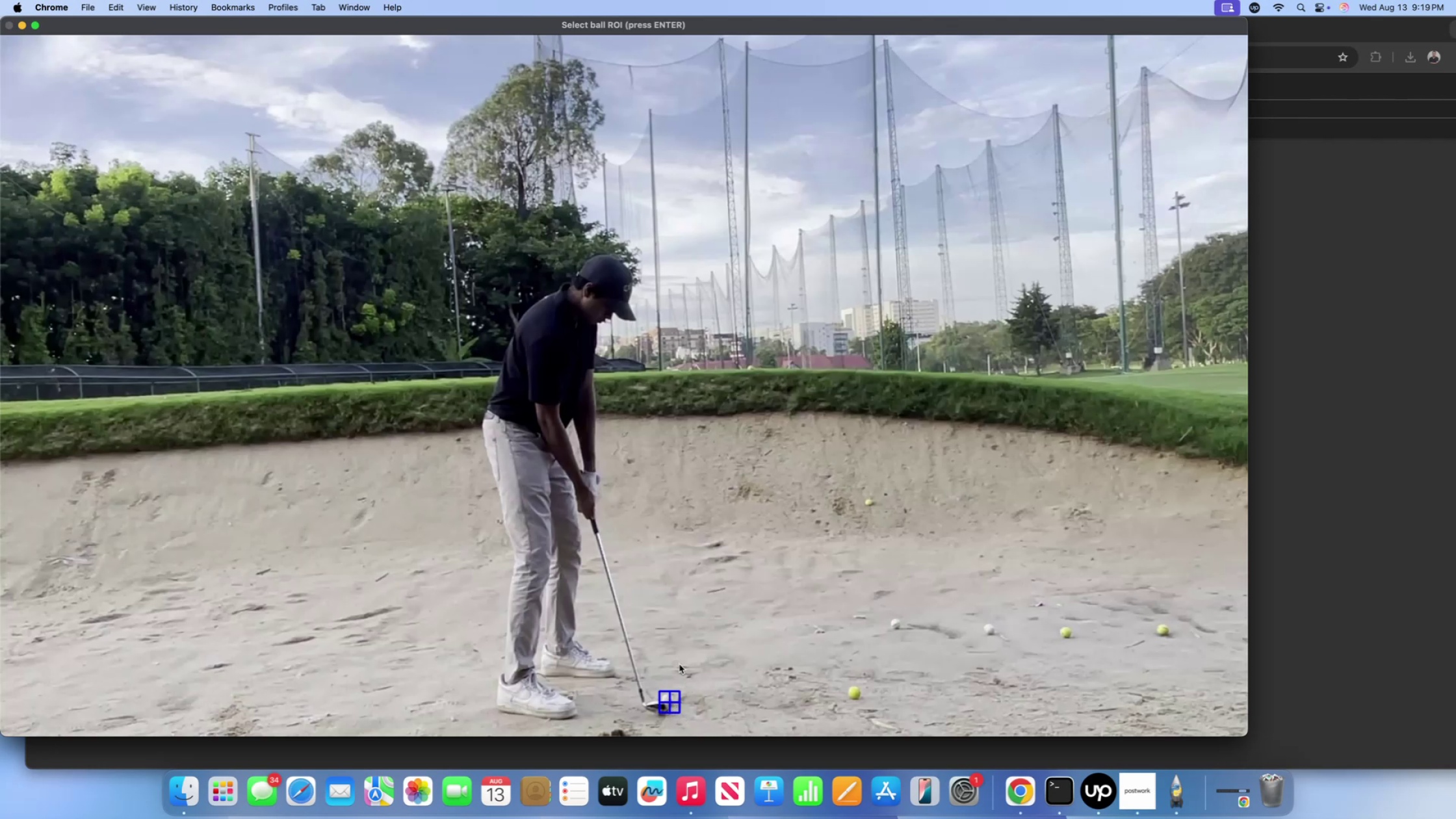 
key(Enter)
 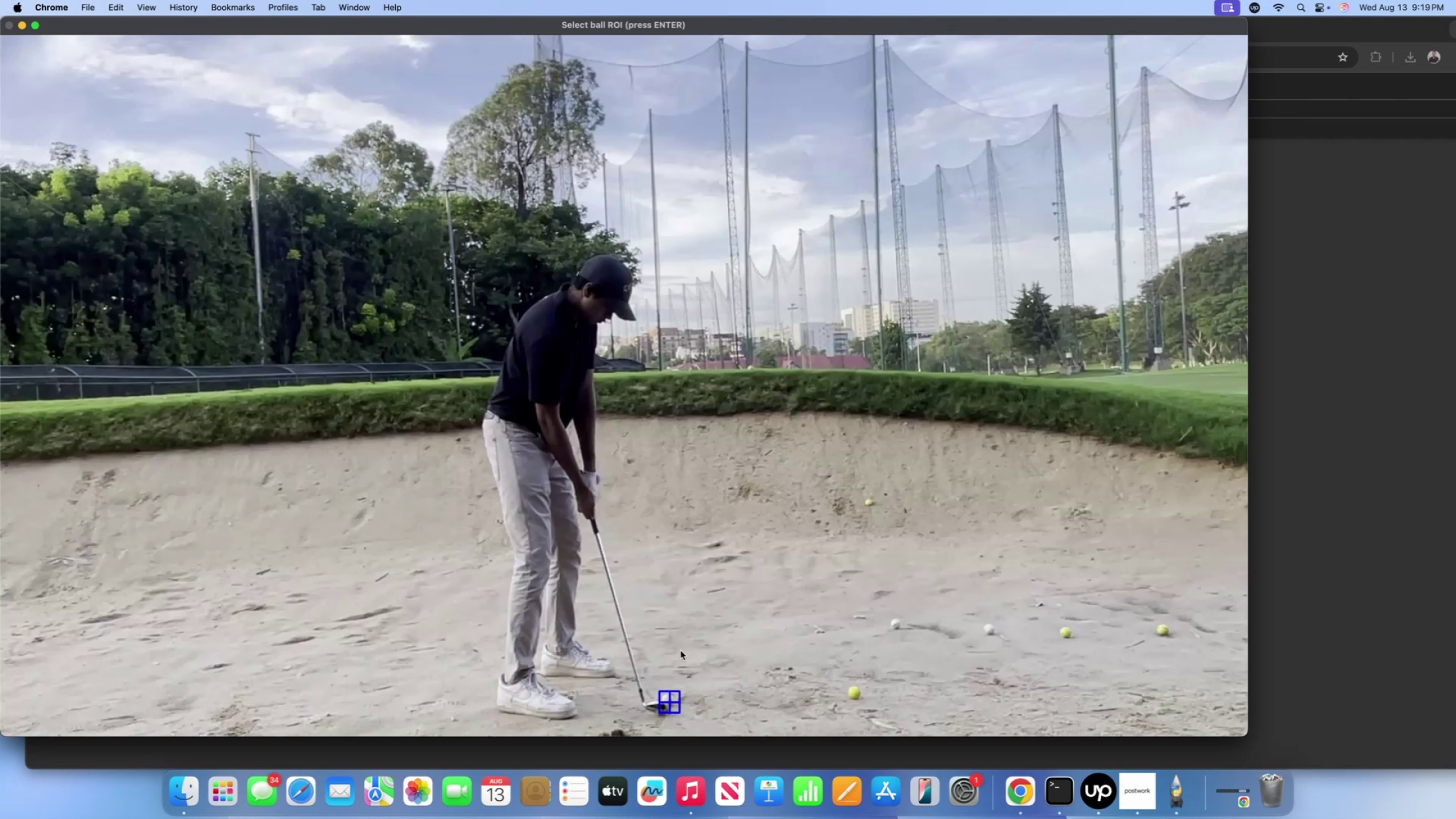 
key(Enter)
 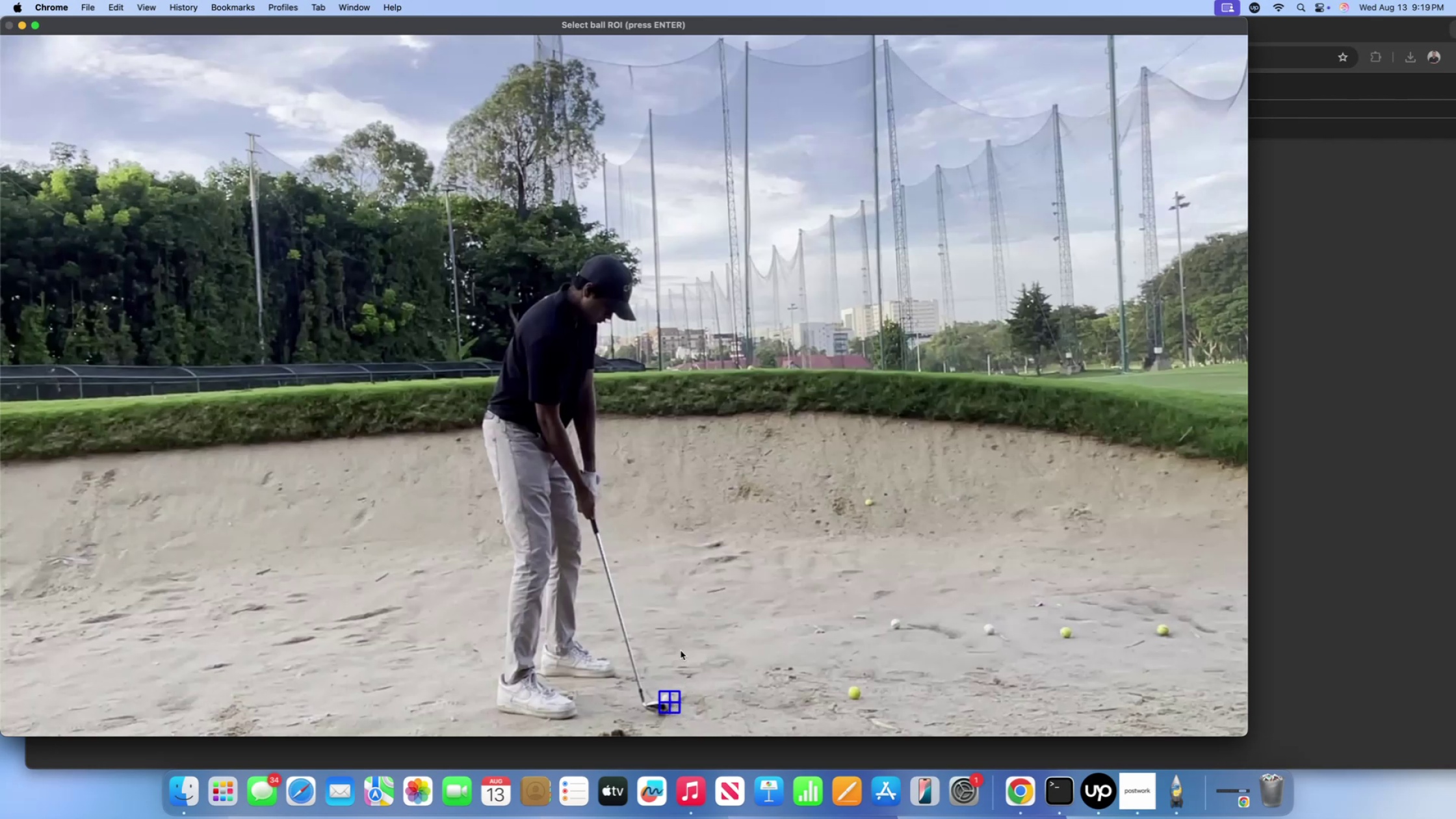 
key(Enter)
 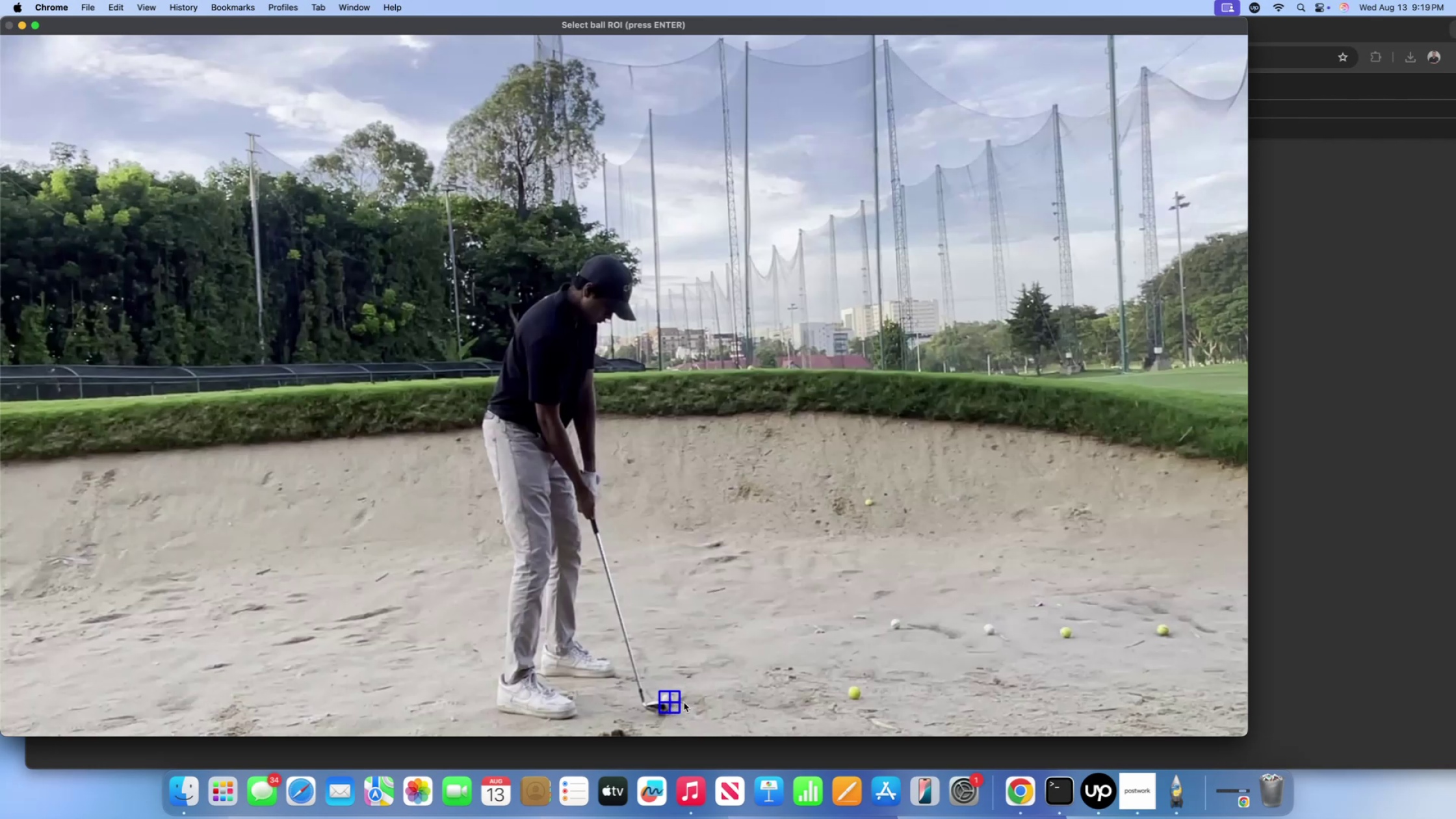 
left_click([663, 697])
 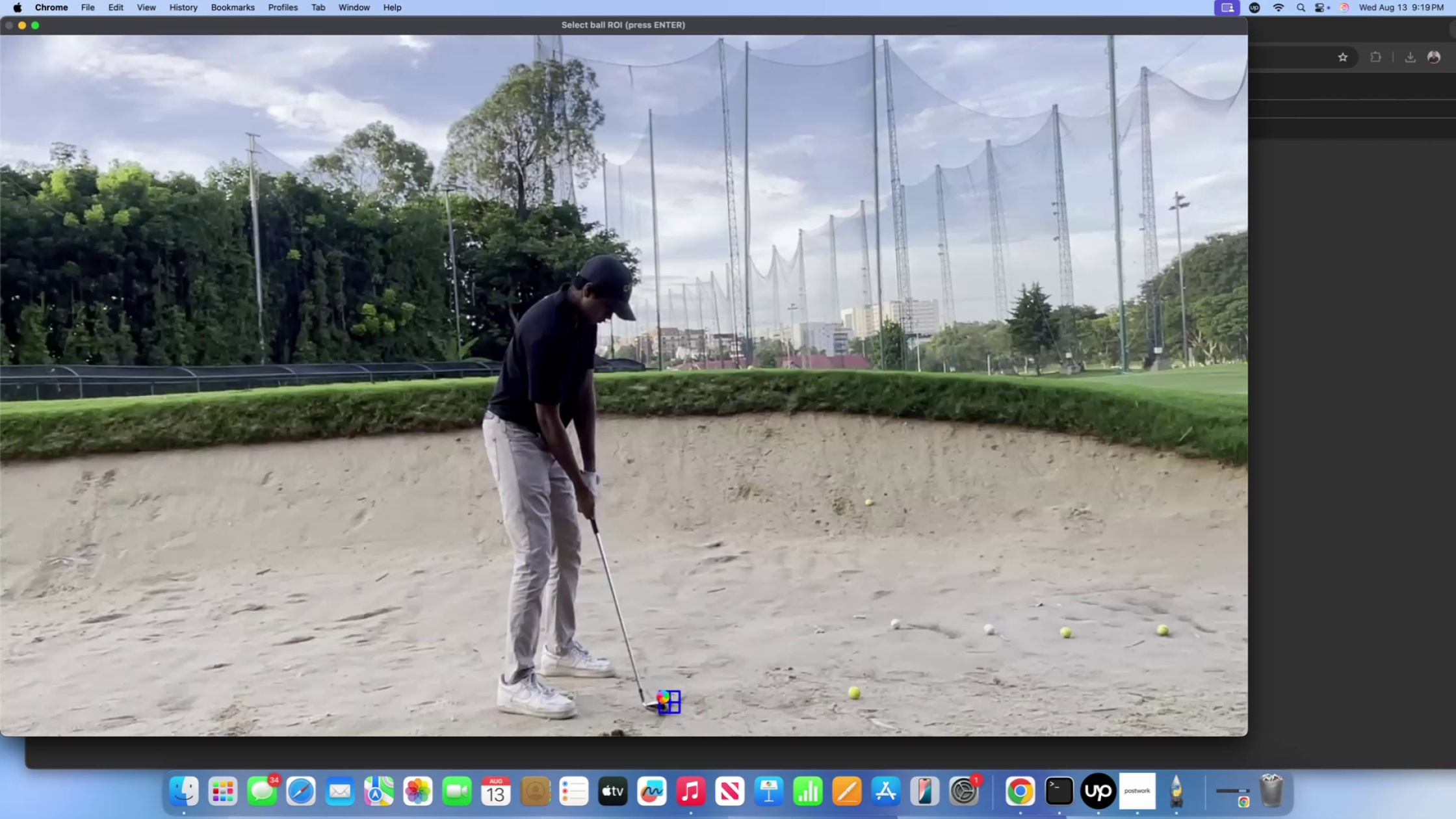 
key(Enter)
 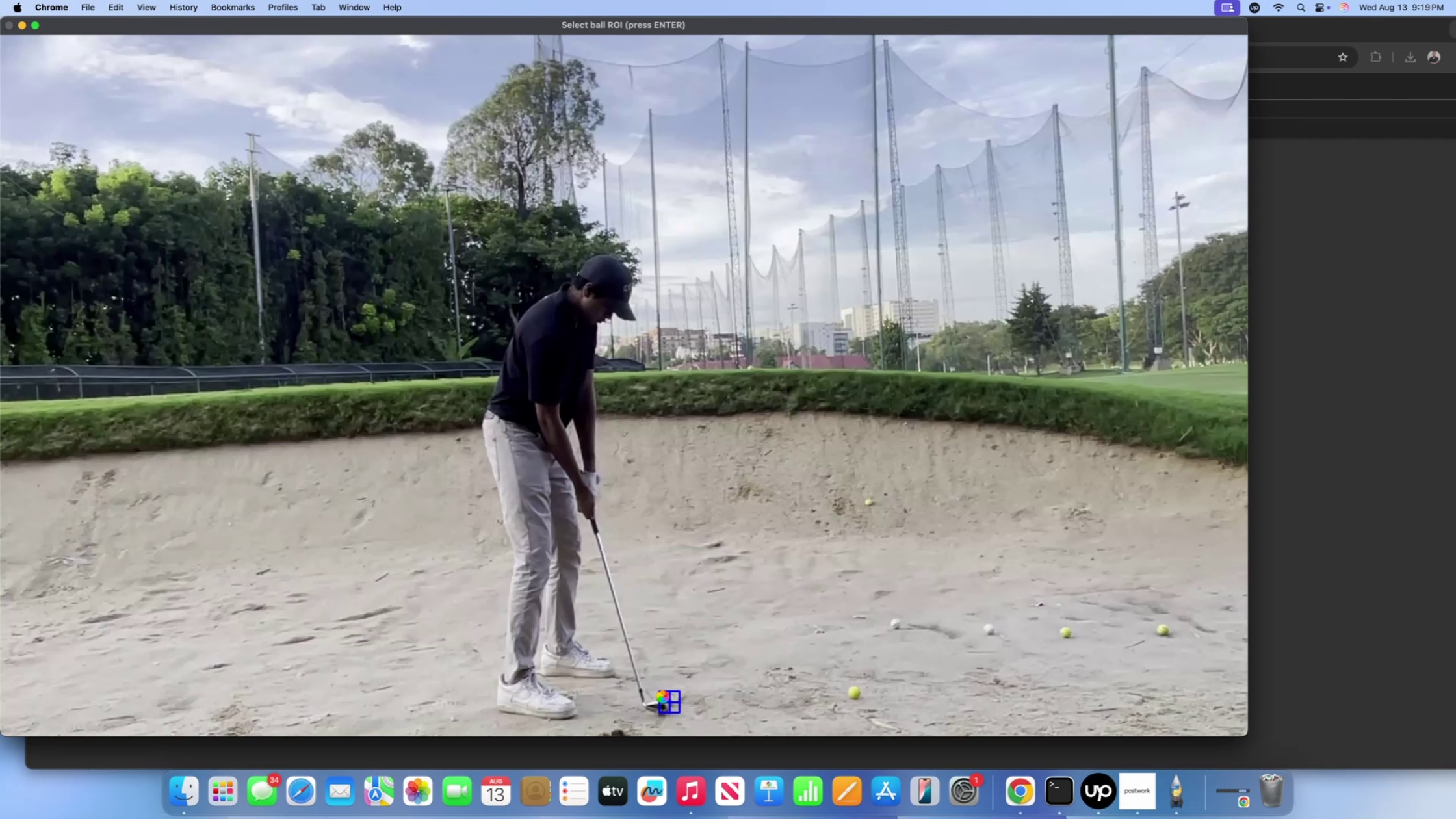 
key(Enter)
 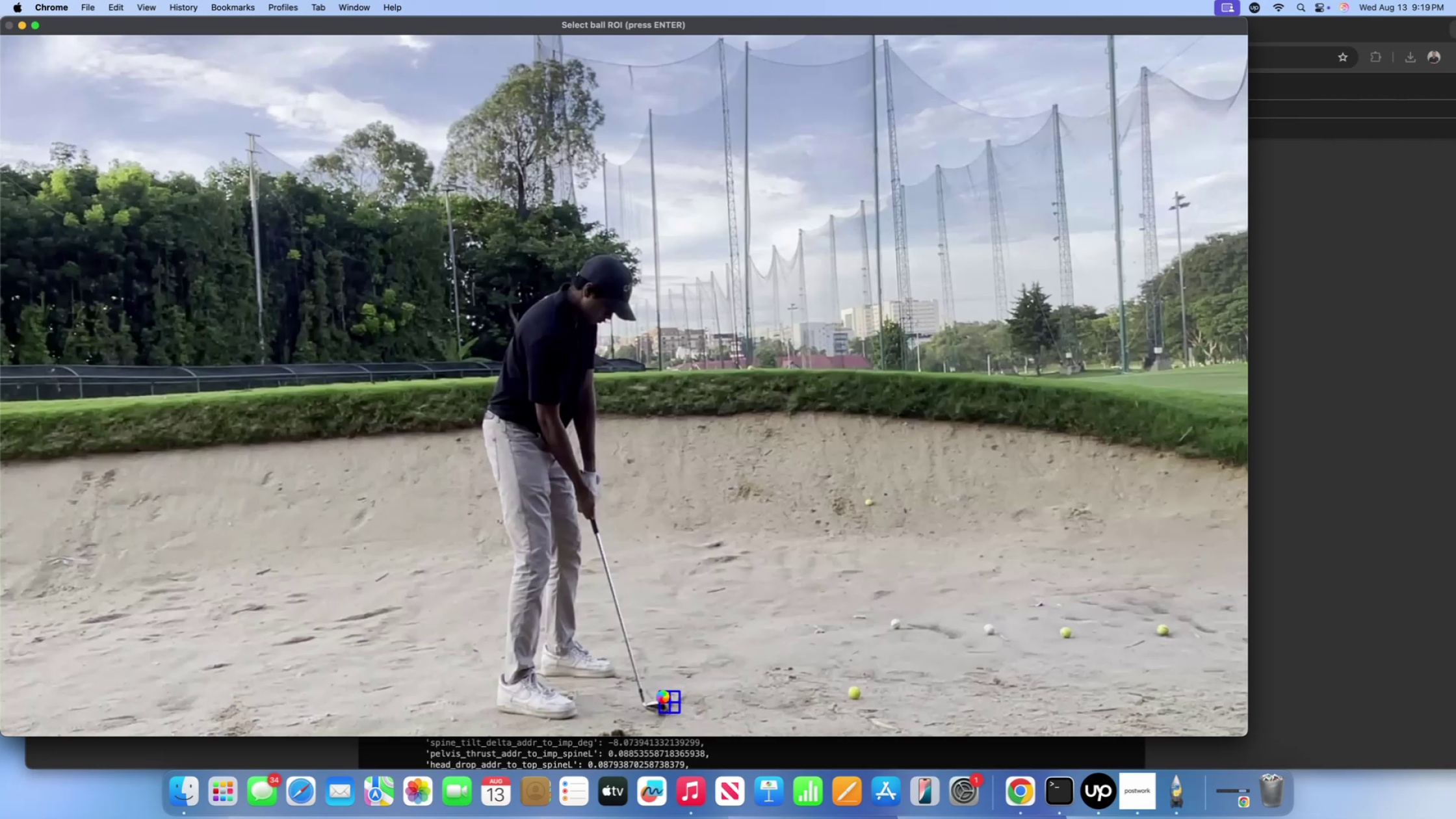 
key(Enter)
 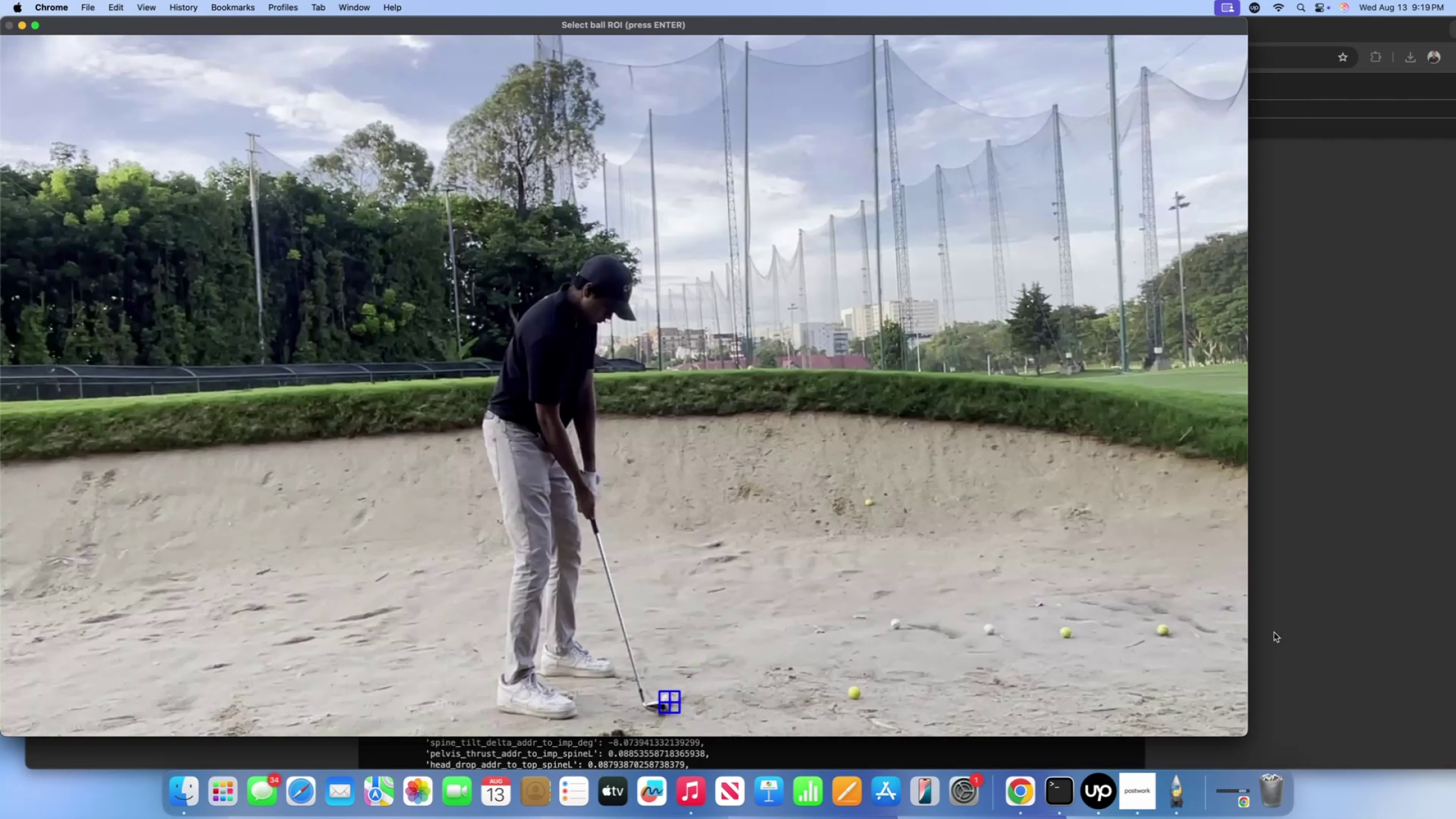 
left_click([1275, 632])
 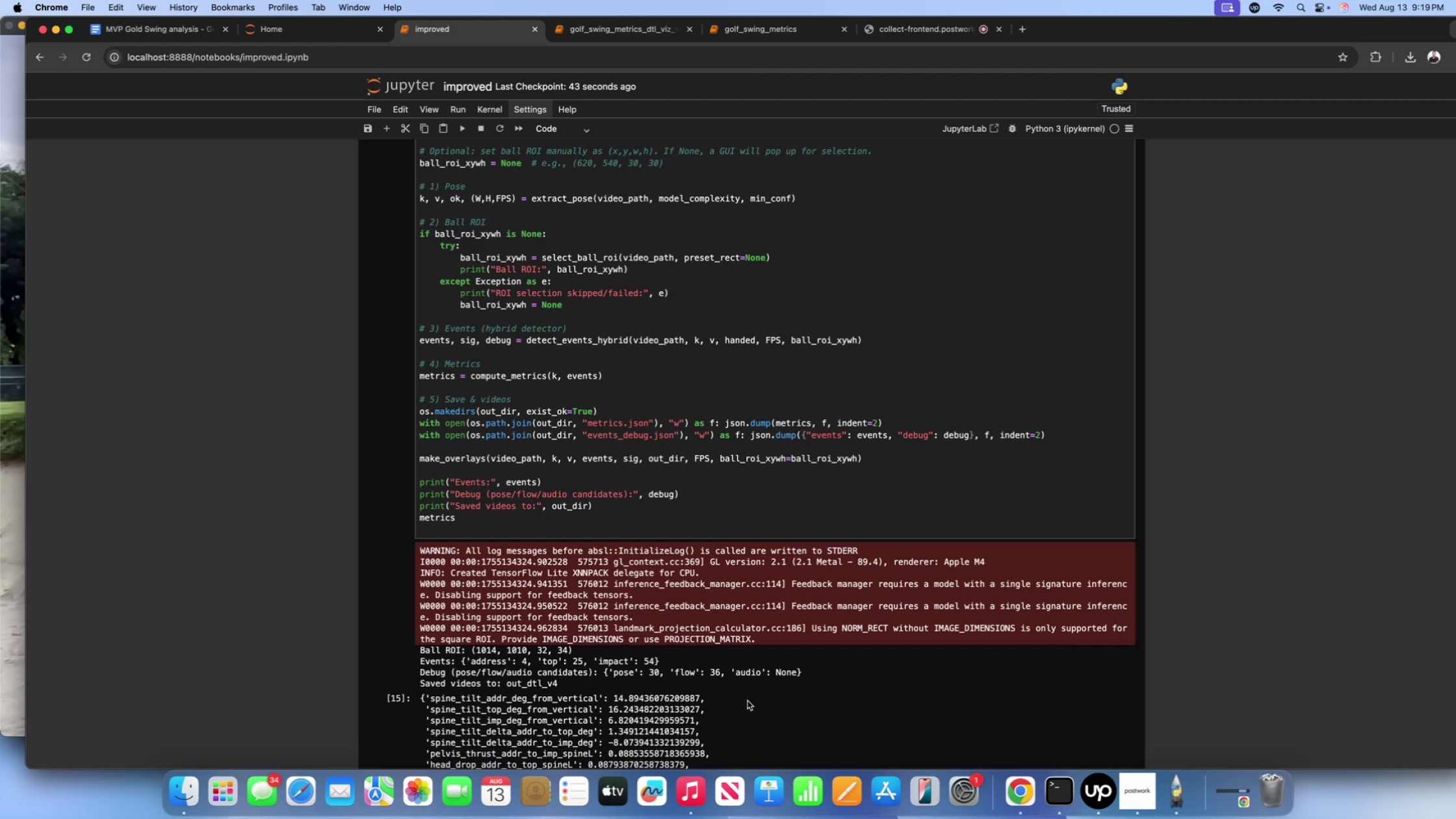 
scroll: coordinate [584, 658], scroll_direction: down, amount: 13.0
 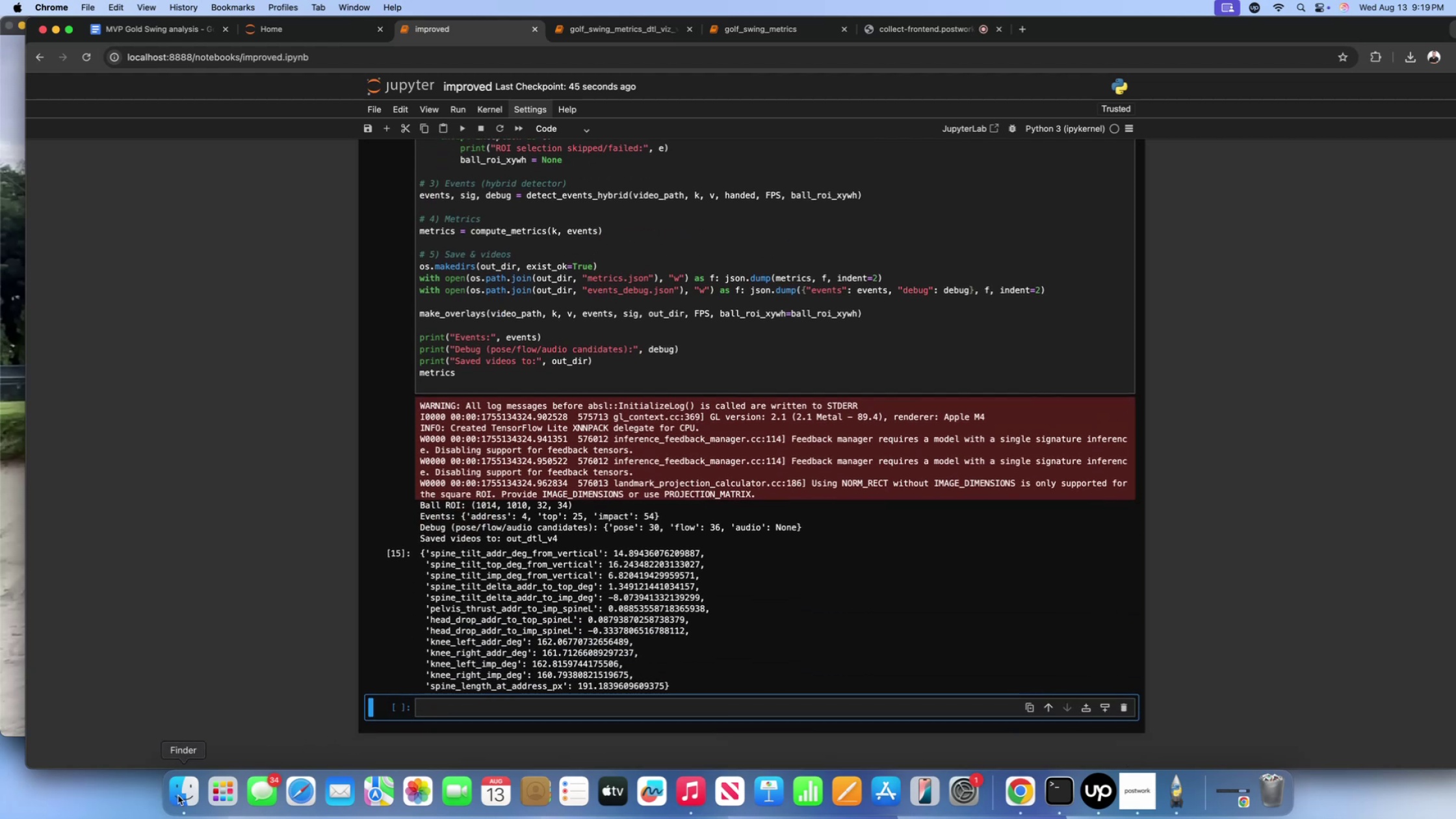 
left_click([178, 796])
 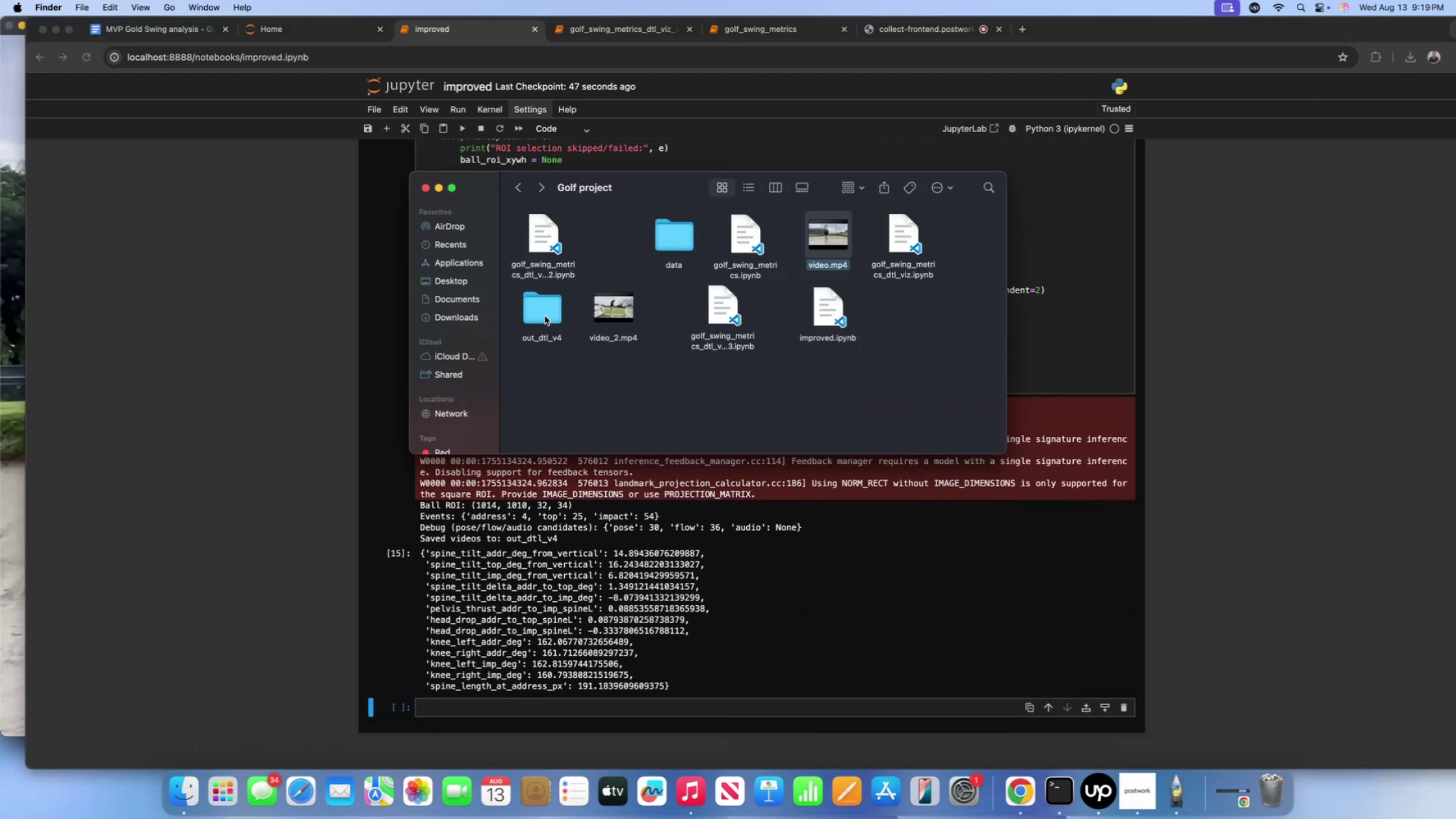 
double_click([545, 316])
 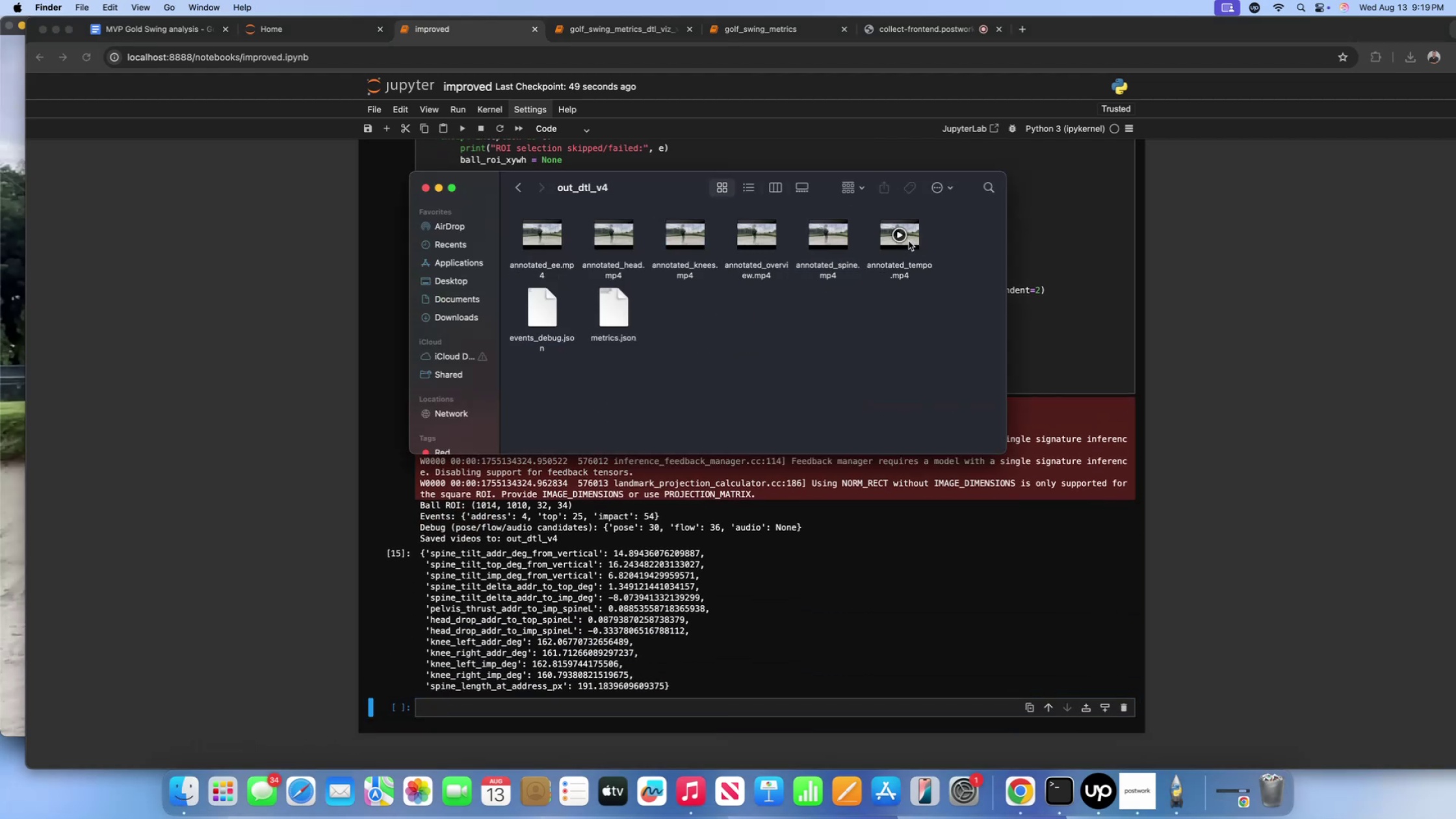 
double_click([909, 241])
 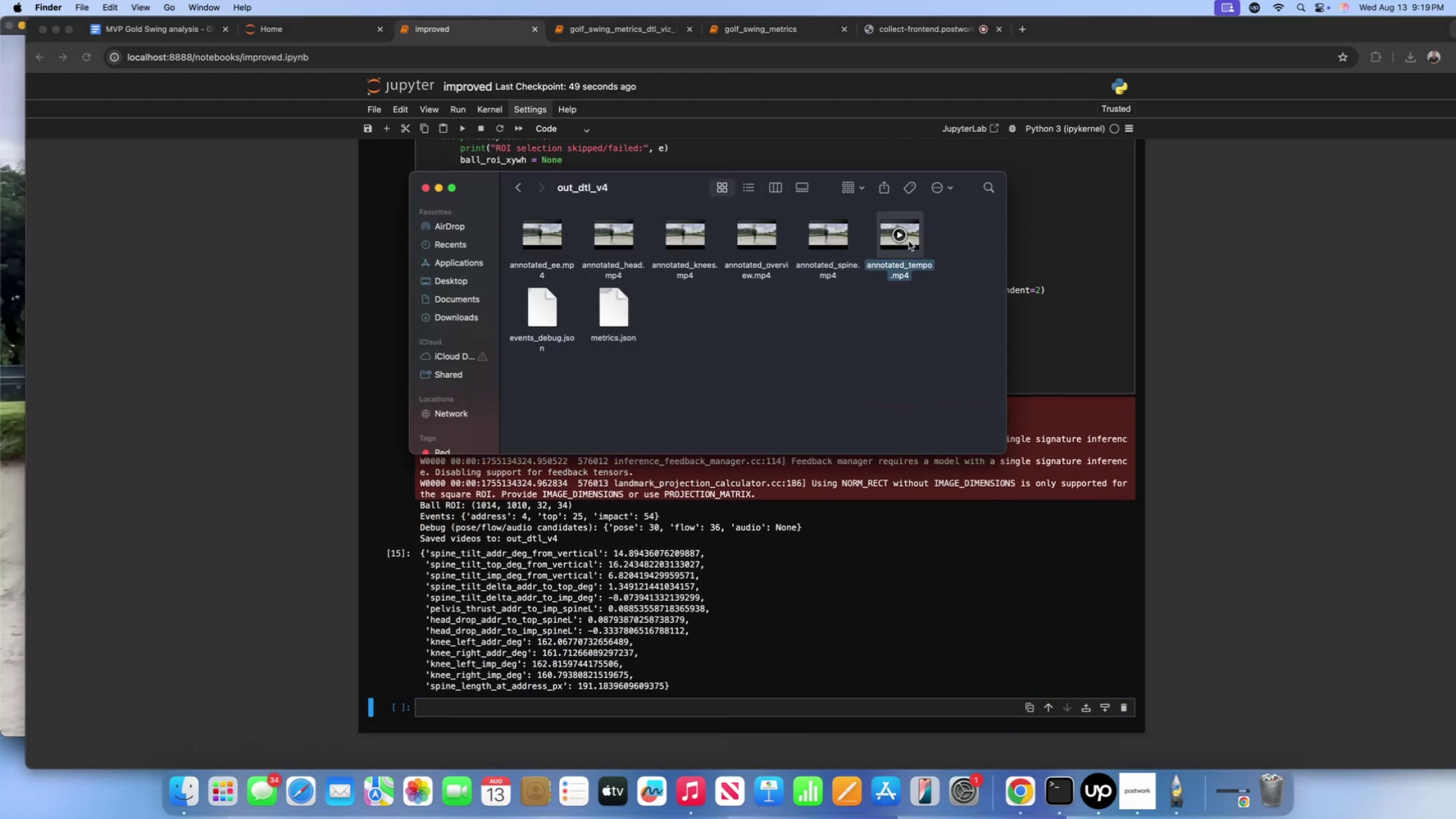 
triple_click([909, 241])
 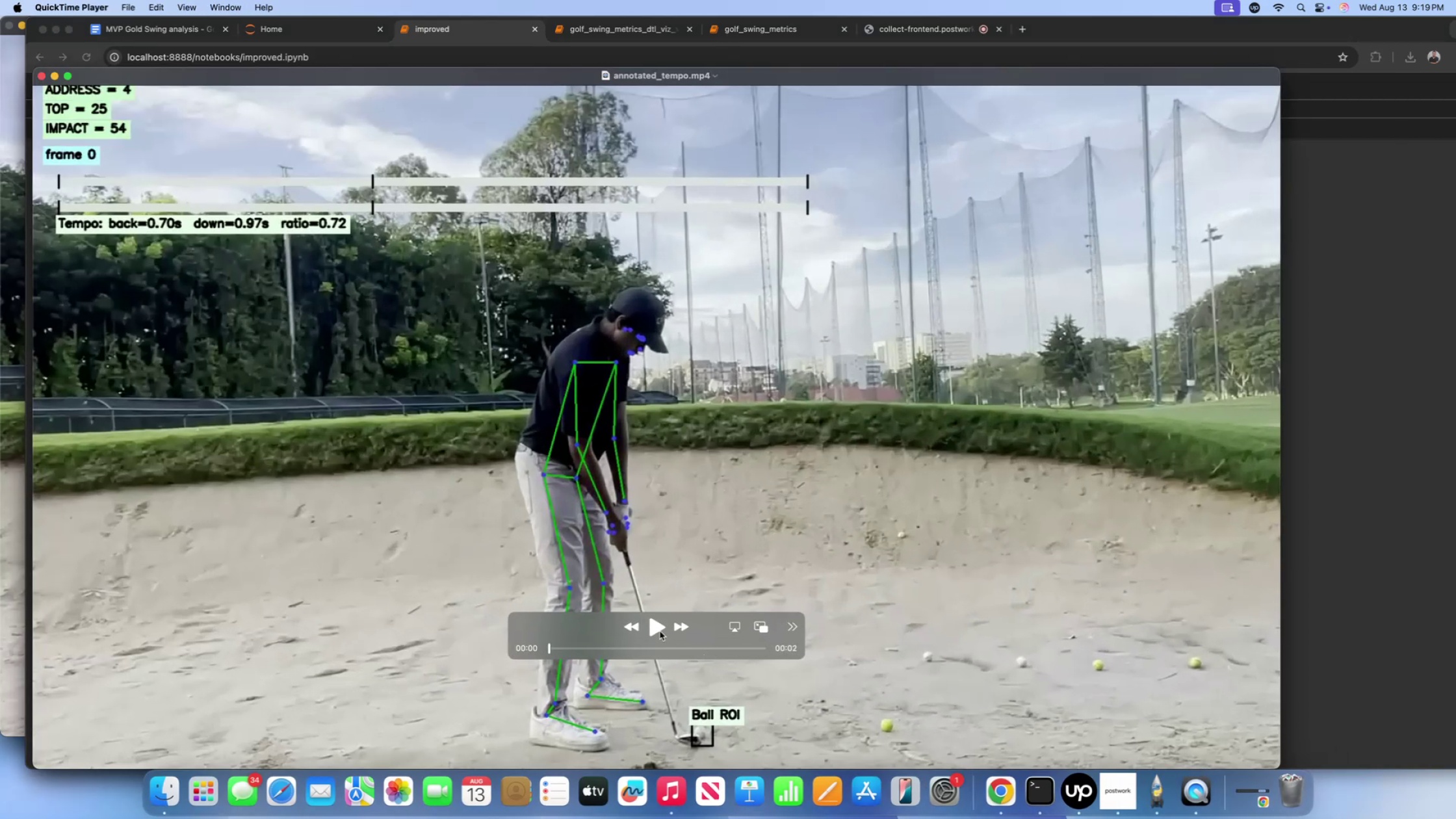 
double_click([660, 631])
 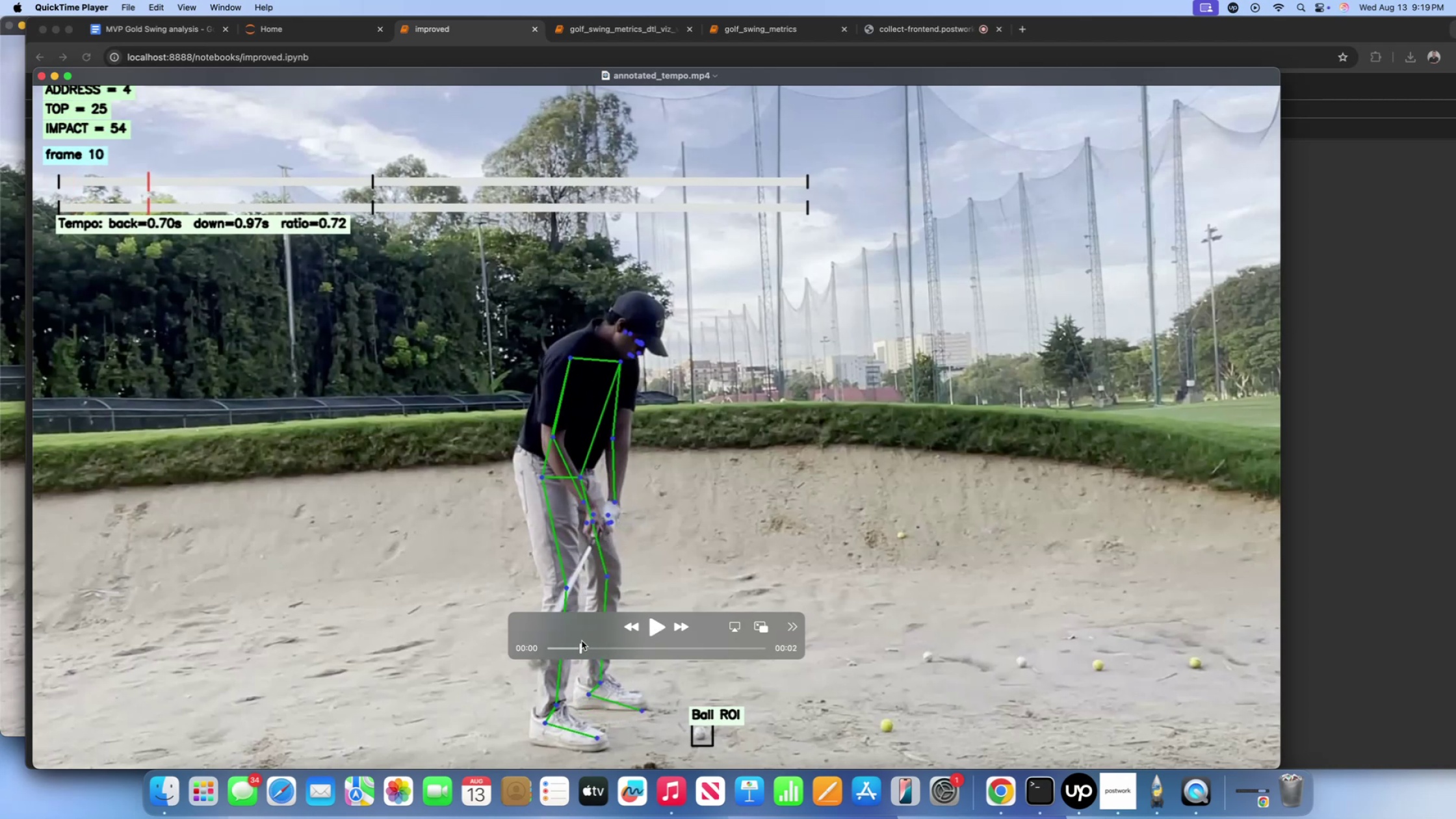 
left_click_drag(start_coordinate=[581, 645], to_coordinate=[533, 649])
 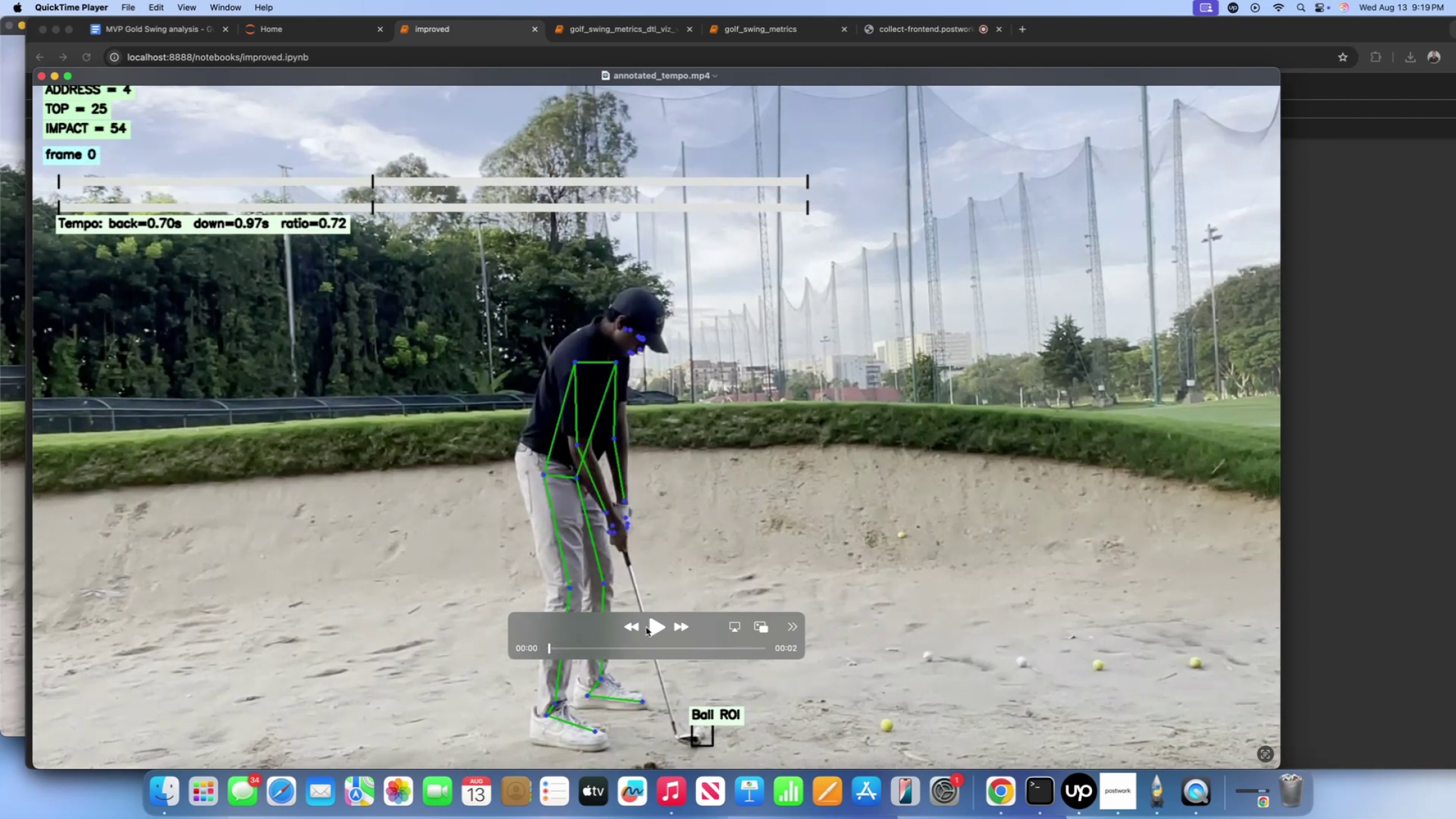 
left_click([646, 627])
 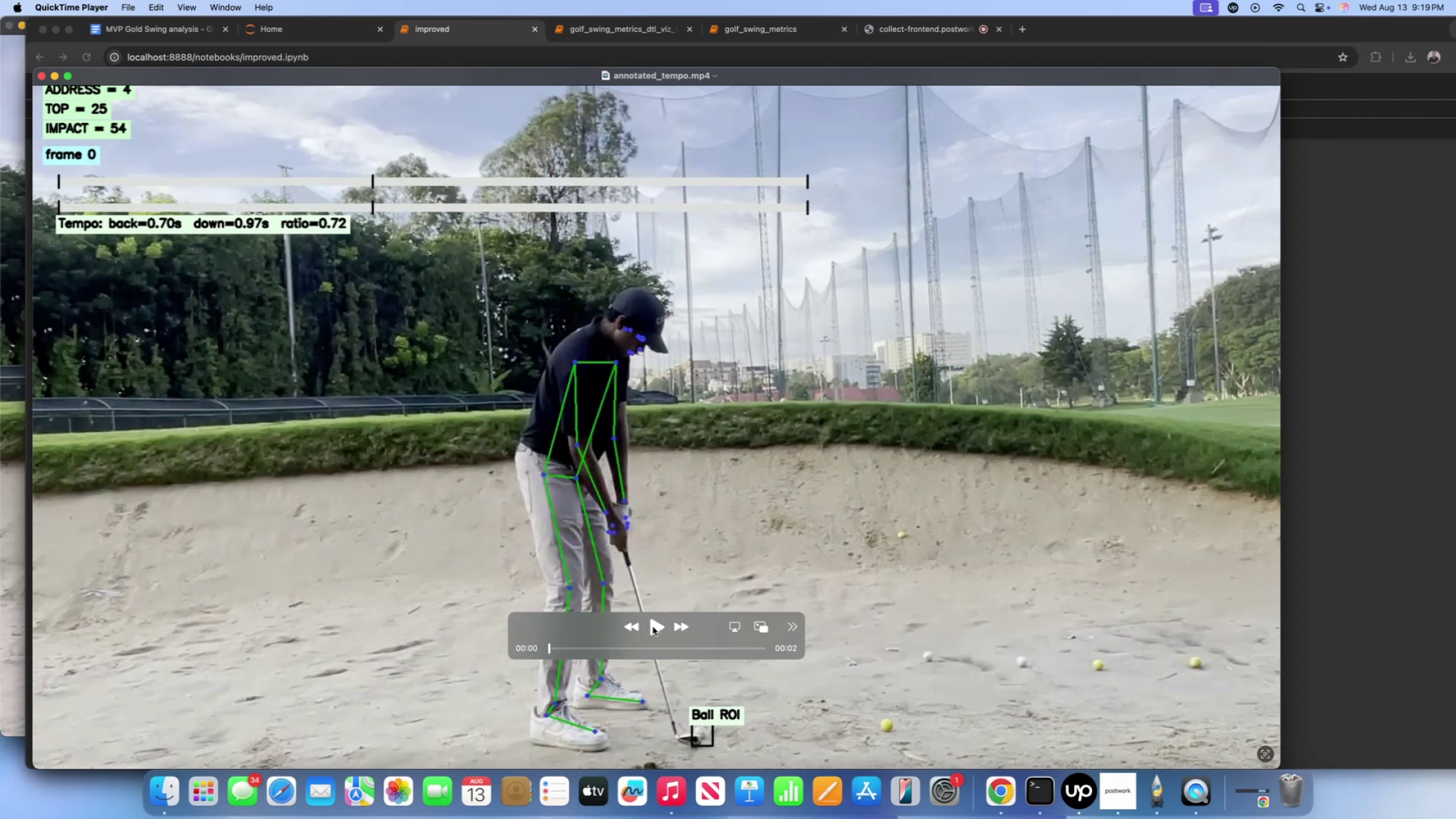 
left_click([653, 627])
 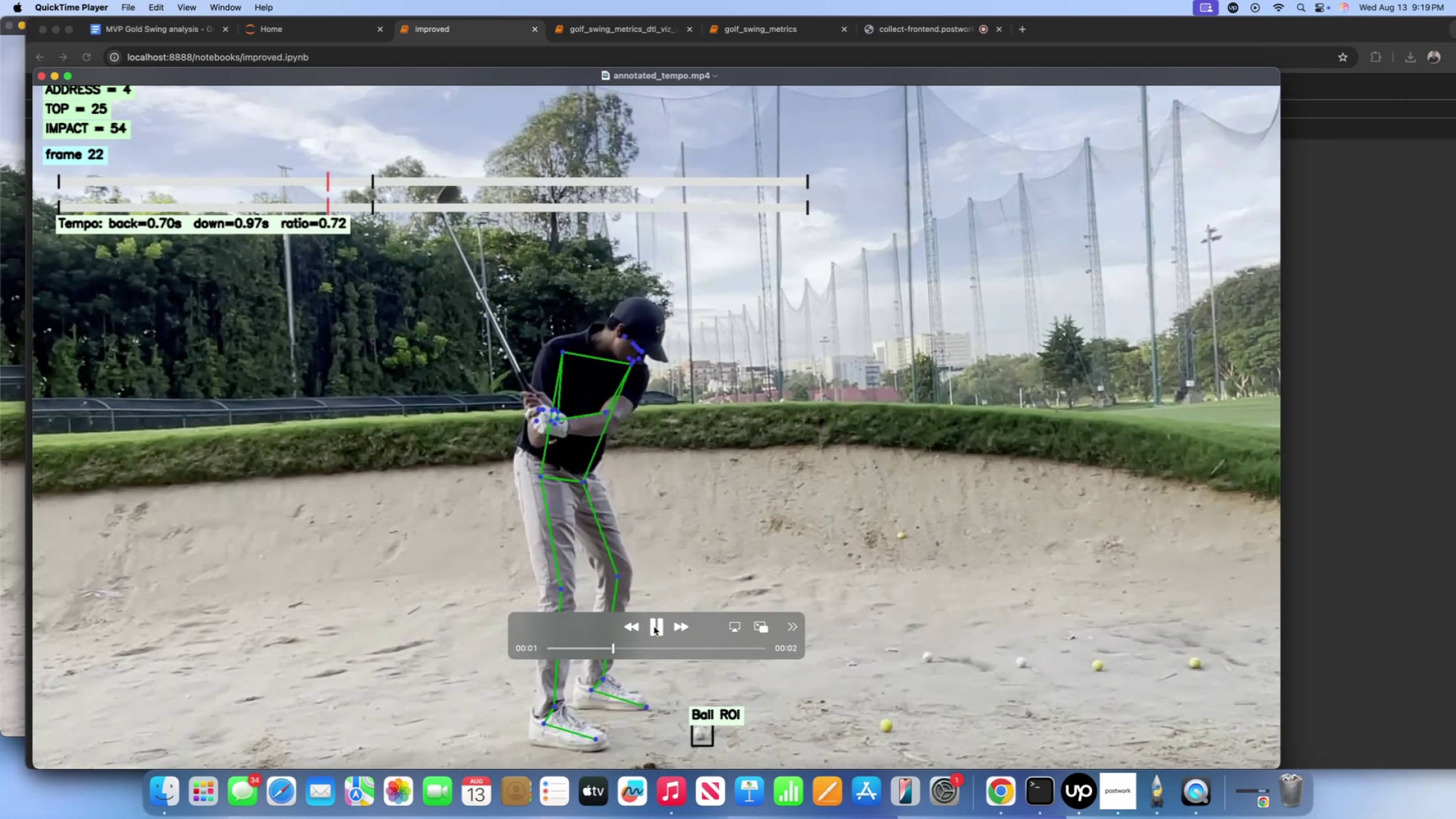 
left_click([654, 627])
 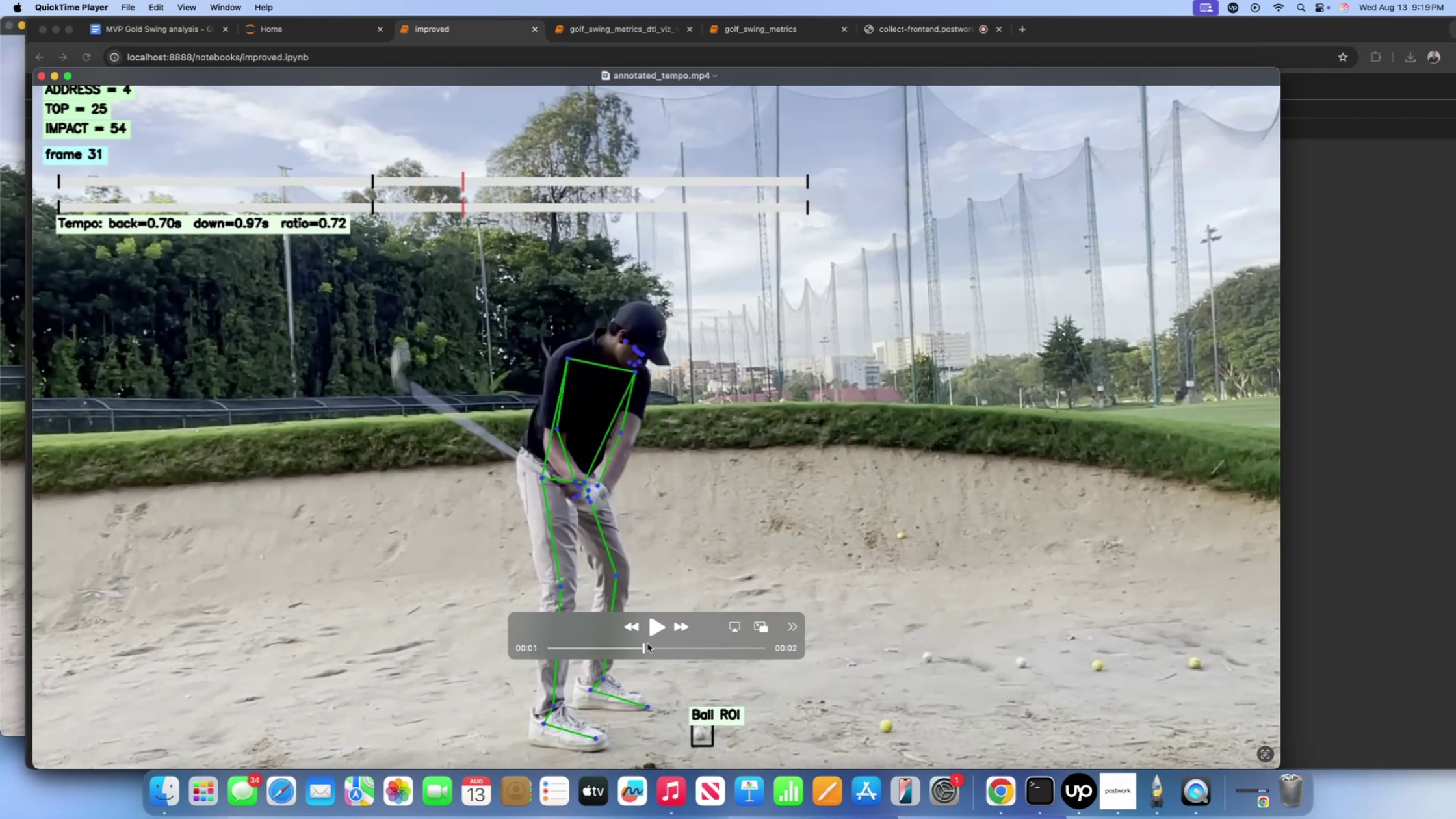 
left_click_drag(start_coordinate=[644, 648], to_coordinate=[617, 648])
 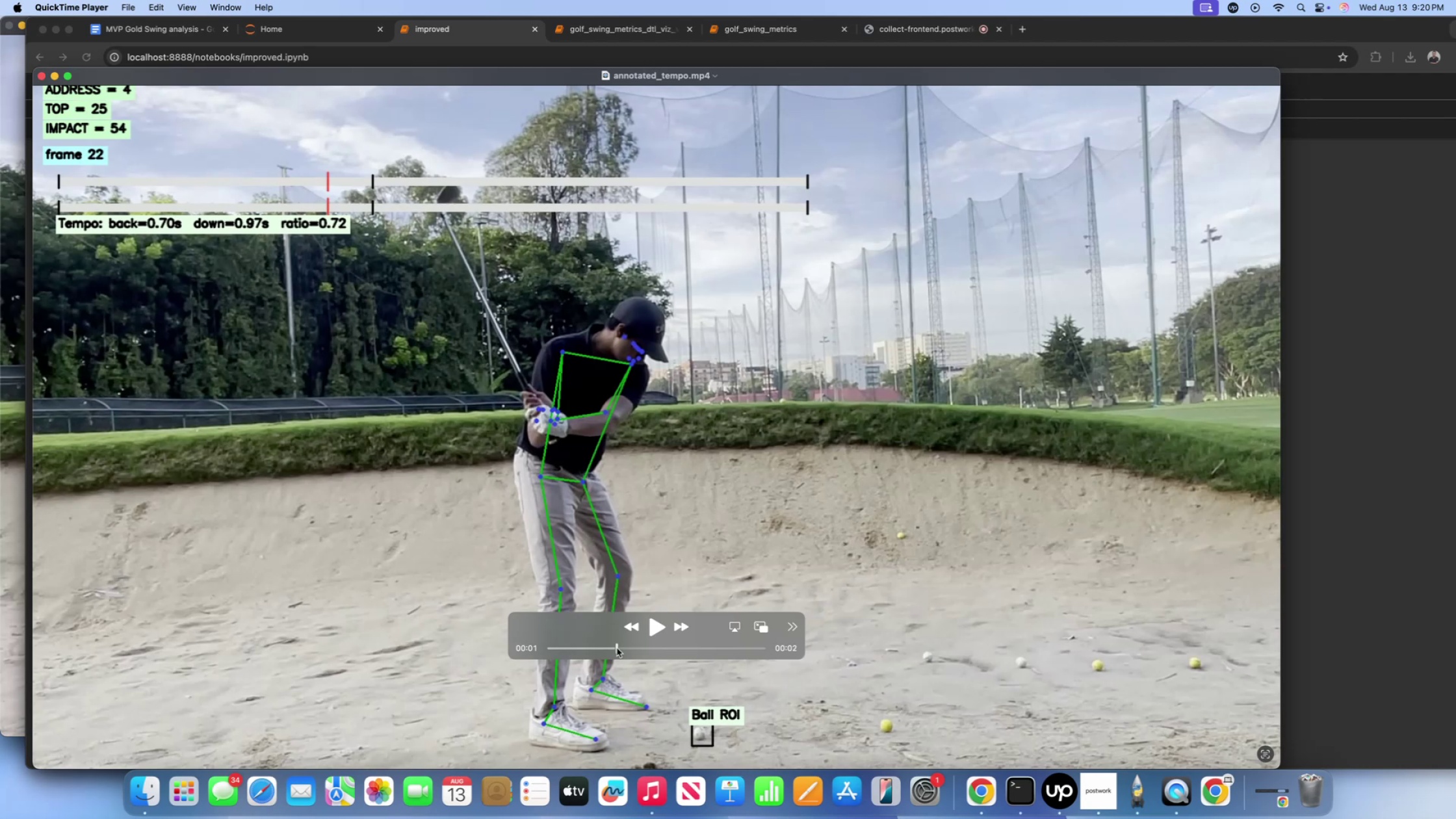 
wait(39.29)
 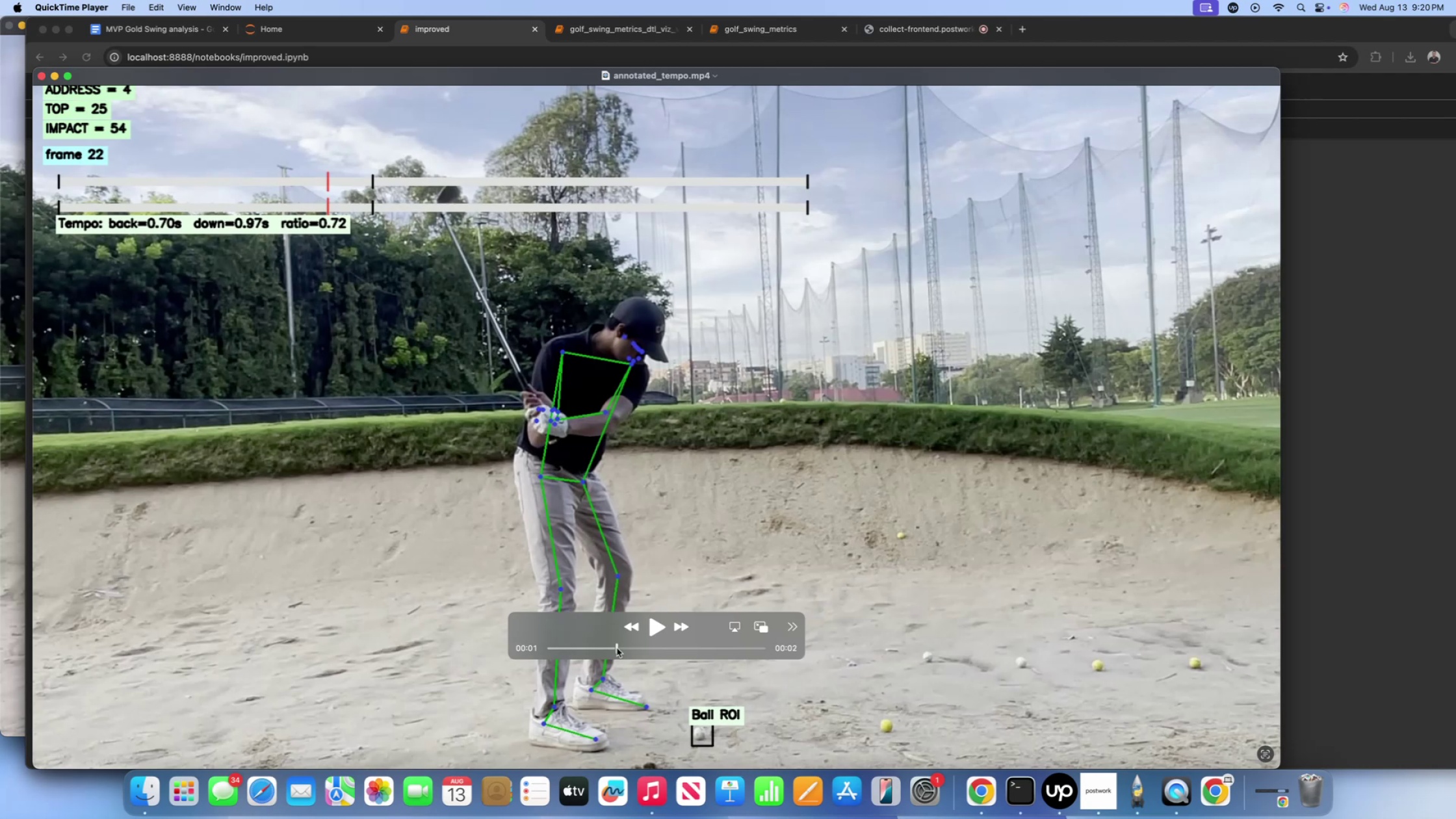 
left_click([662, 635])
 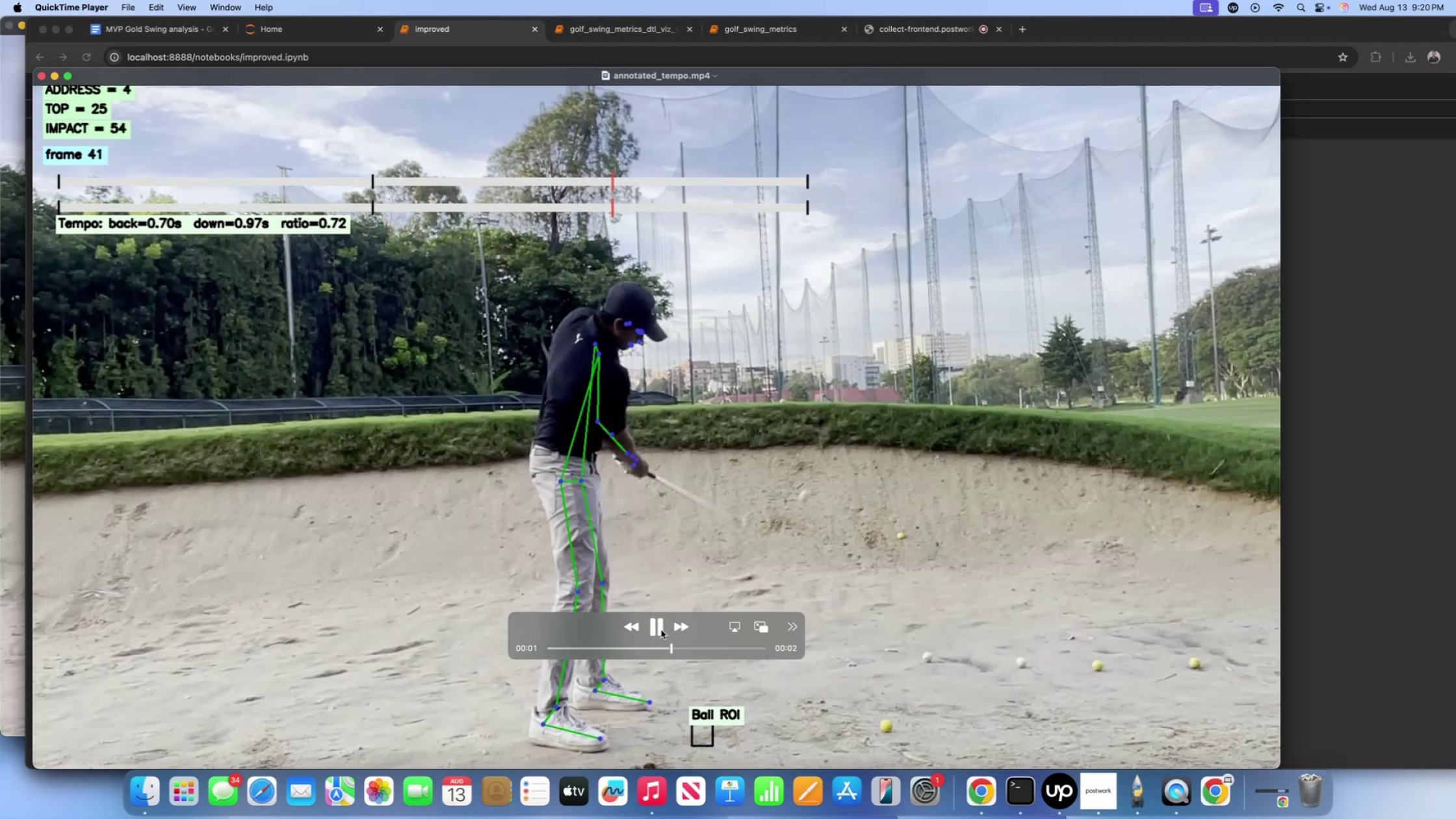 
left_click([661, 630])
 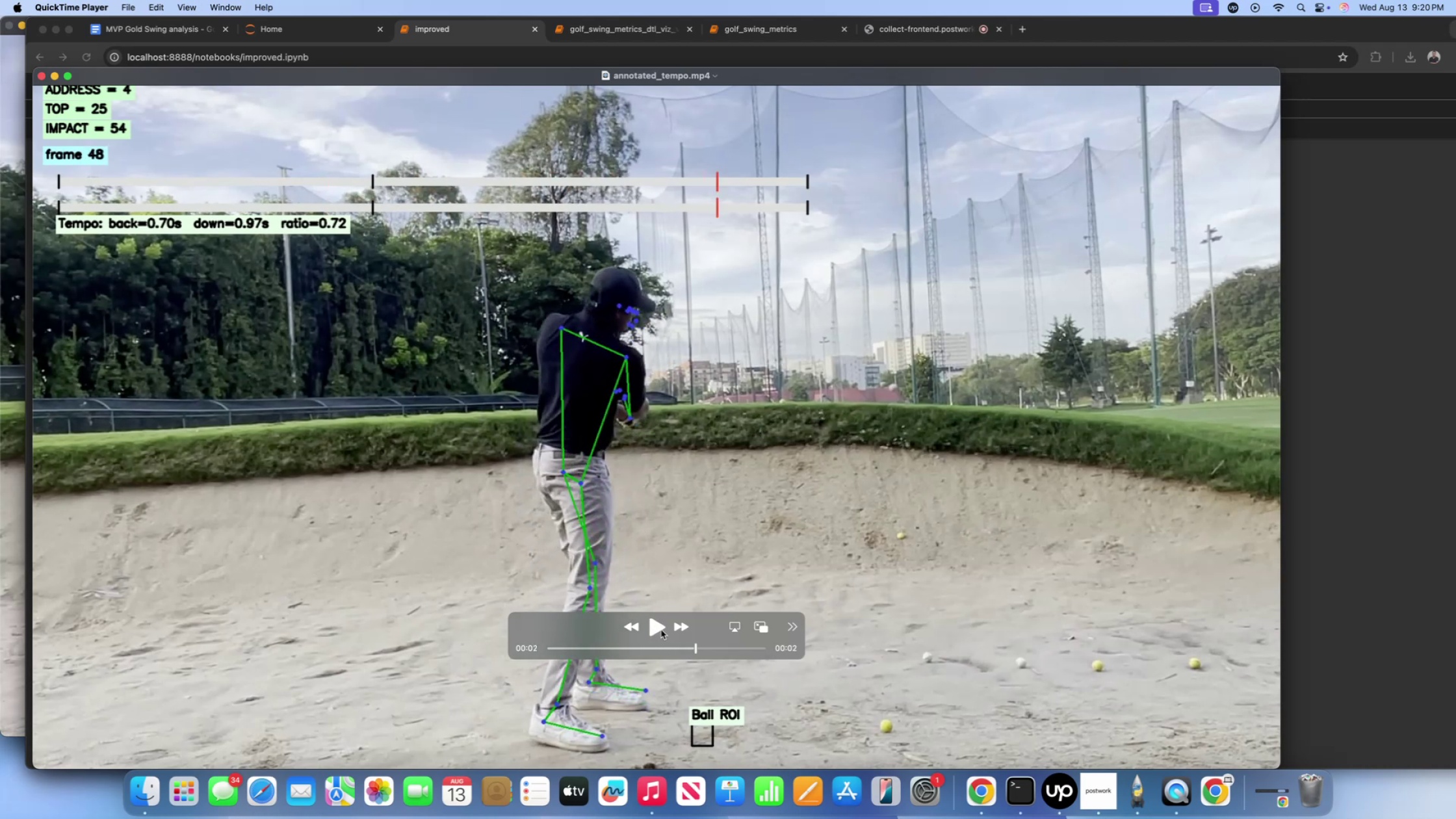 
left_click([661, 630])
 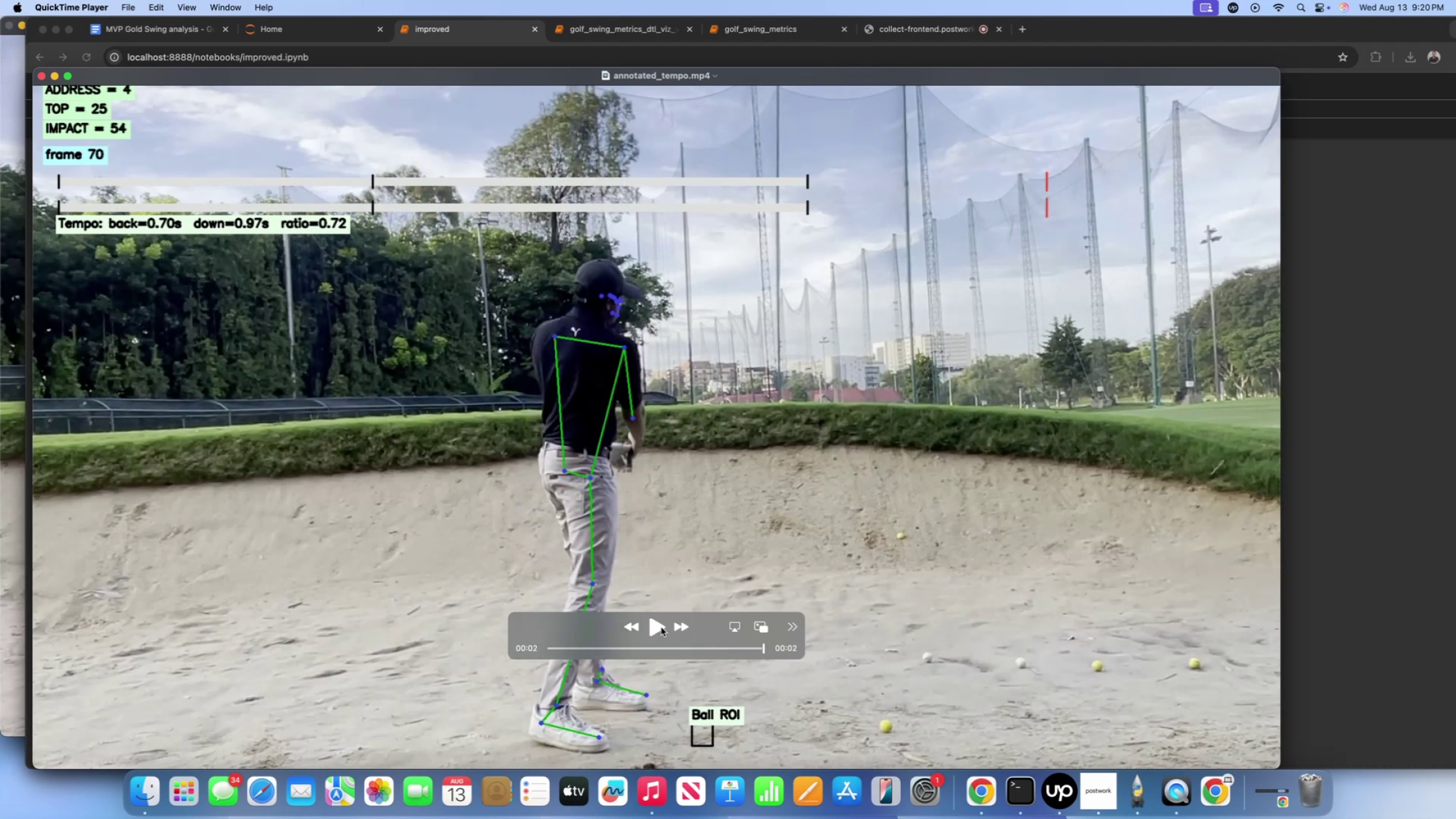 
left_click([661, 627])
 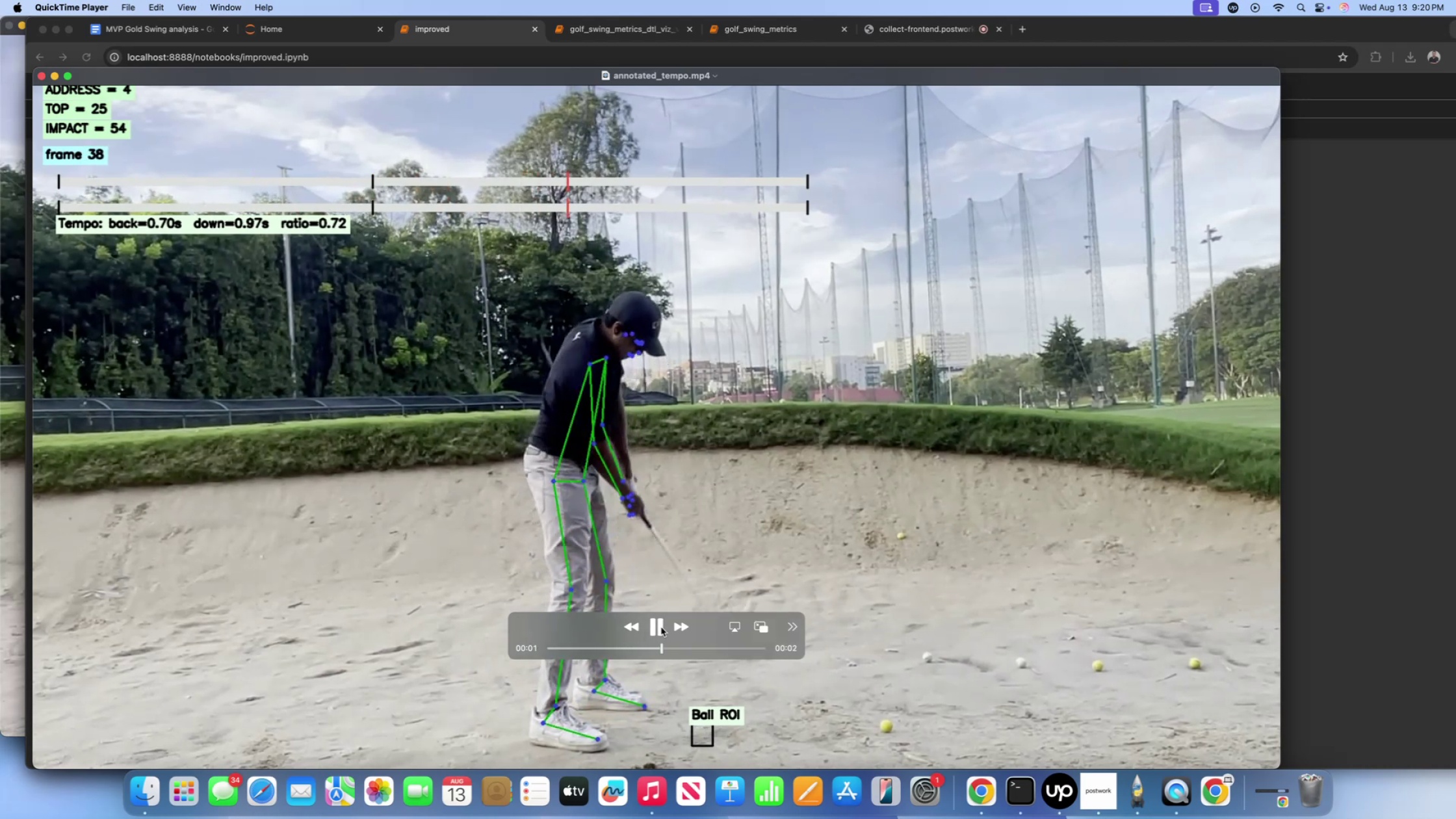 
left_click([661, 627])
 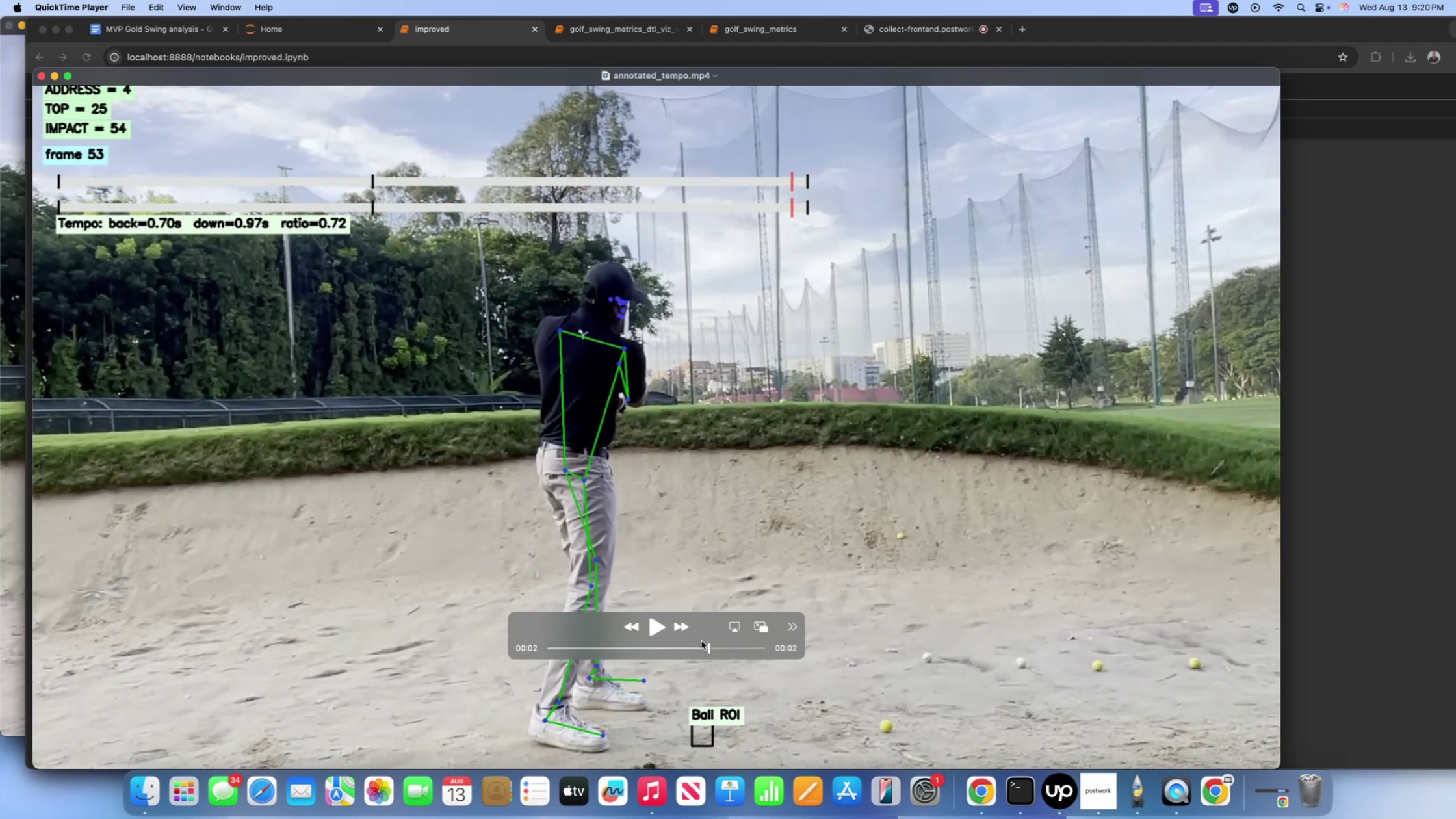 
left_click_drag(start_coordinate=[710, 647], to_coordinate=[615, 649])
 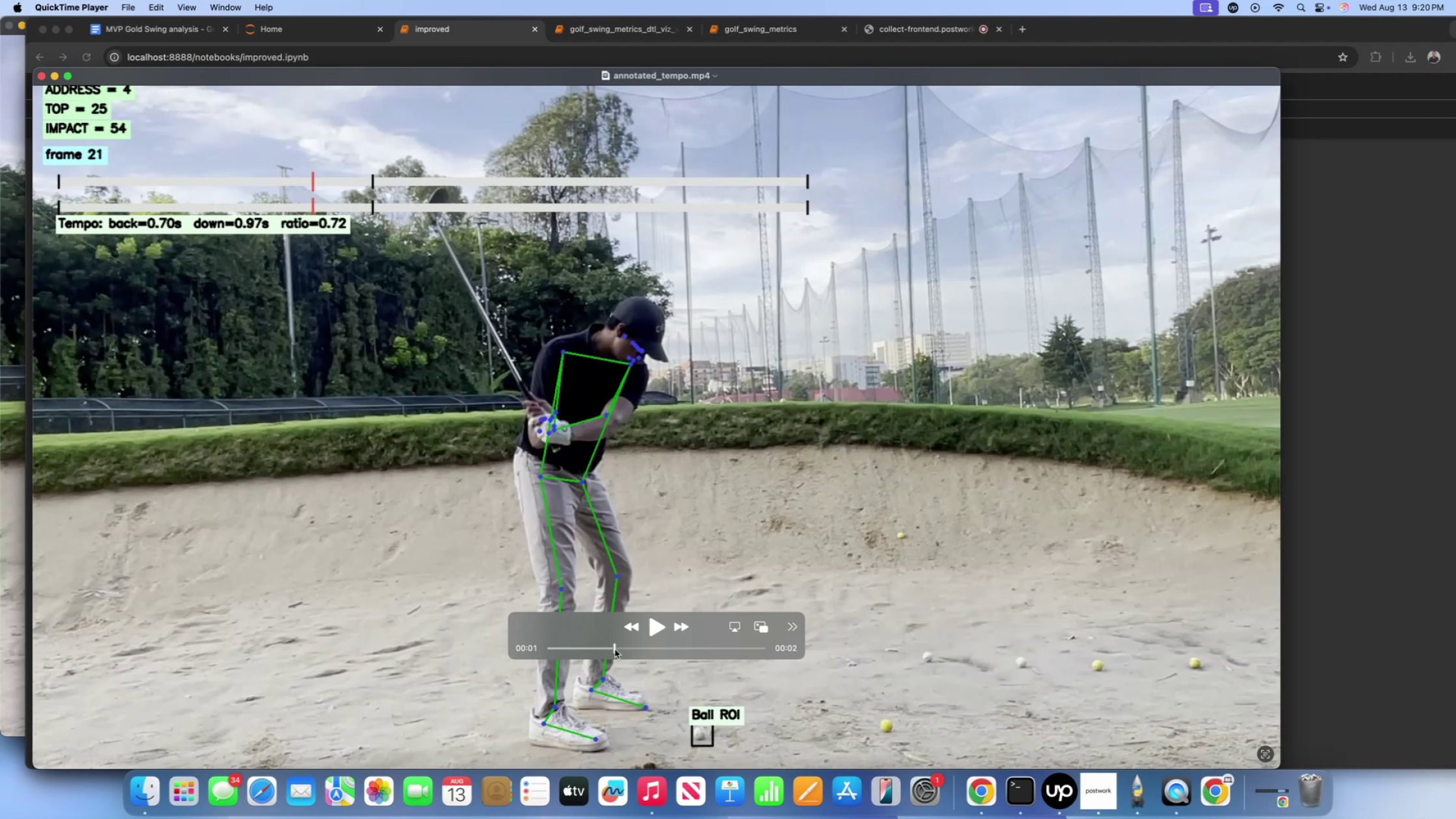 
wait(29.36)
 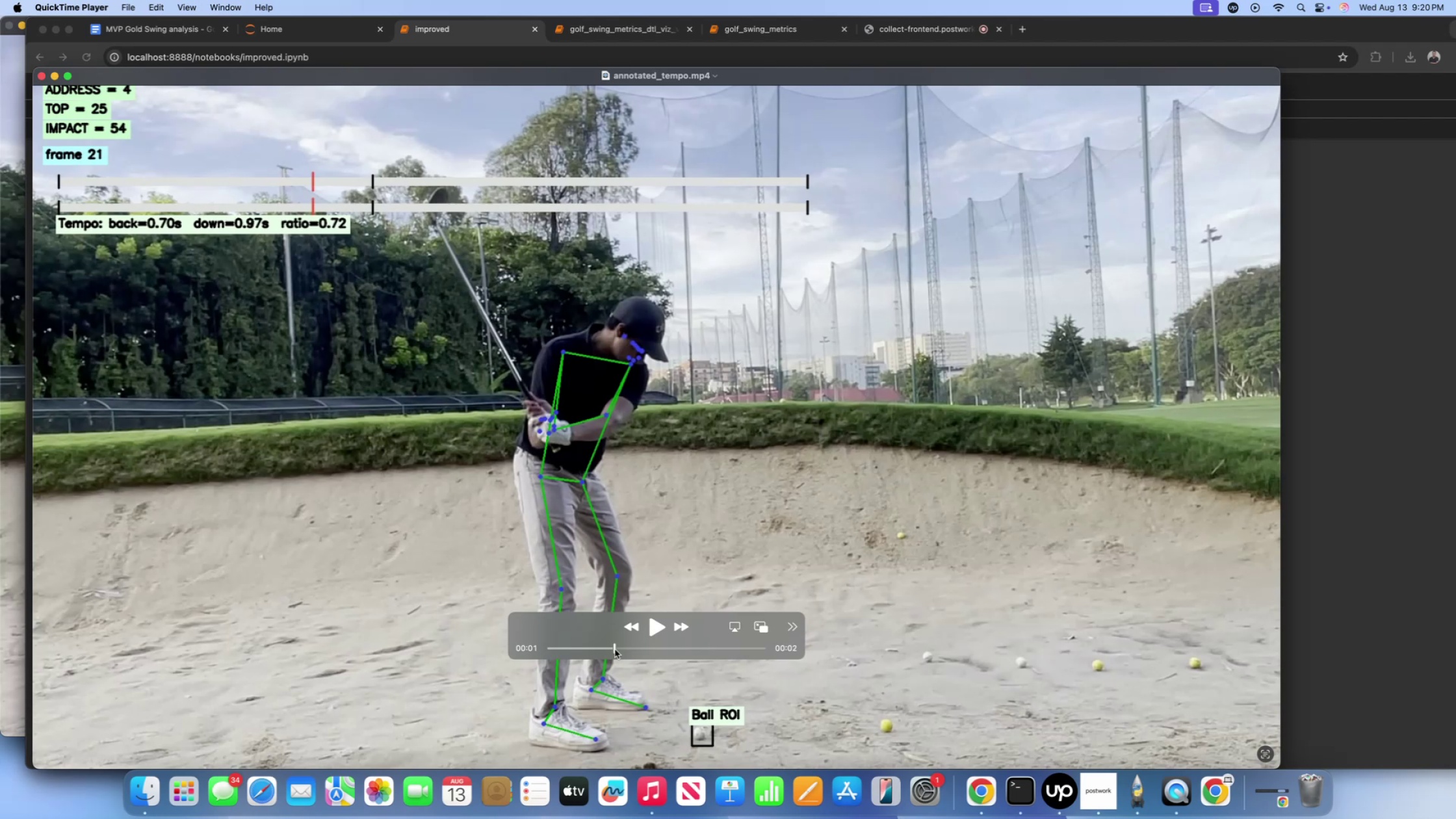 
left_click([655, 625])
 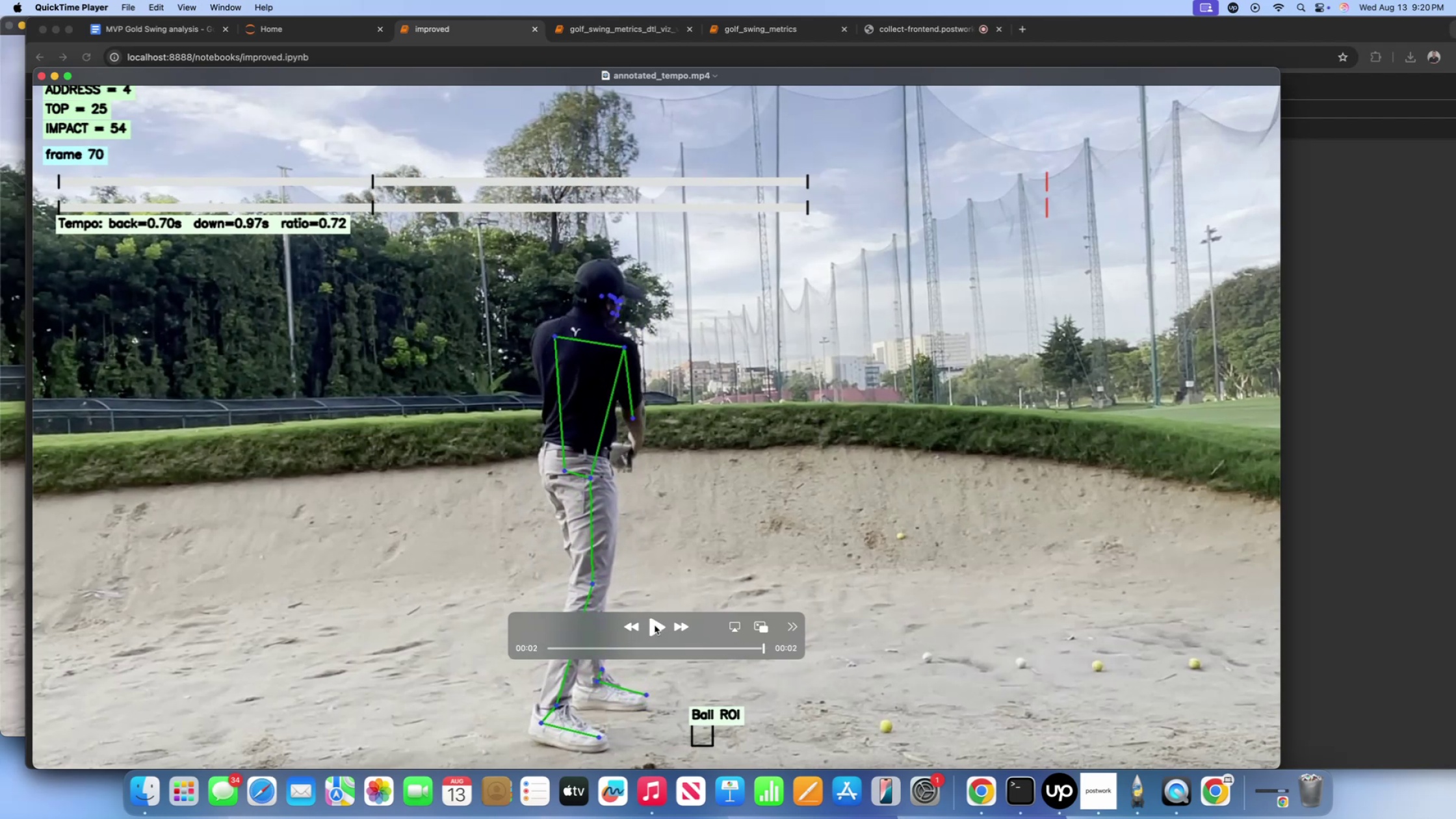 
left_click([655, 625])
 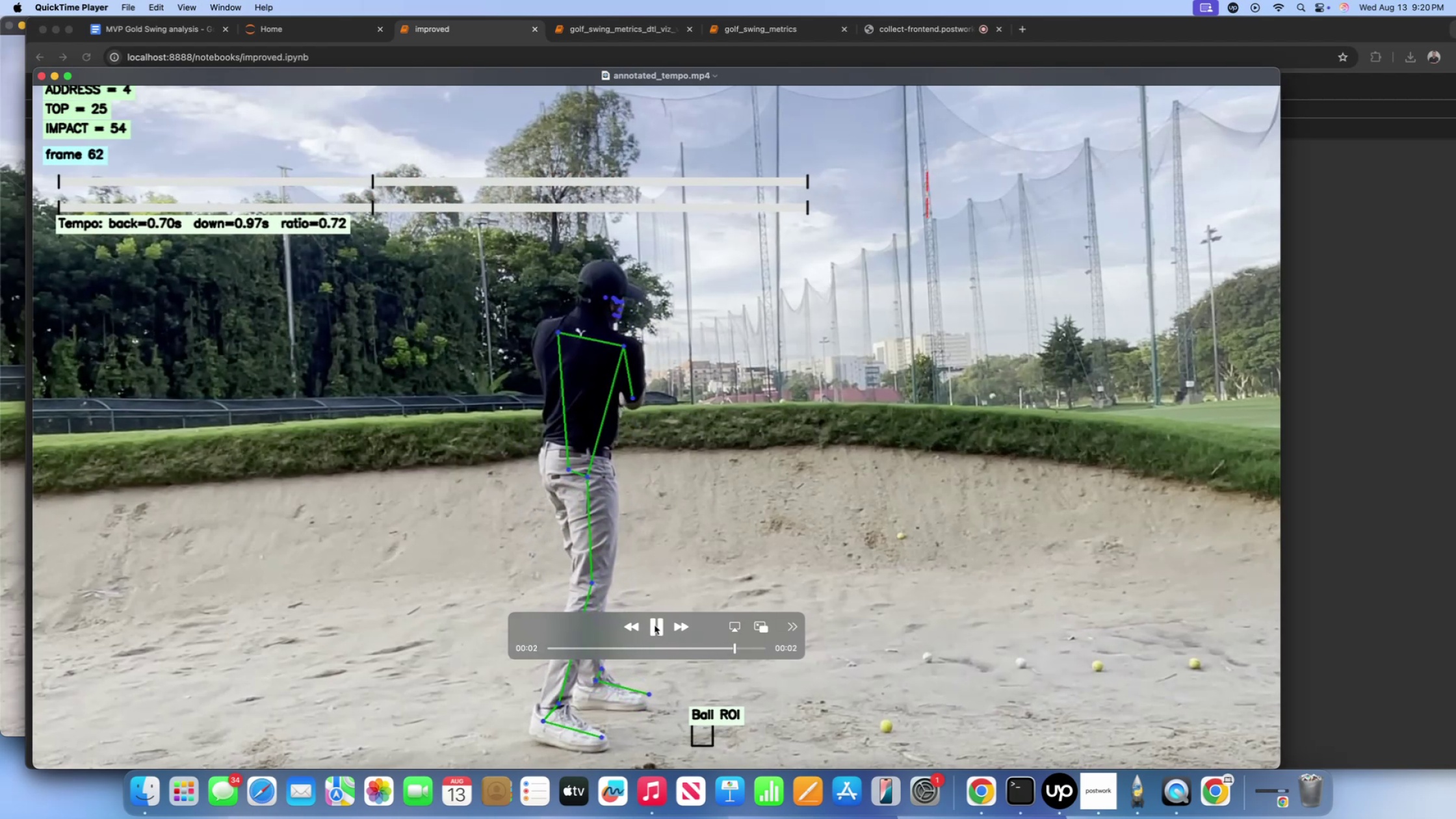 
left_click([655, 625])
 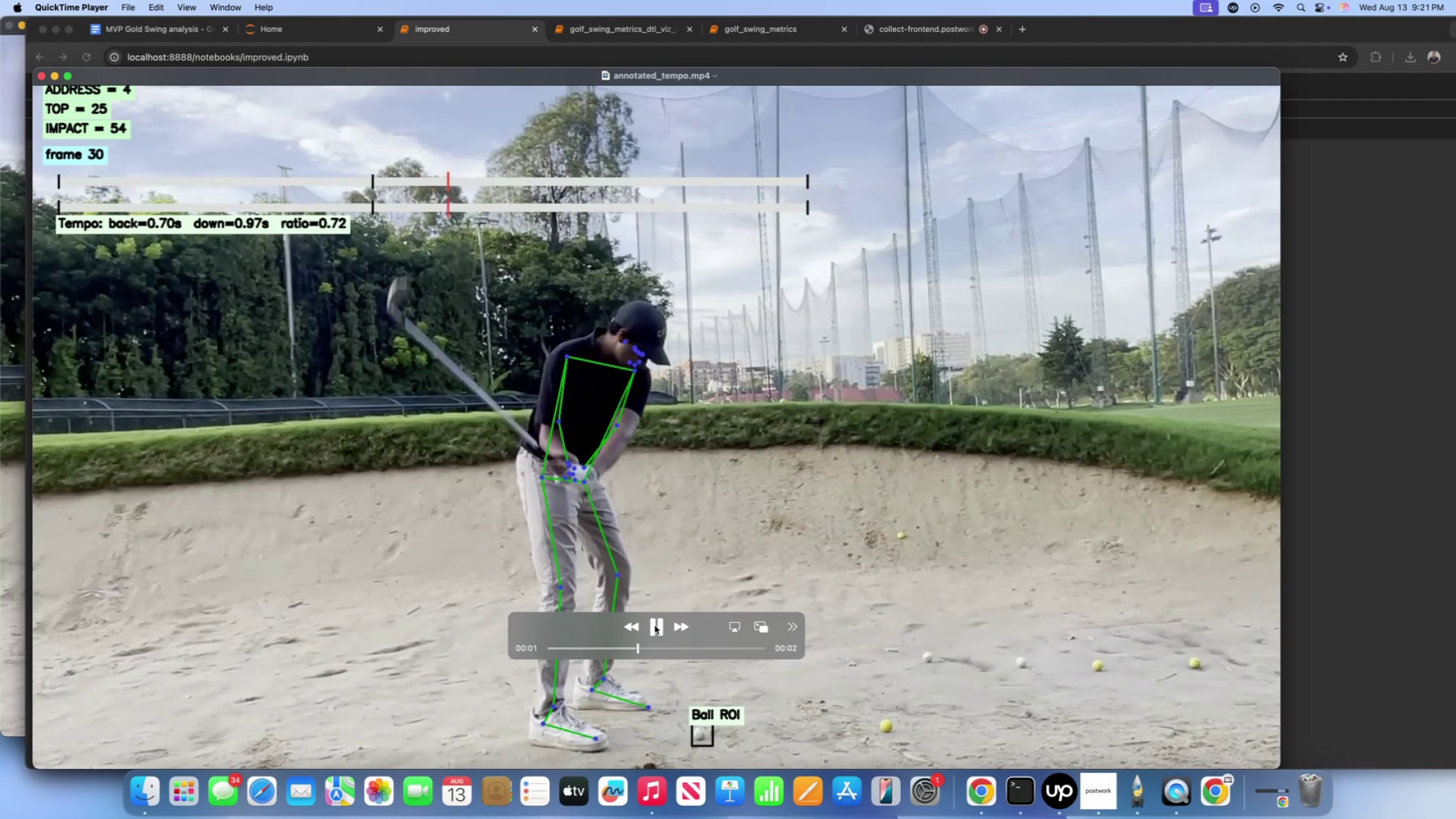 
left_click([655, 625])
 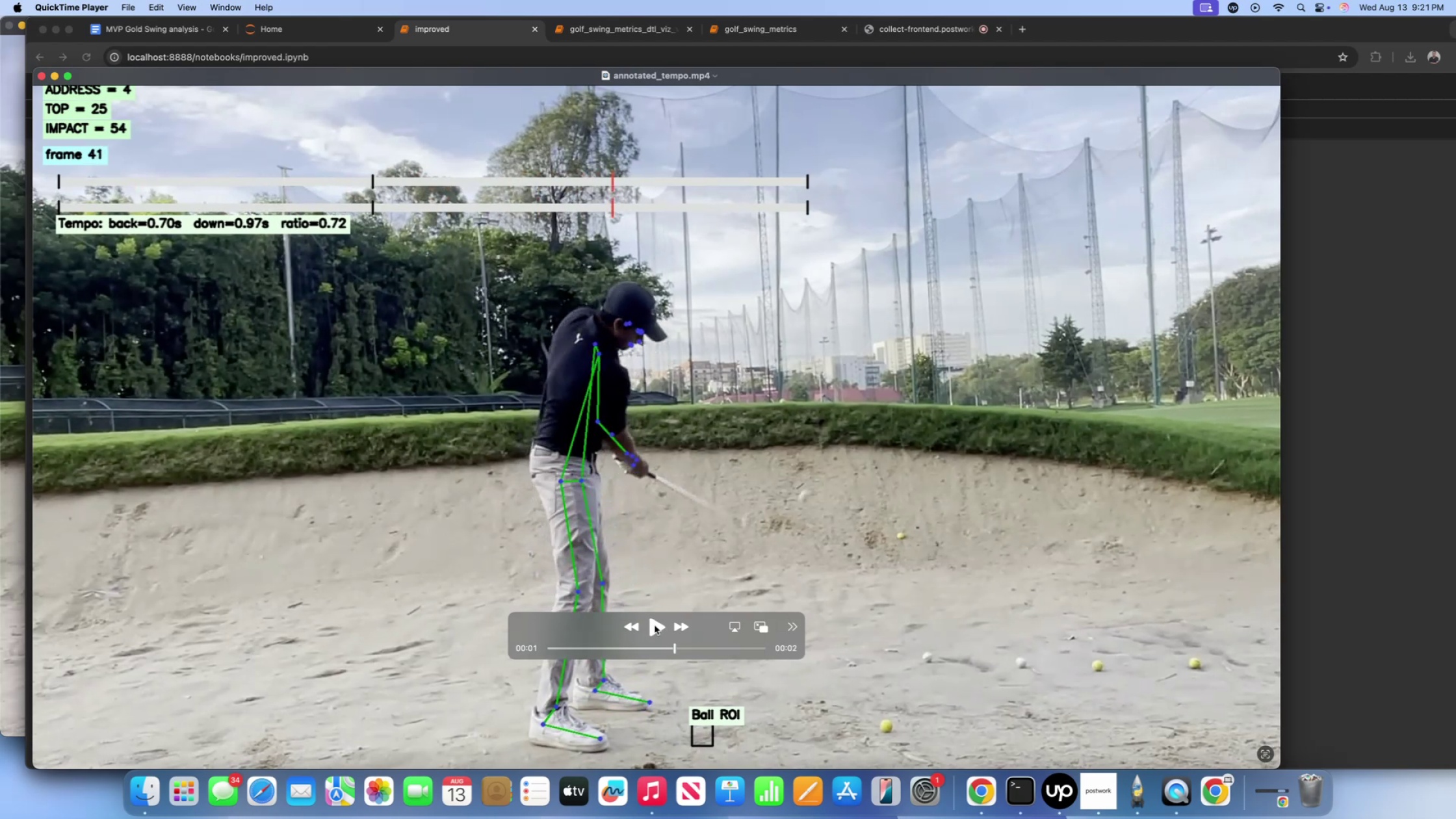 
left_click([655, 625])
 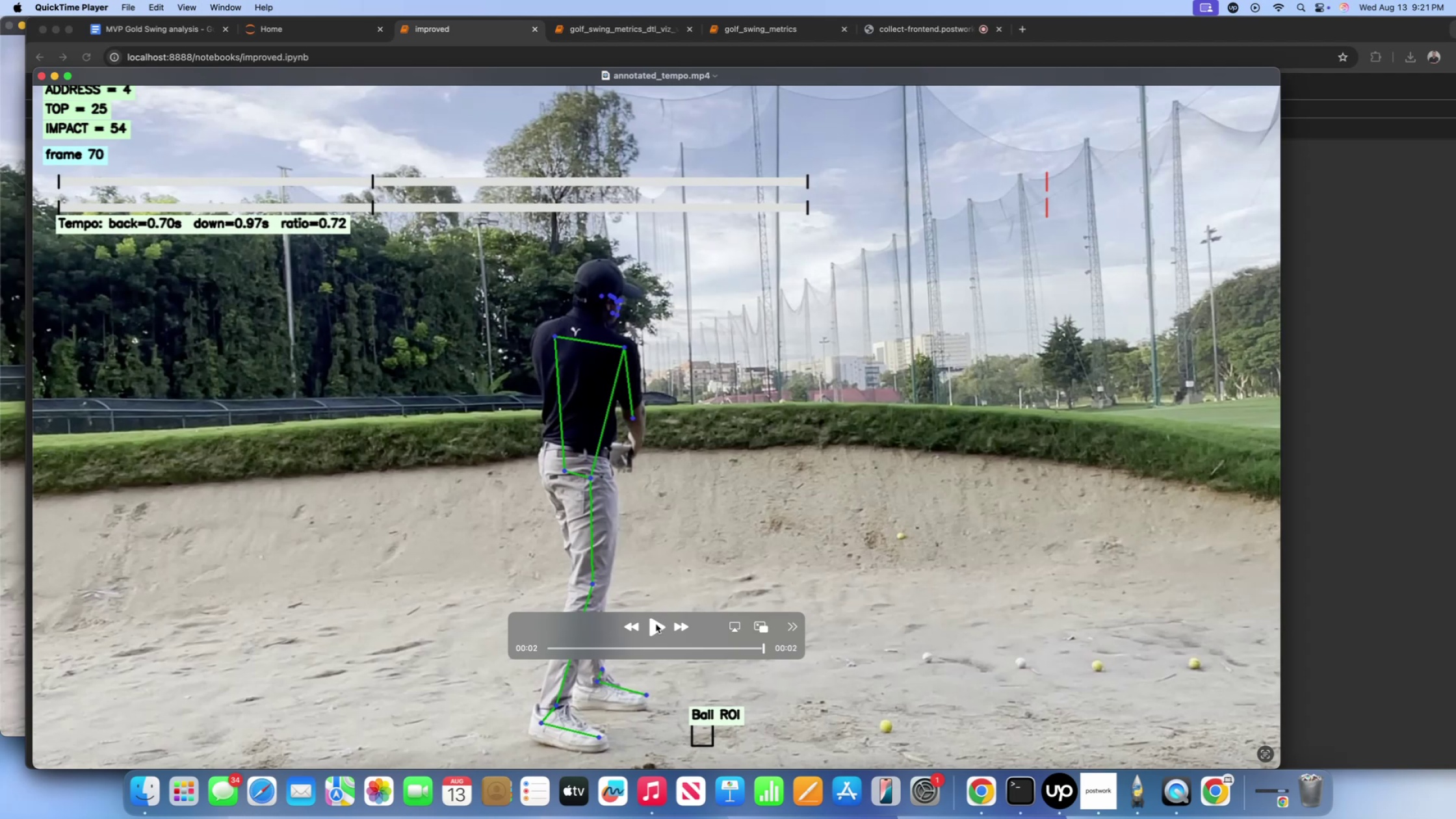 
wait(38.86)
 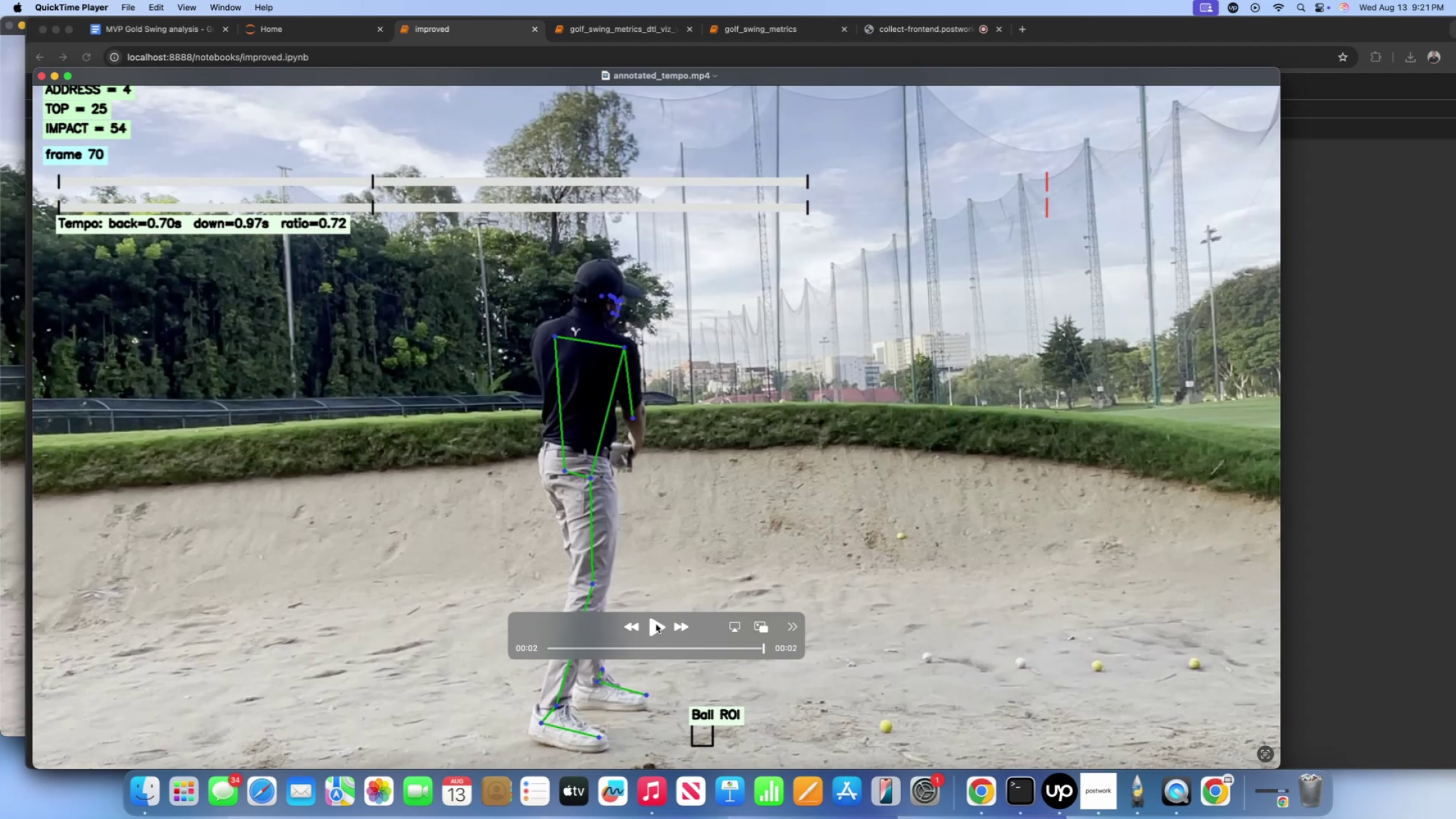 
scroll: coordinate [70, 105], scroll_direction: down, amount: 8.0
 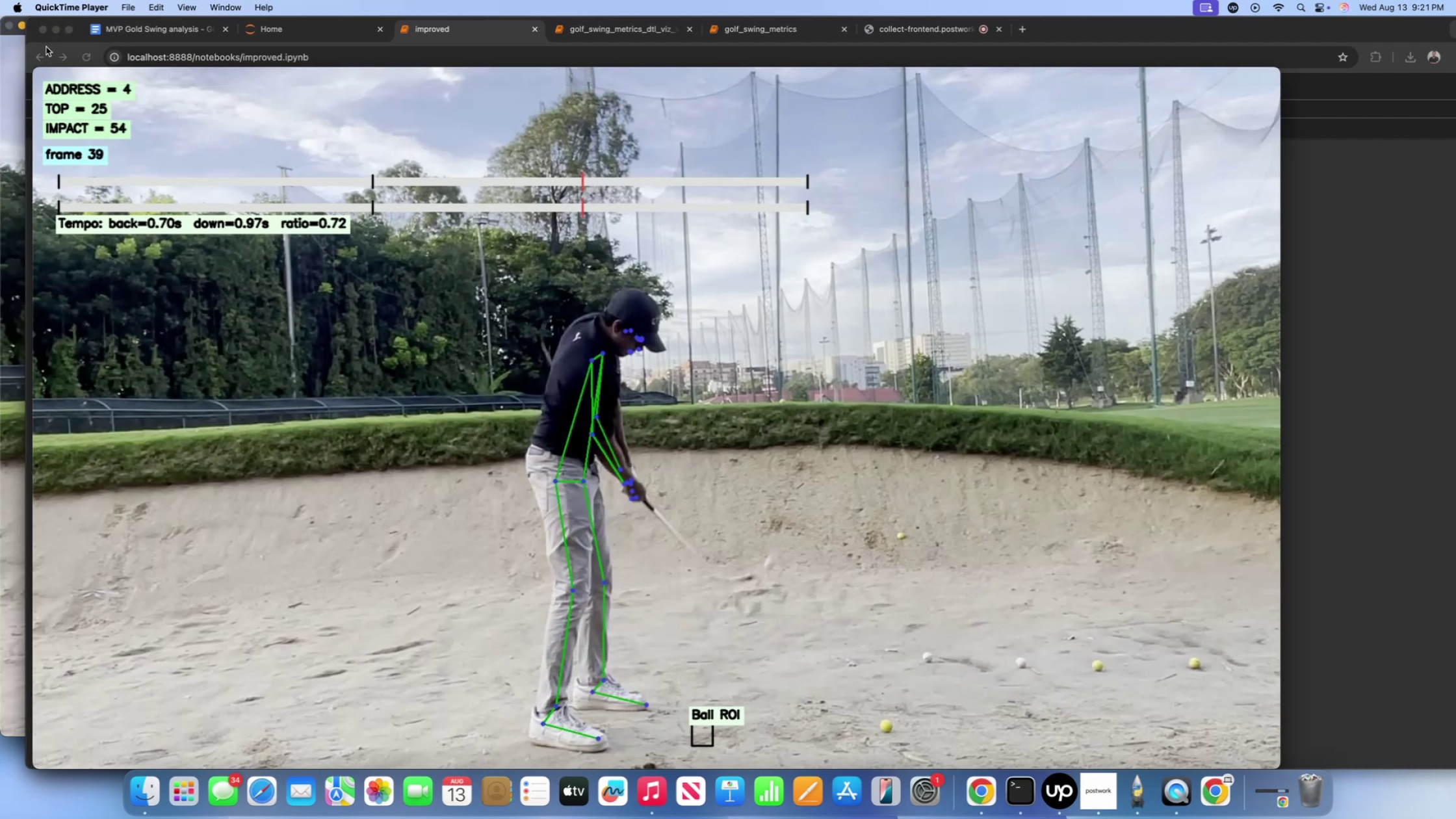 
left_click([96, 72])
 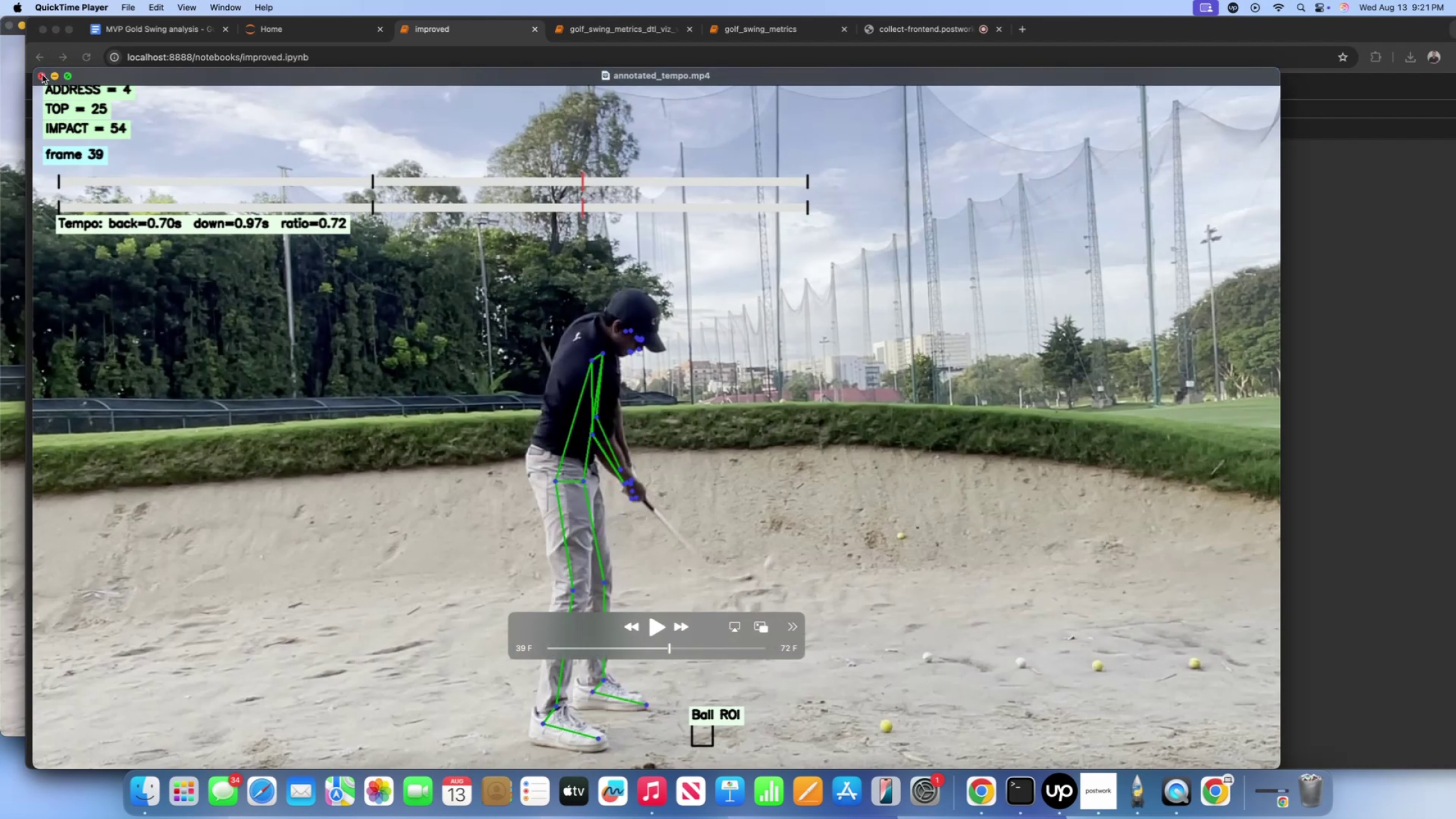 
left_click([42, 75])
 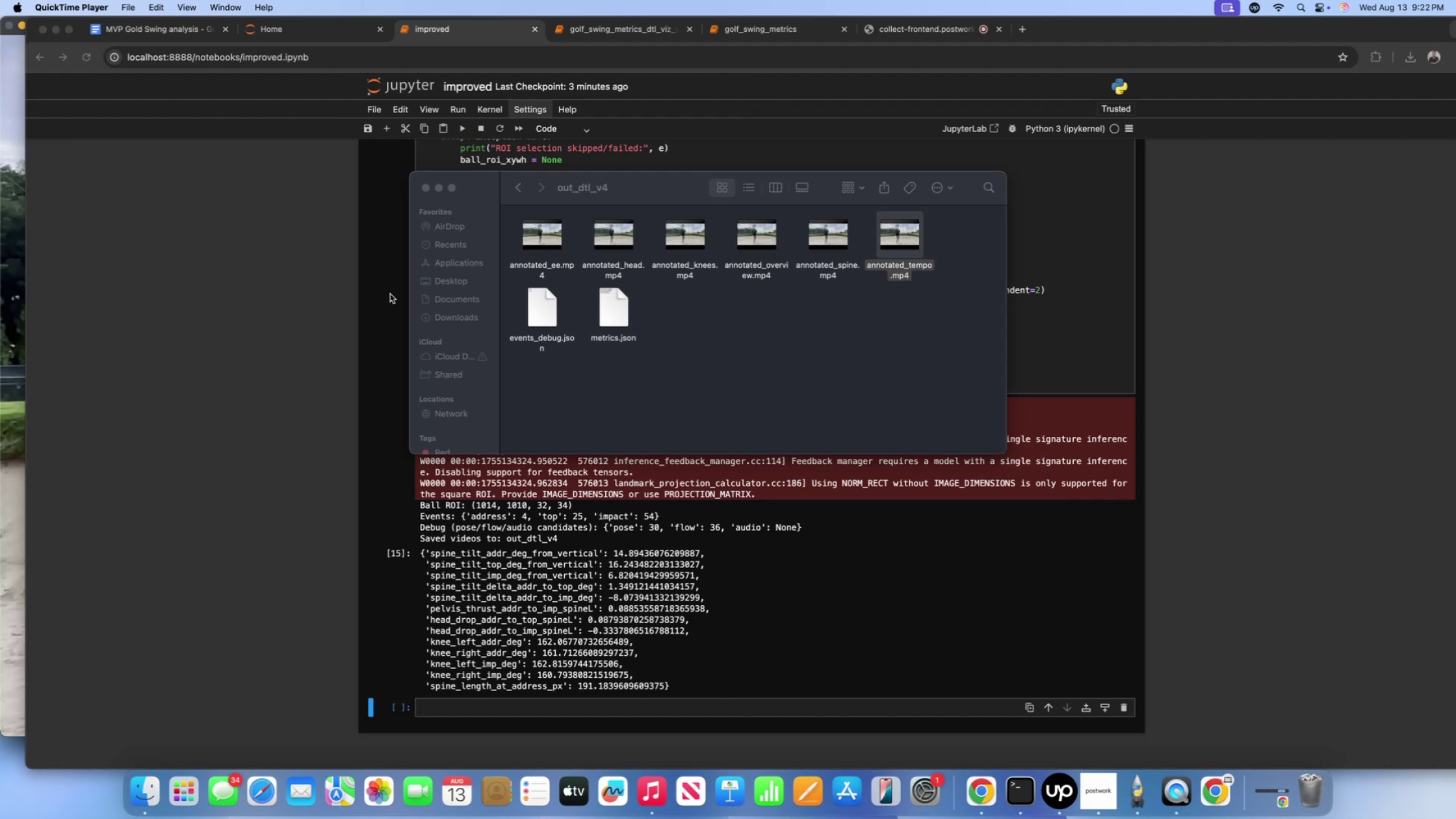 
wait(38.05)
 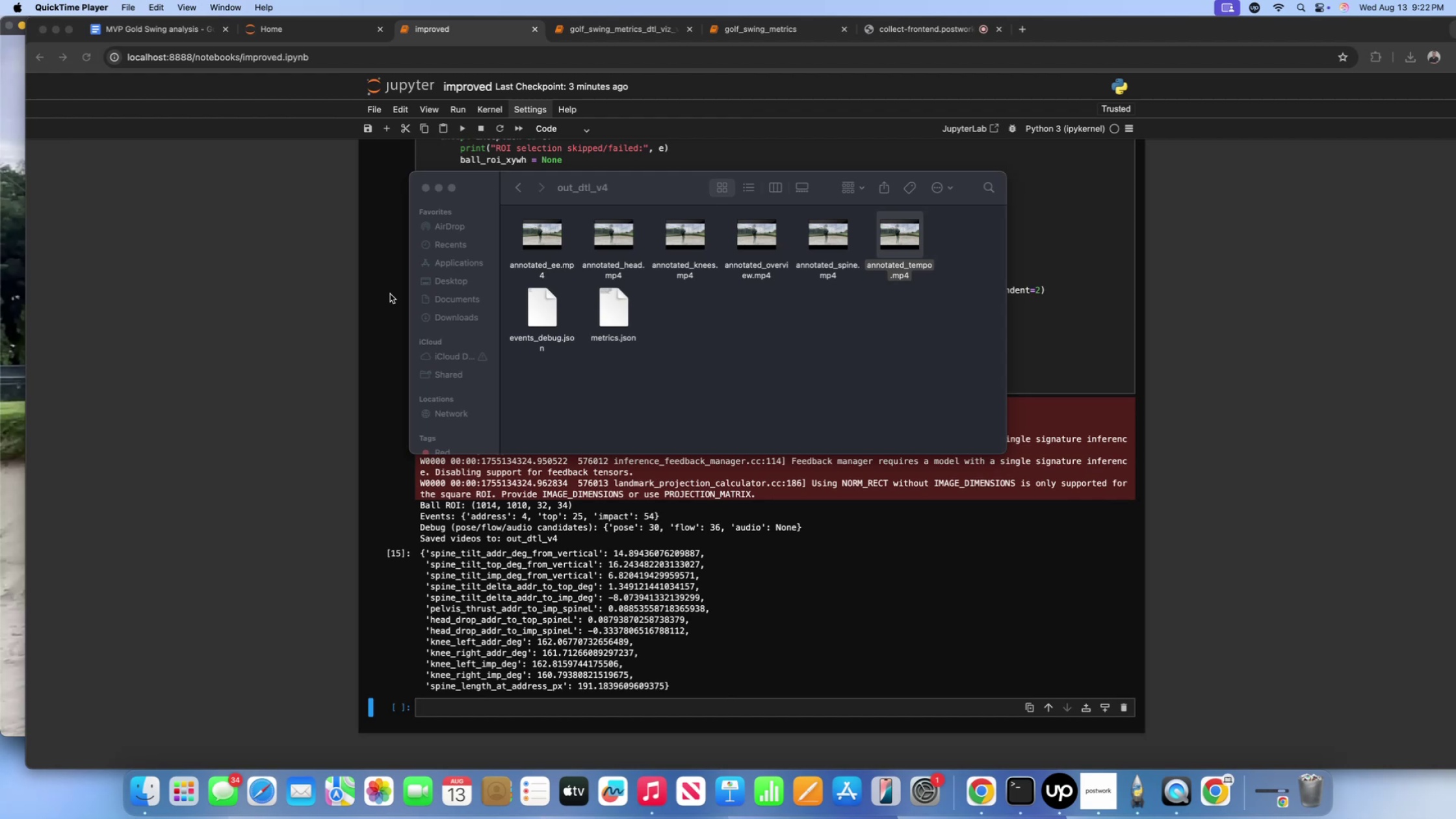 
mouse_move([575, 195])
 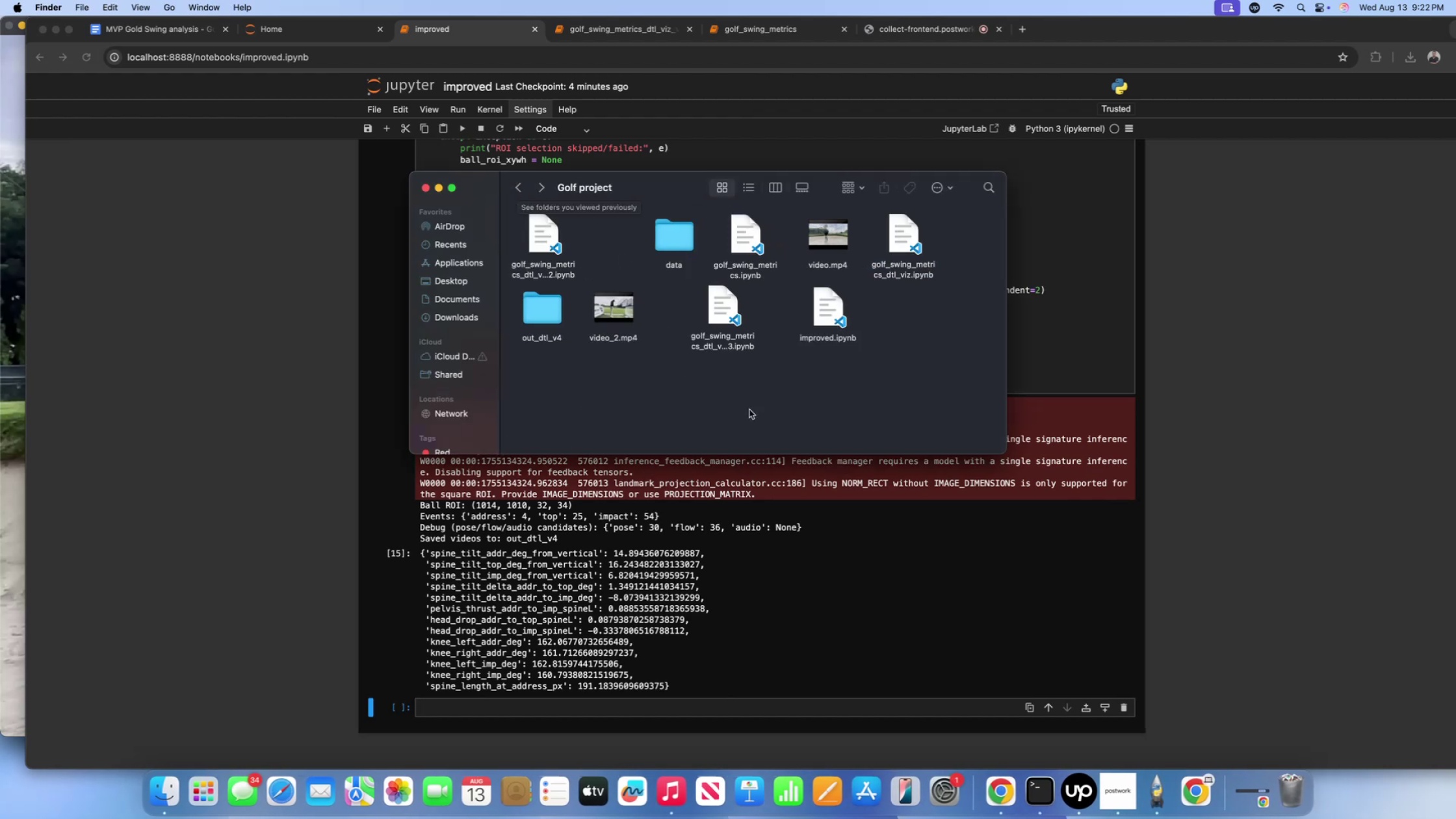 
left_click([757, 343])
 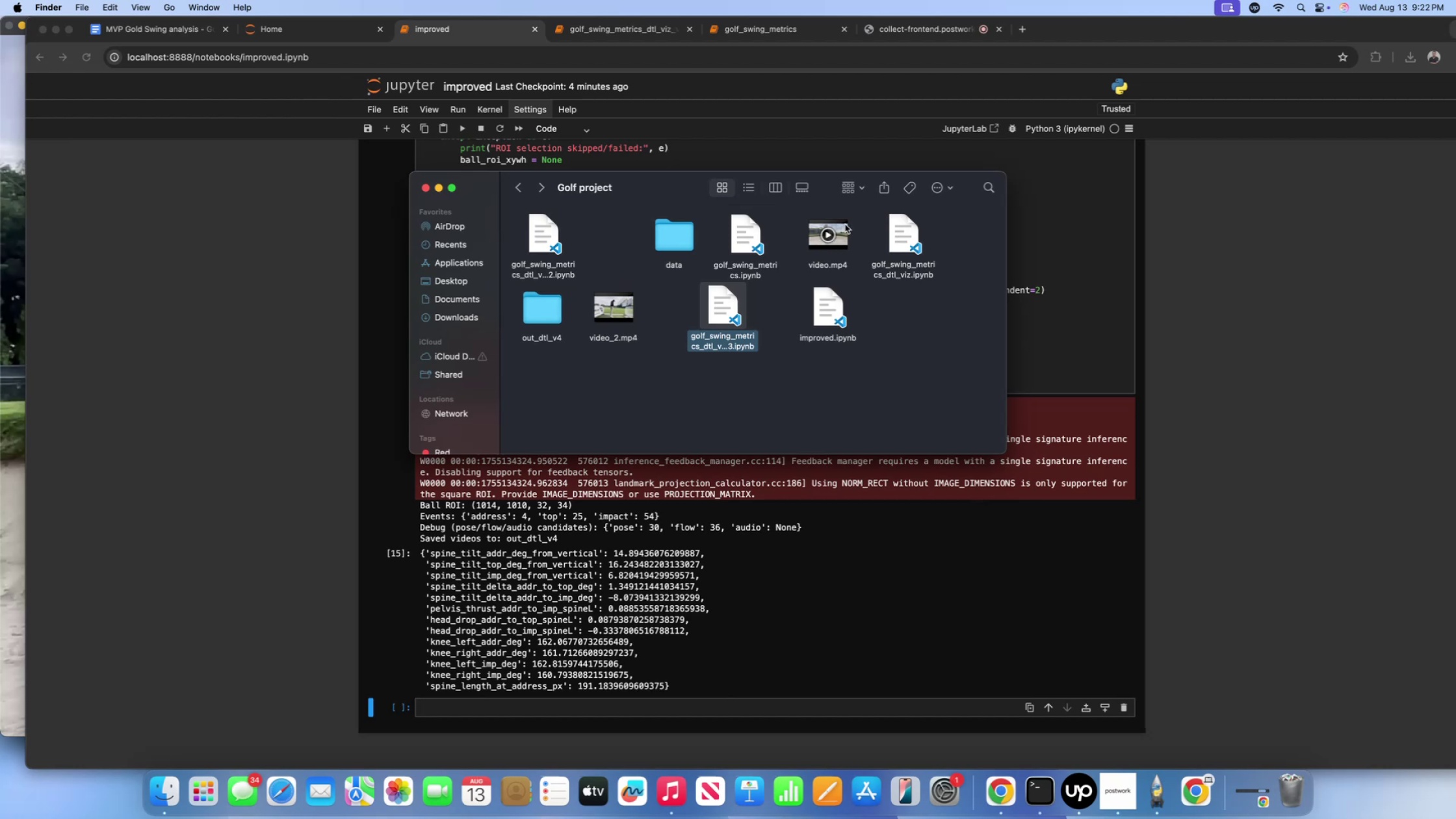 
left_click([845, 224])
 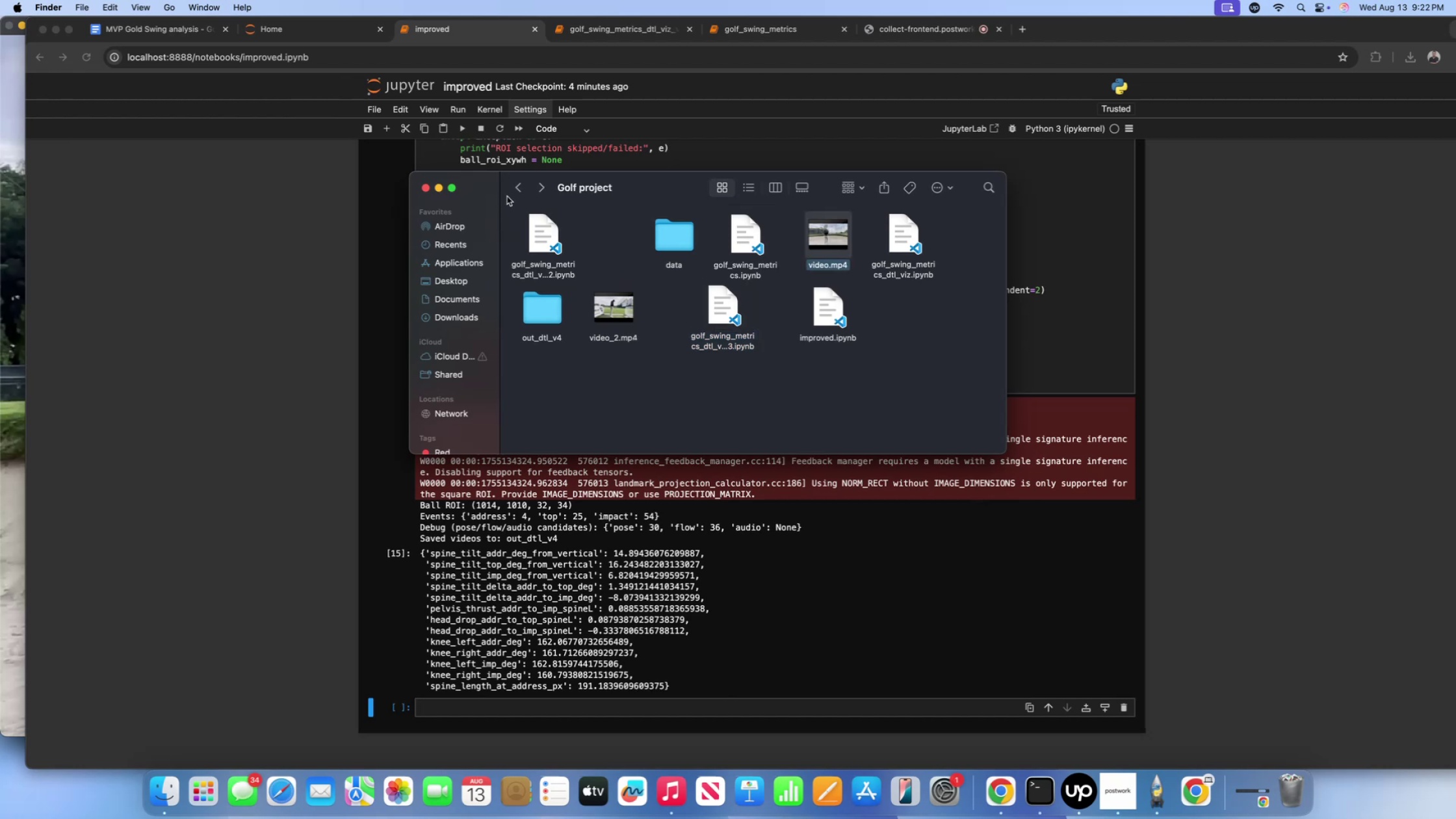 
left_click([514, 193])
 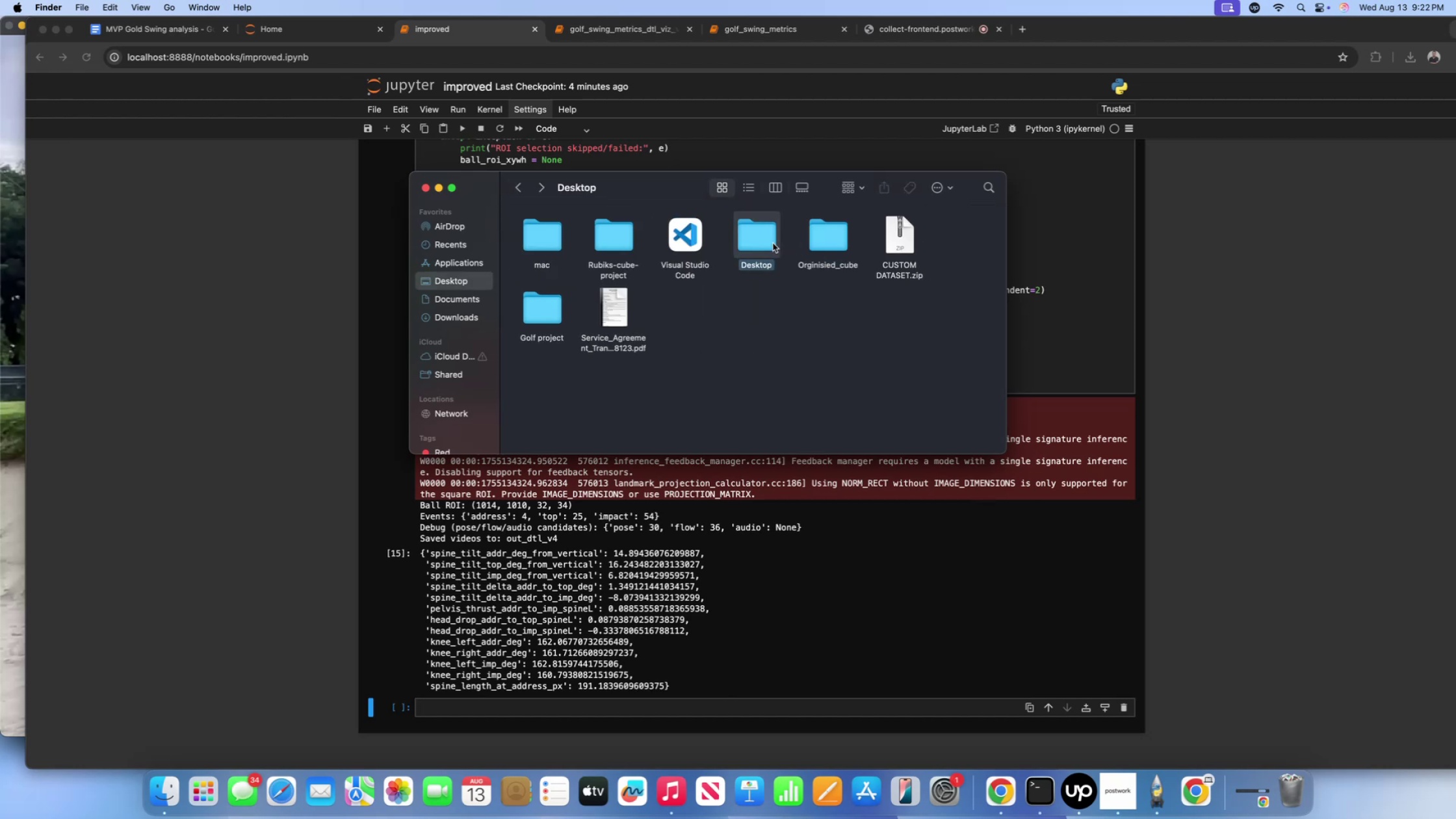 
double_click([840, 229])
 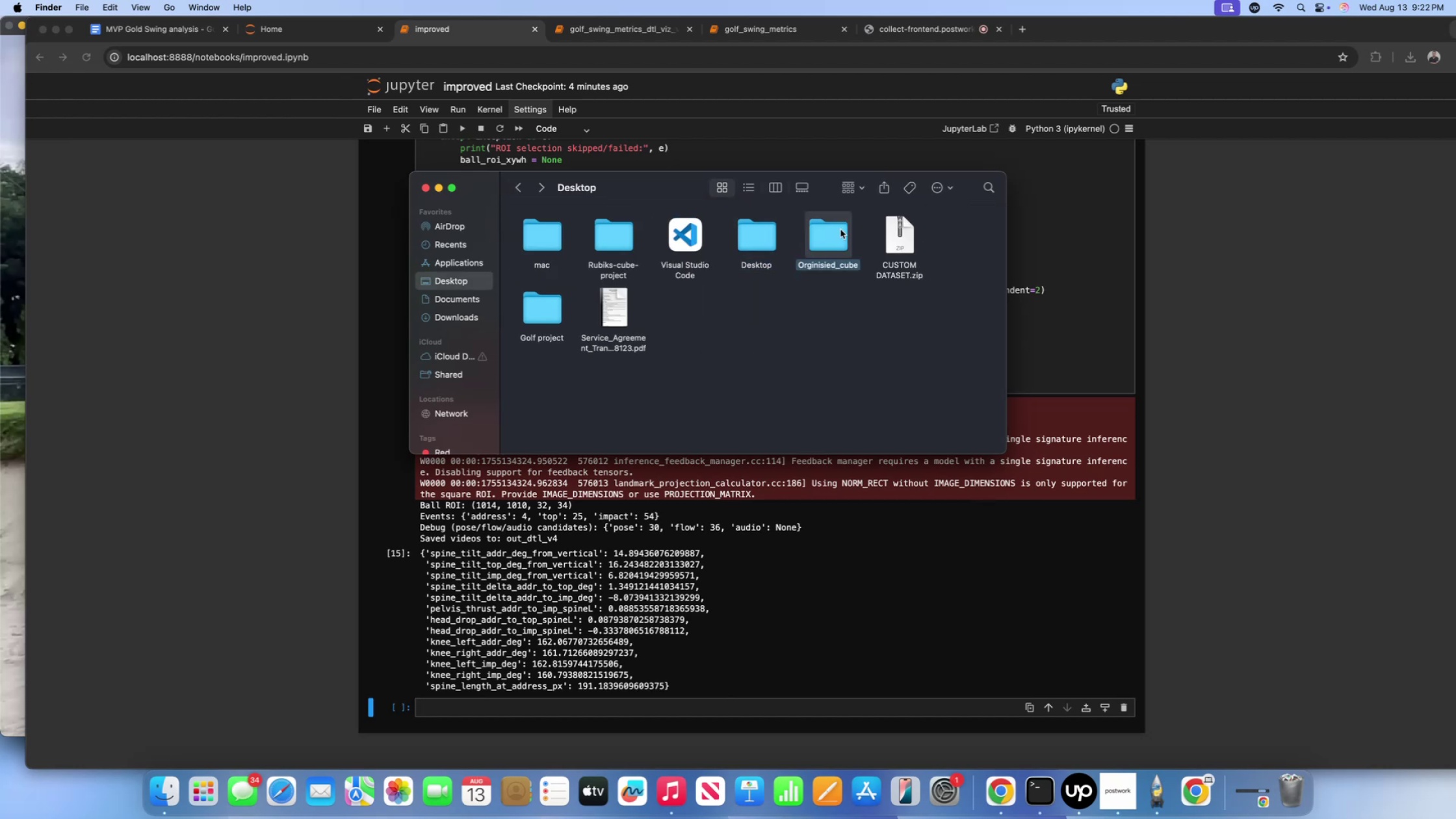 
triple_click([840, 229])
 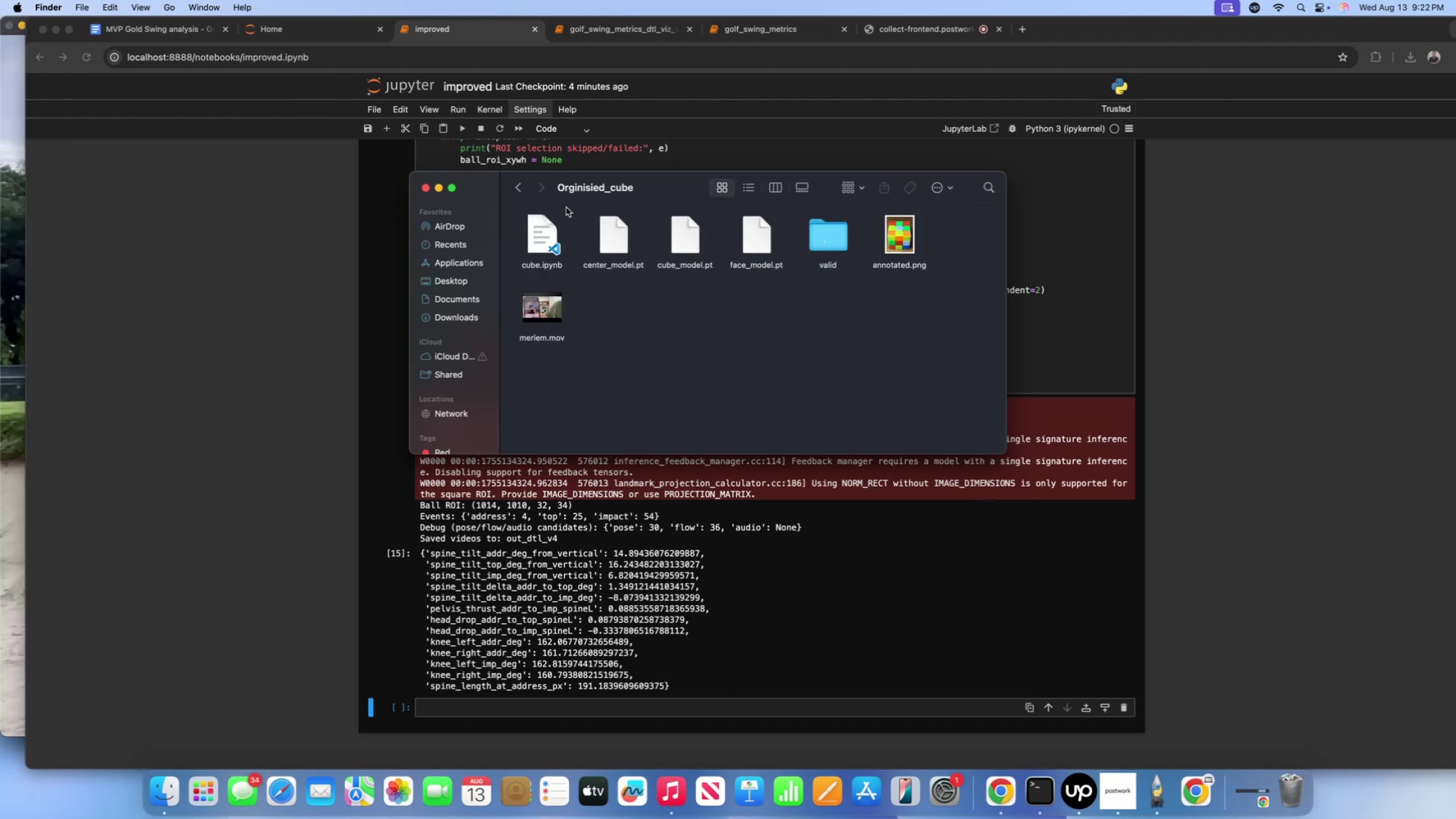 
left_click([519, 198])
 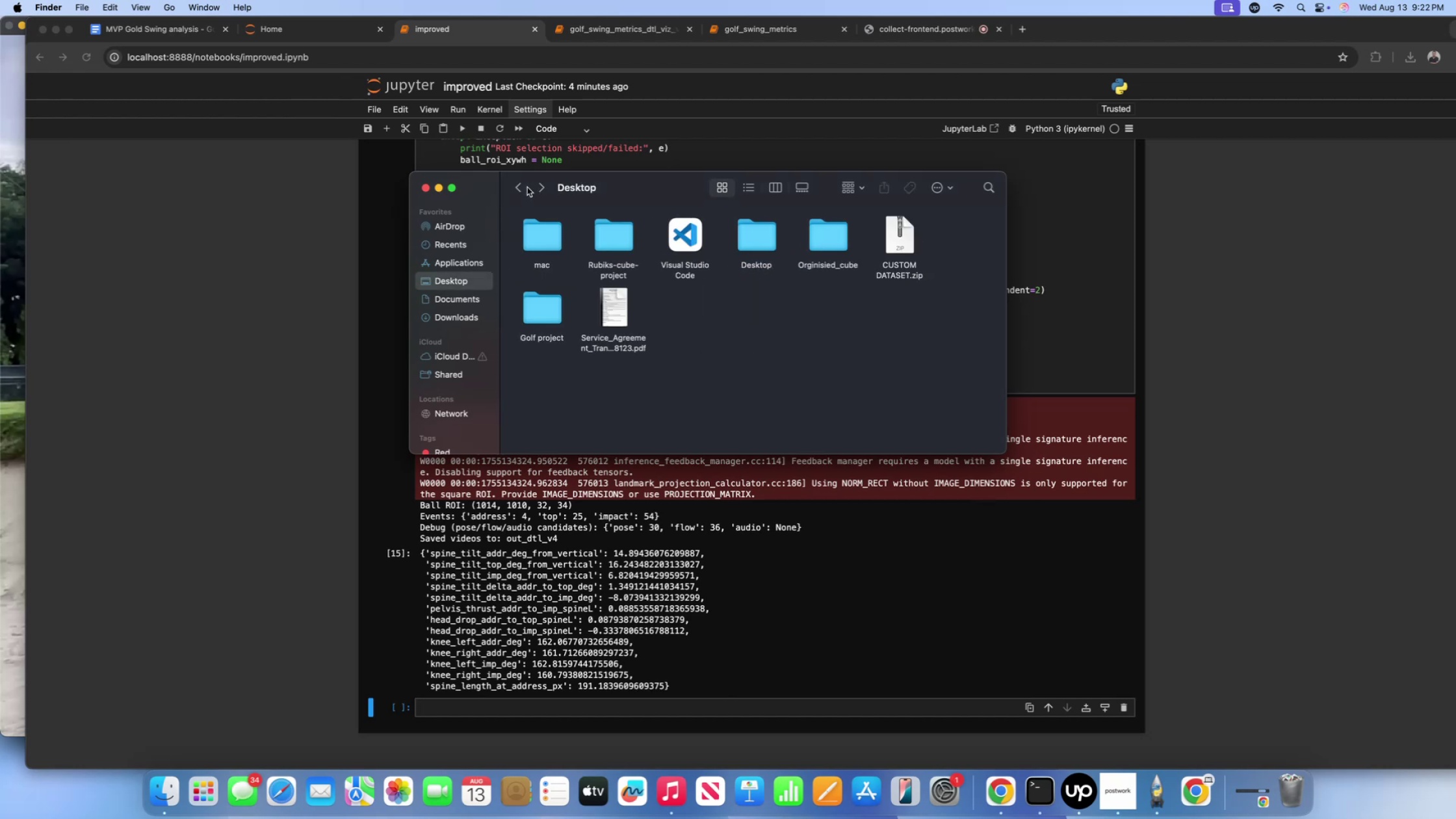 
double_click([782, 527])
 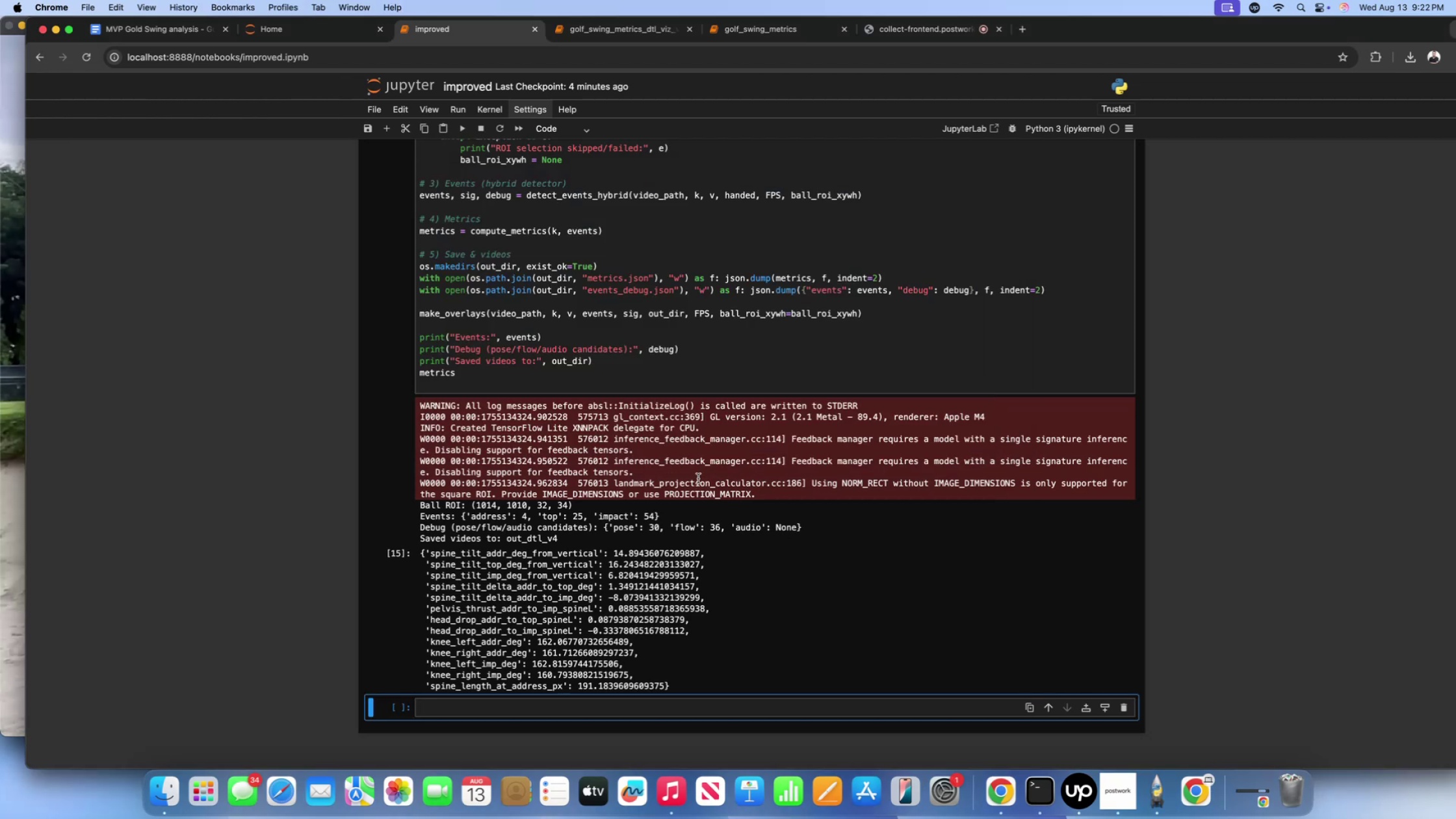 
scroll: coordinate [698, 478], scroll_direction: down, amount: 2.0
 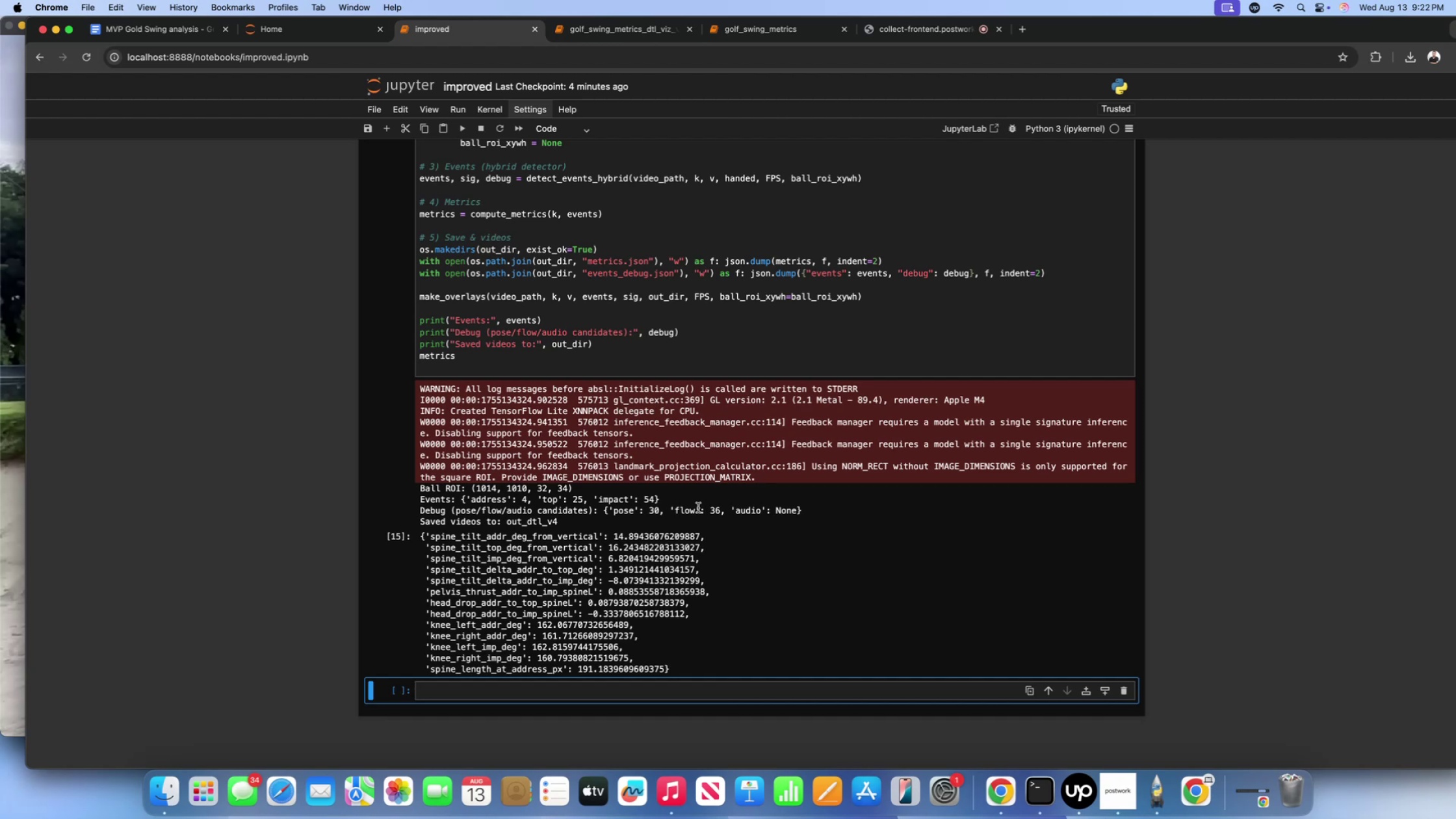 
wait(16.5)
 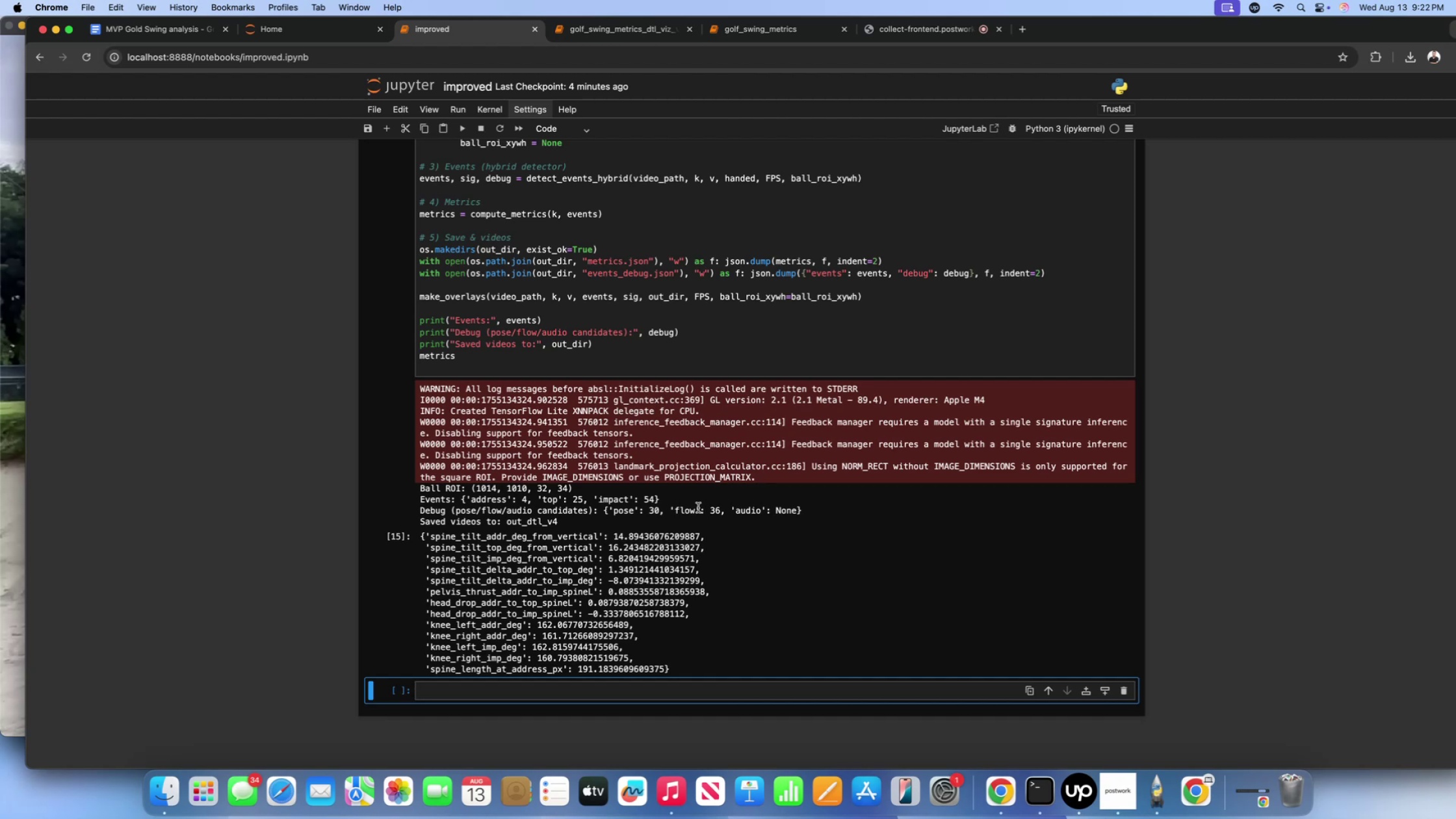 
left_click([686, 563])
 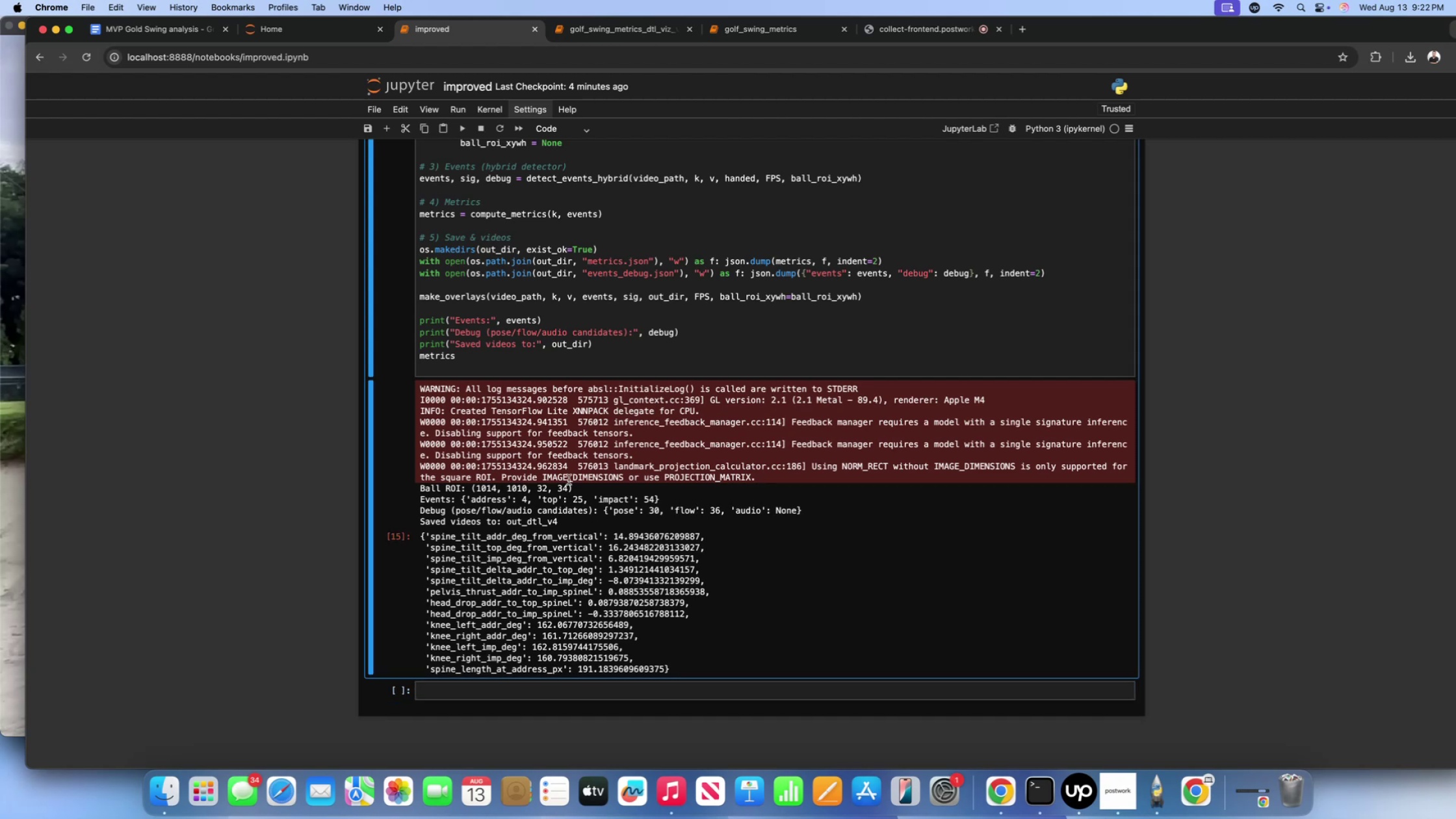 
scroll: coordinate [567, 401], scroll_direction: up, amount: 31.0
 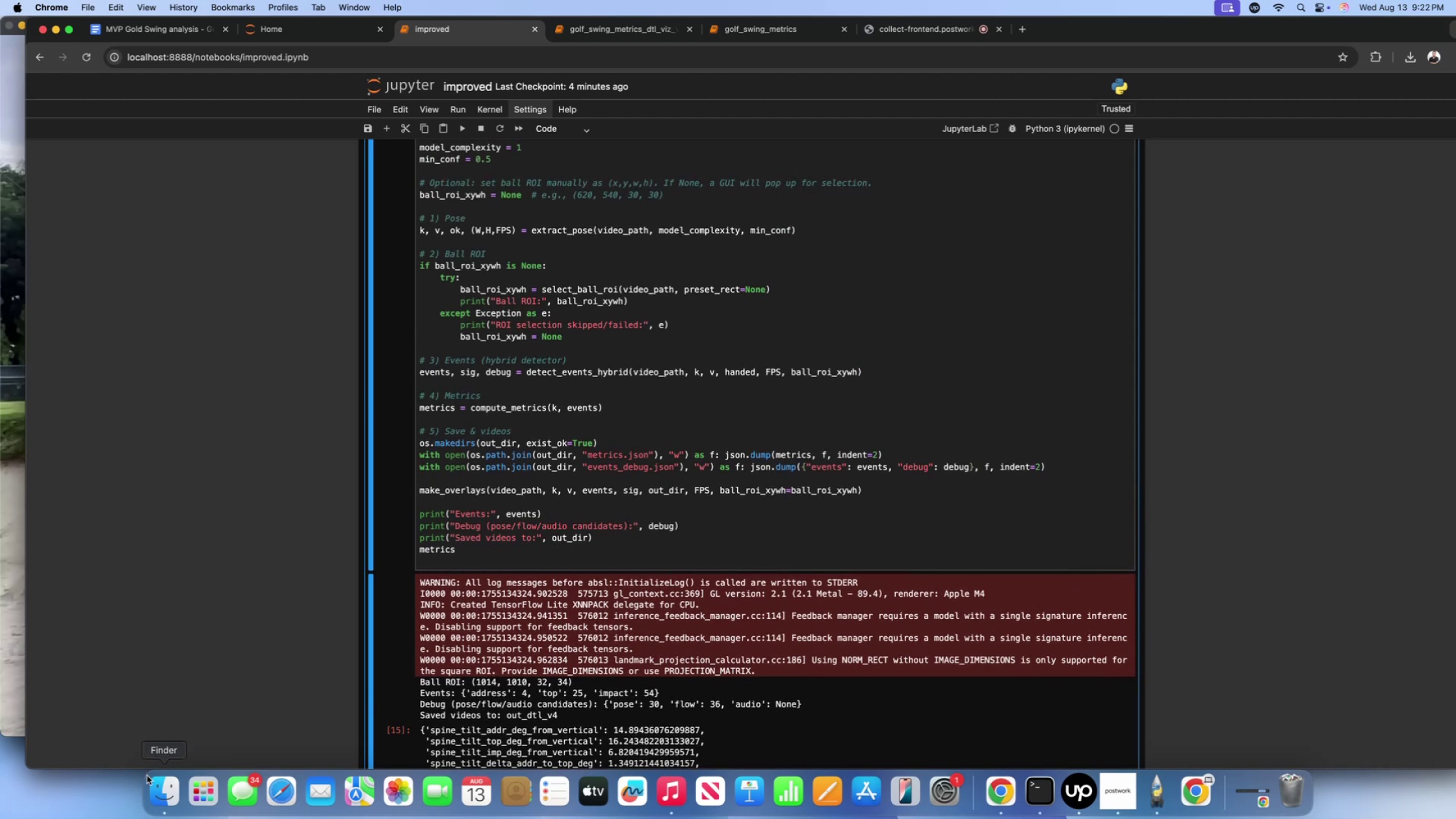 
left_click([169, 794])
 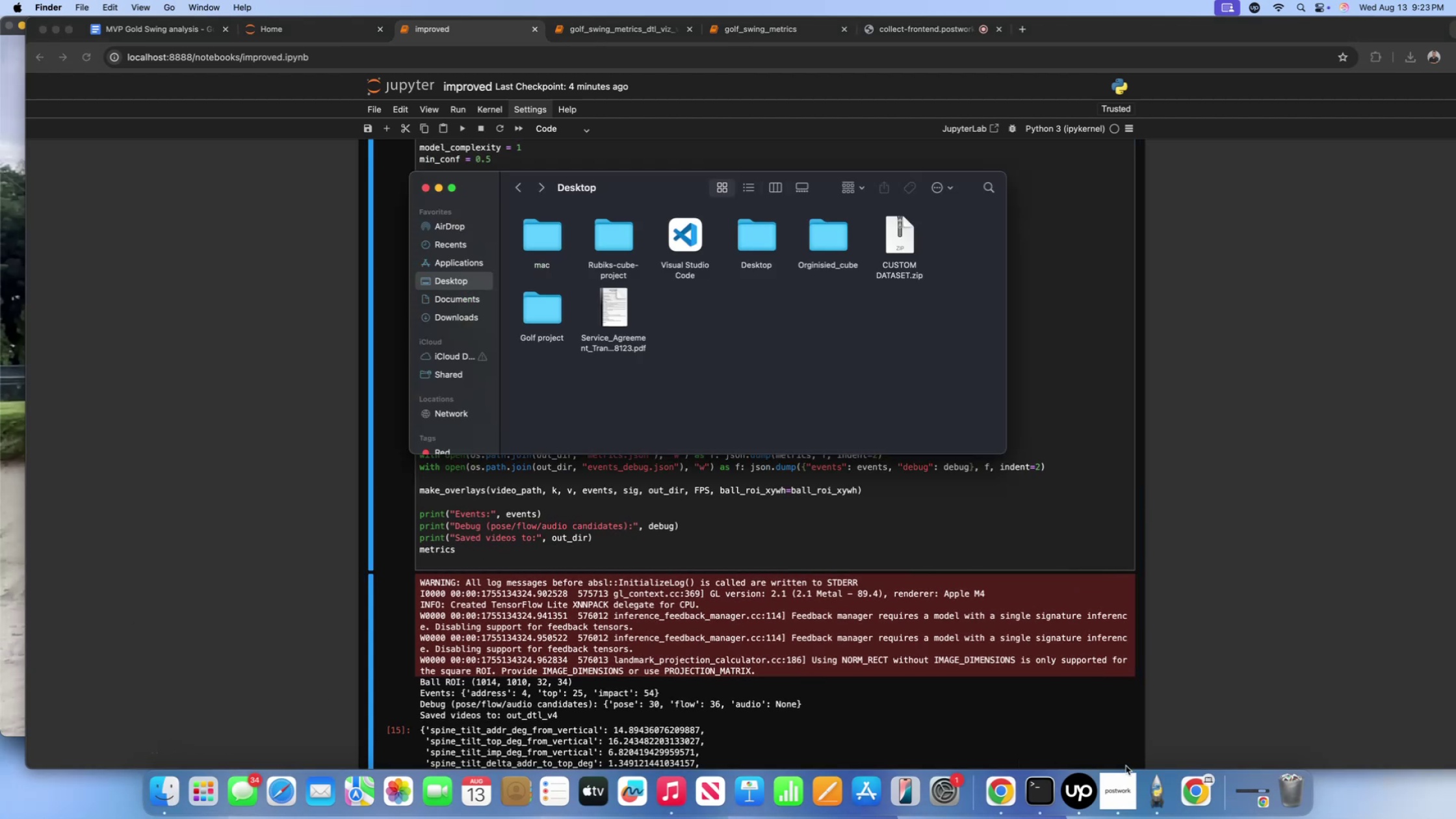 
left_click([1175, 810])
 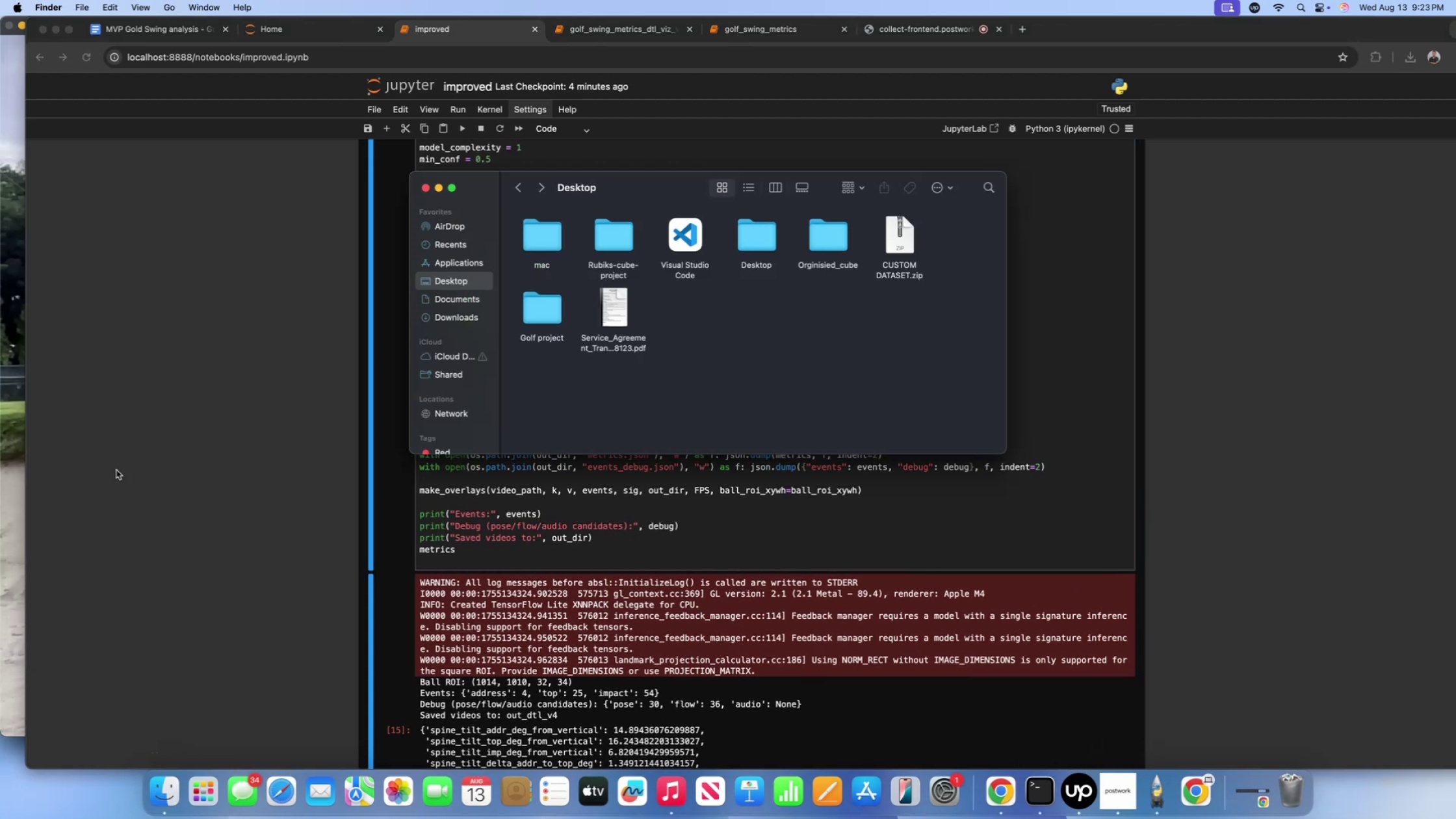 
left_click([0, 466])
 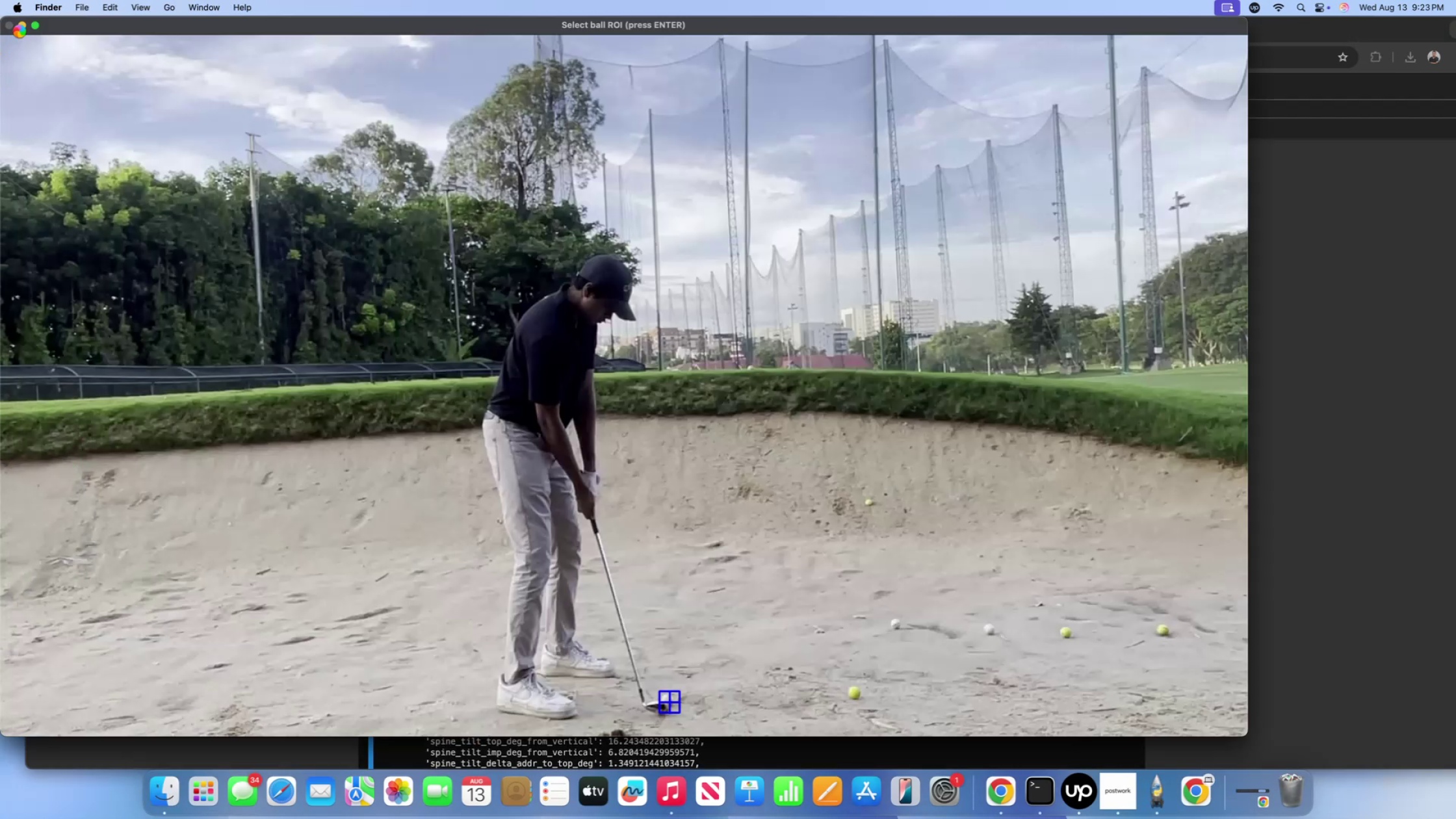 
left_click([5, 25])
 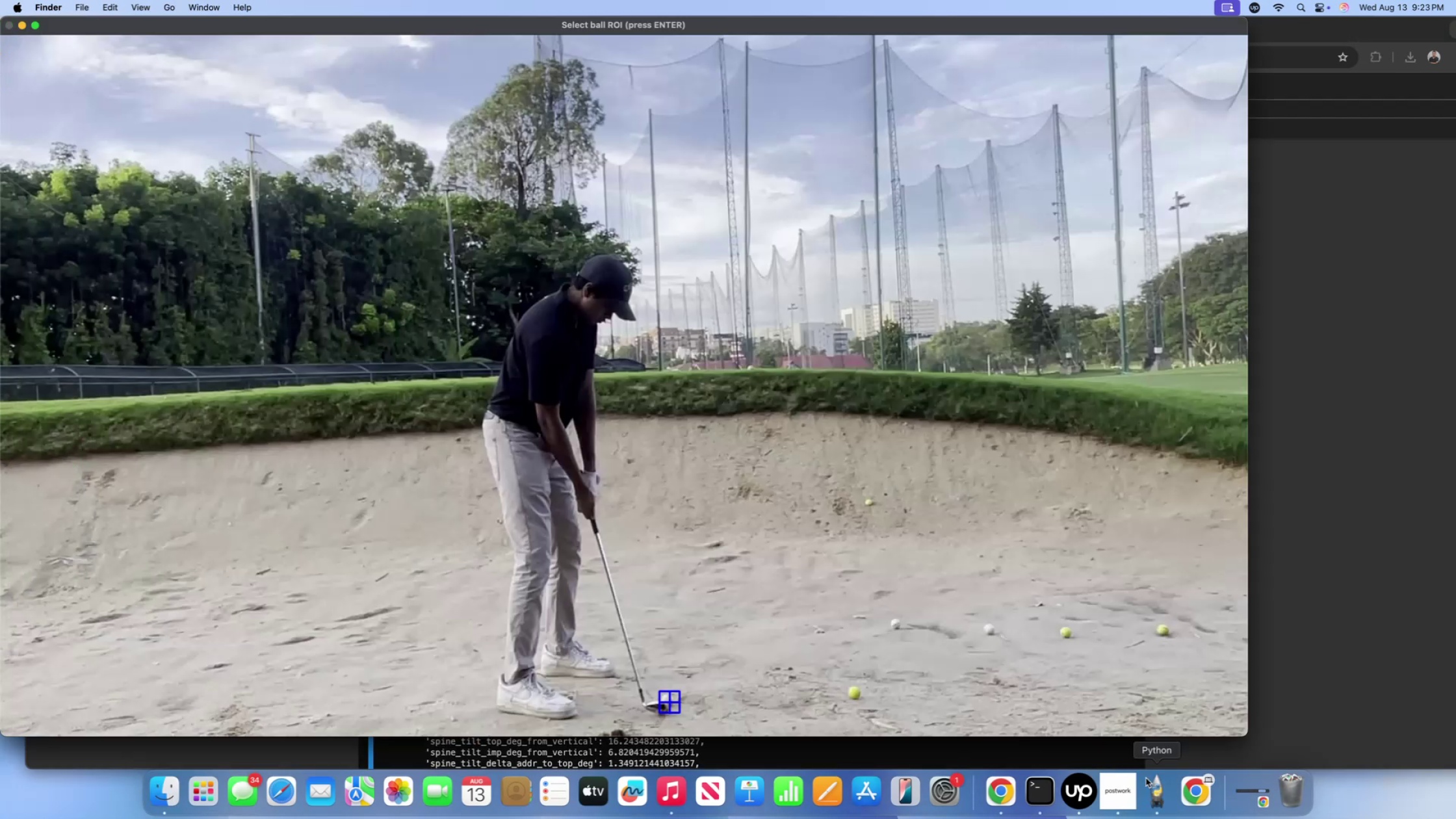 
left_click([1152, 778])
 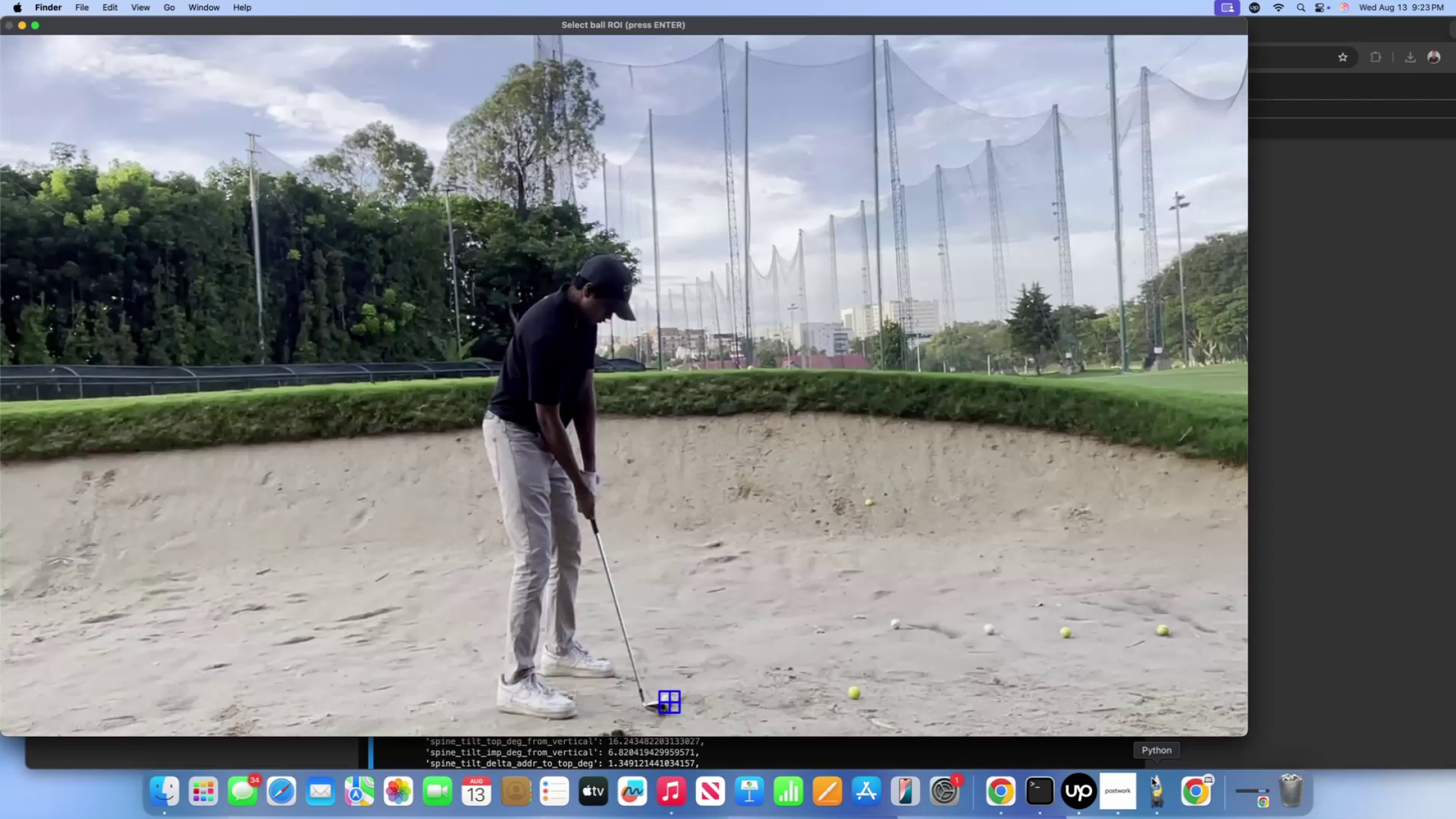 
key(Control+ControlLeft)
 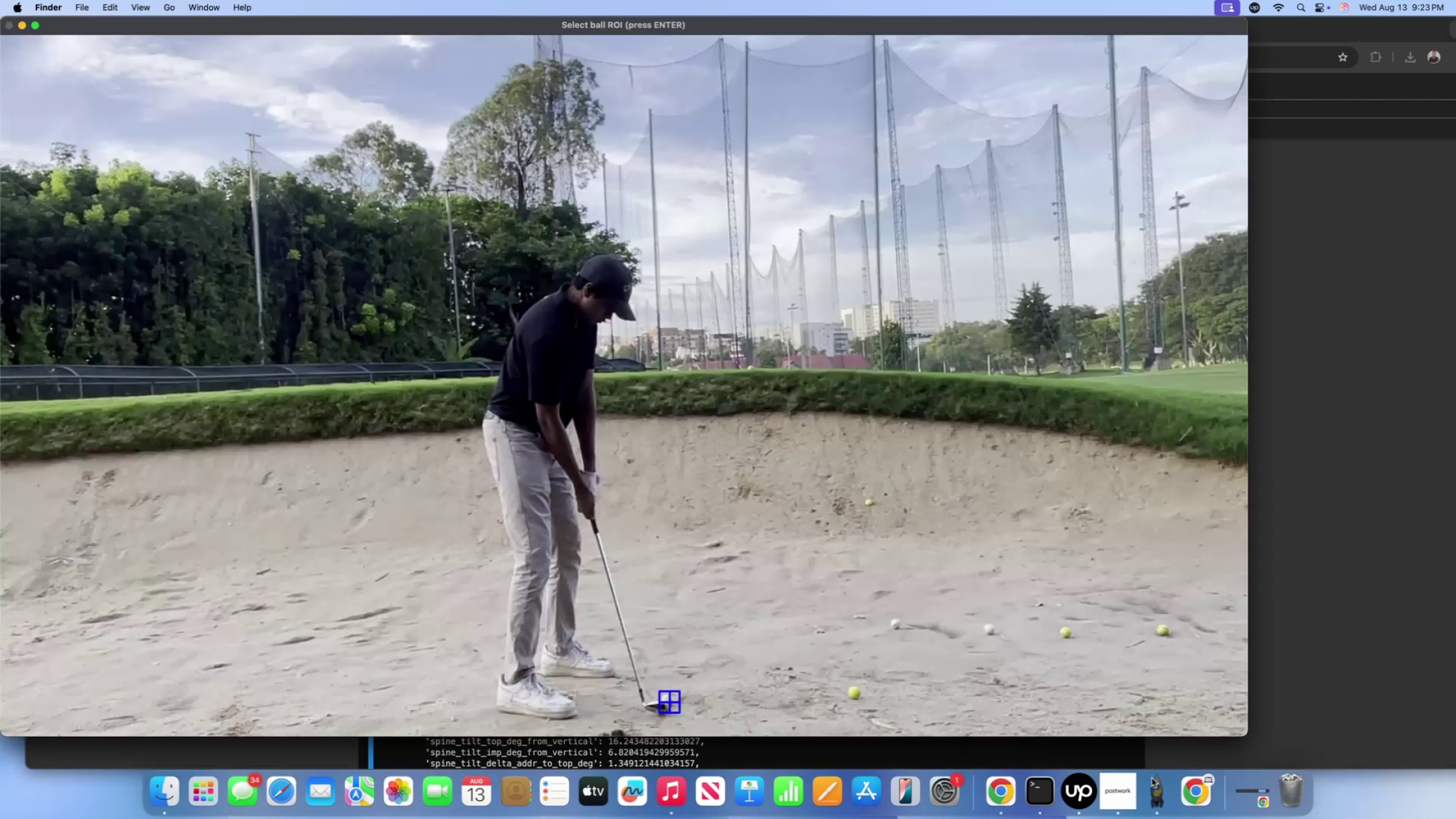 
double_click([1152, 778])
 